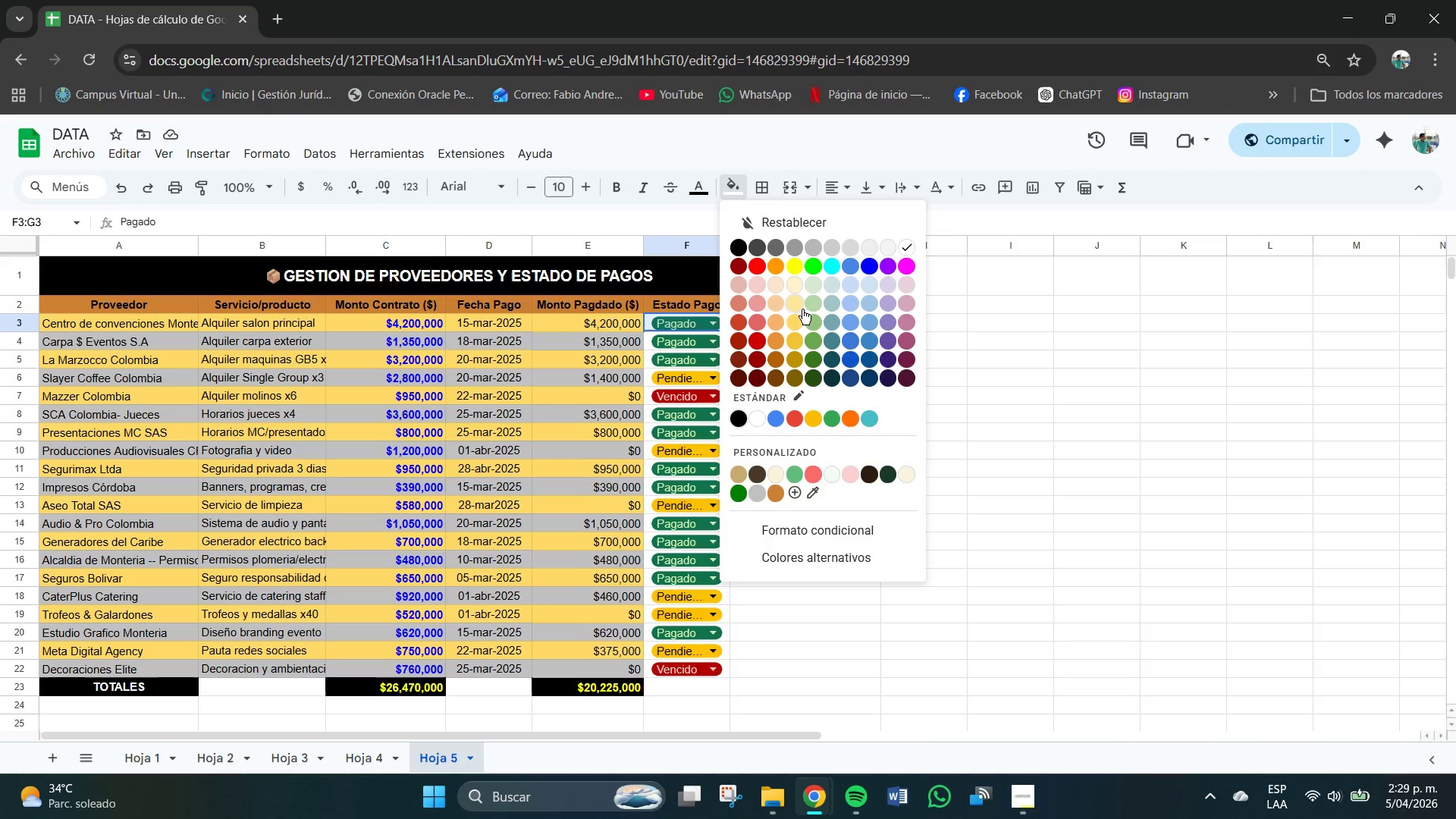 
left_click([797, 321])
 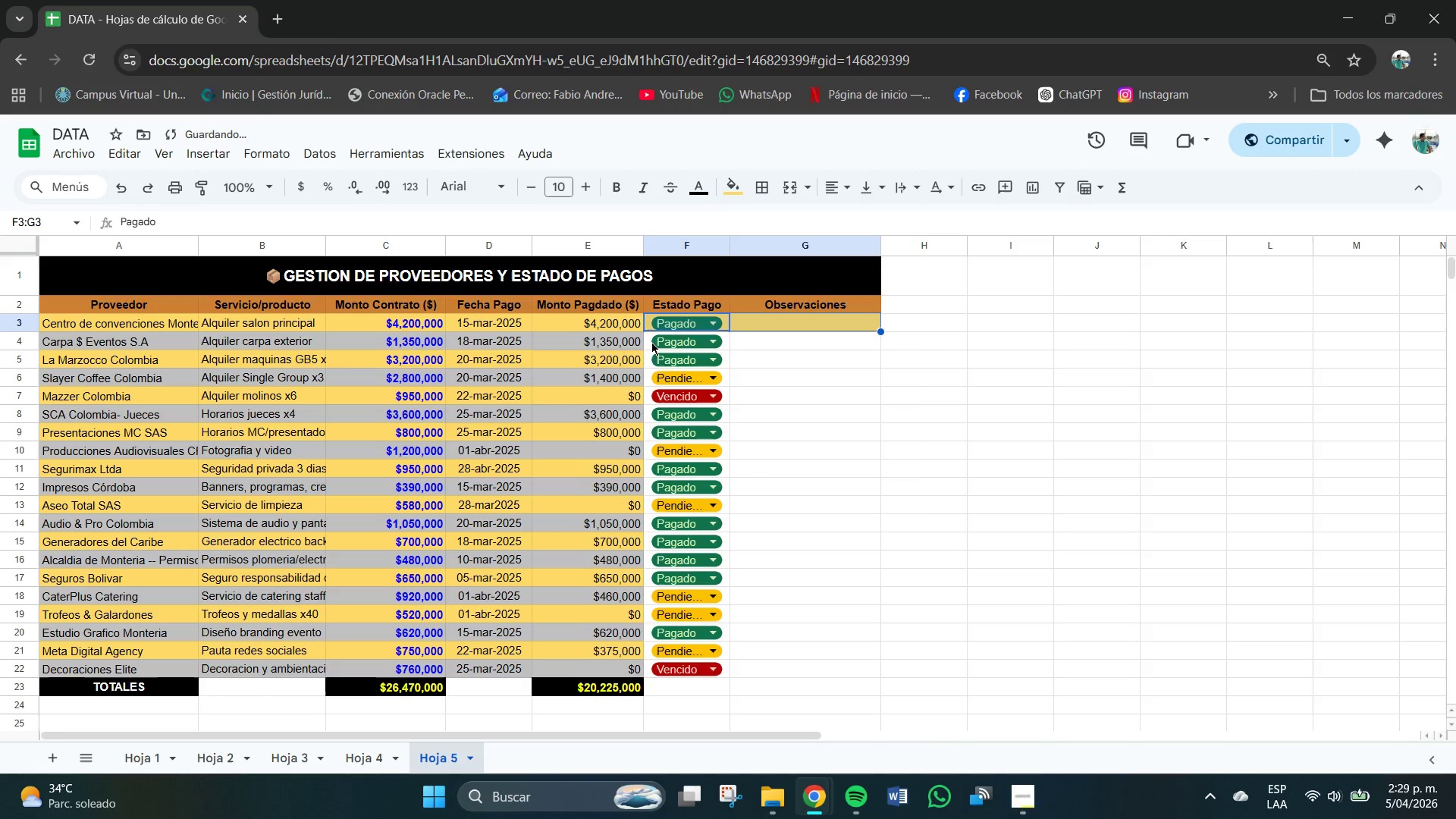 
left_click_drag(start_coordinate=[648, 356], to_coordinate=[799, 369])
 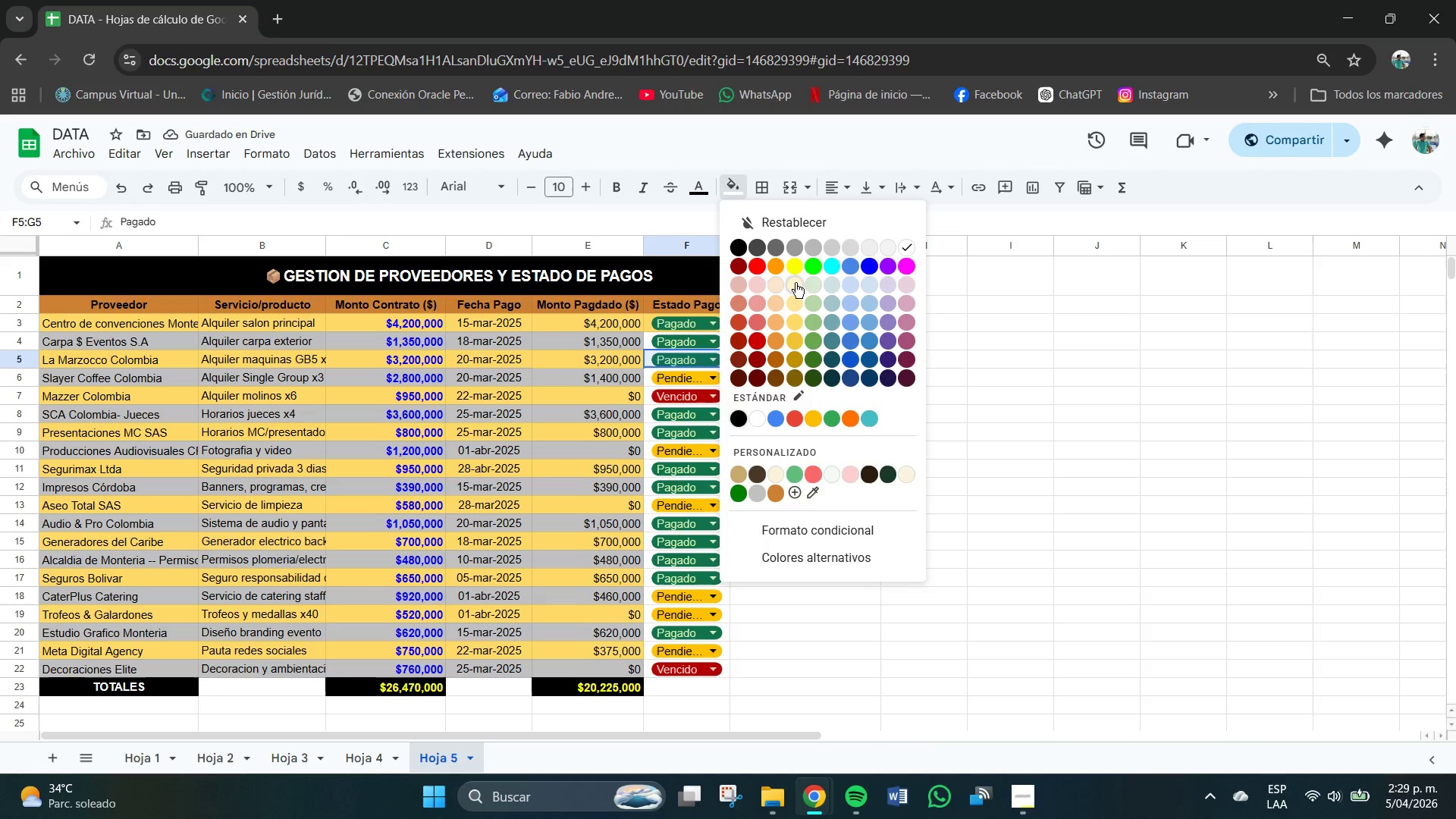 
left_click([794, 320])
 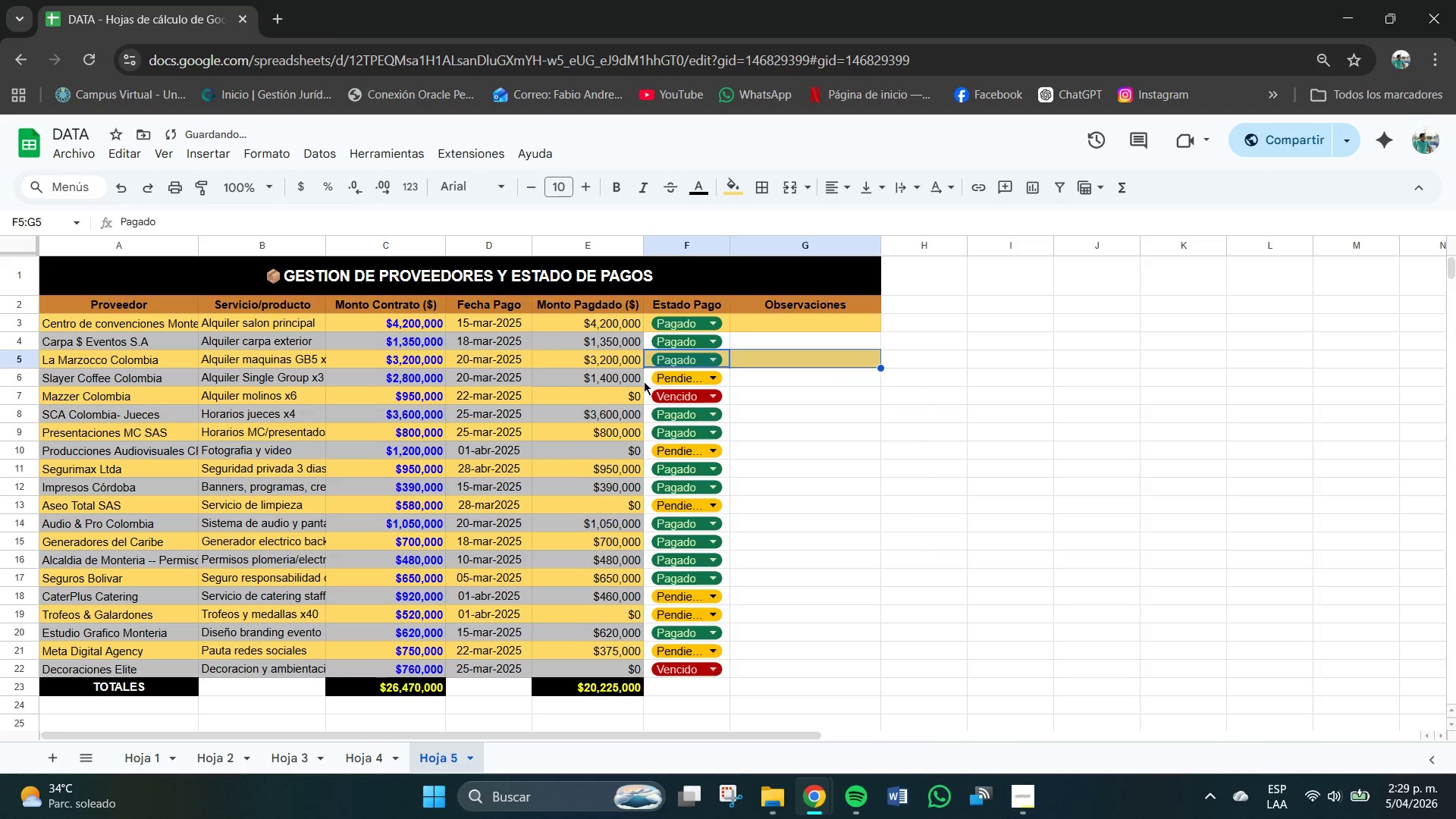 
left_click_drag(start_coordinate=[648, 391], to_coordinate=[774, 406])
 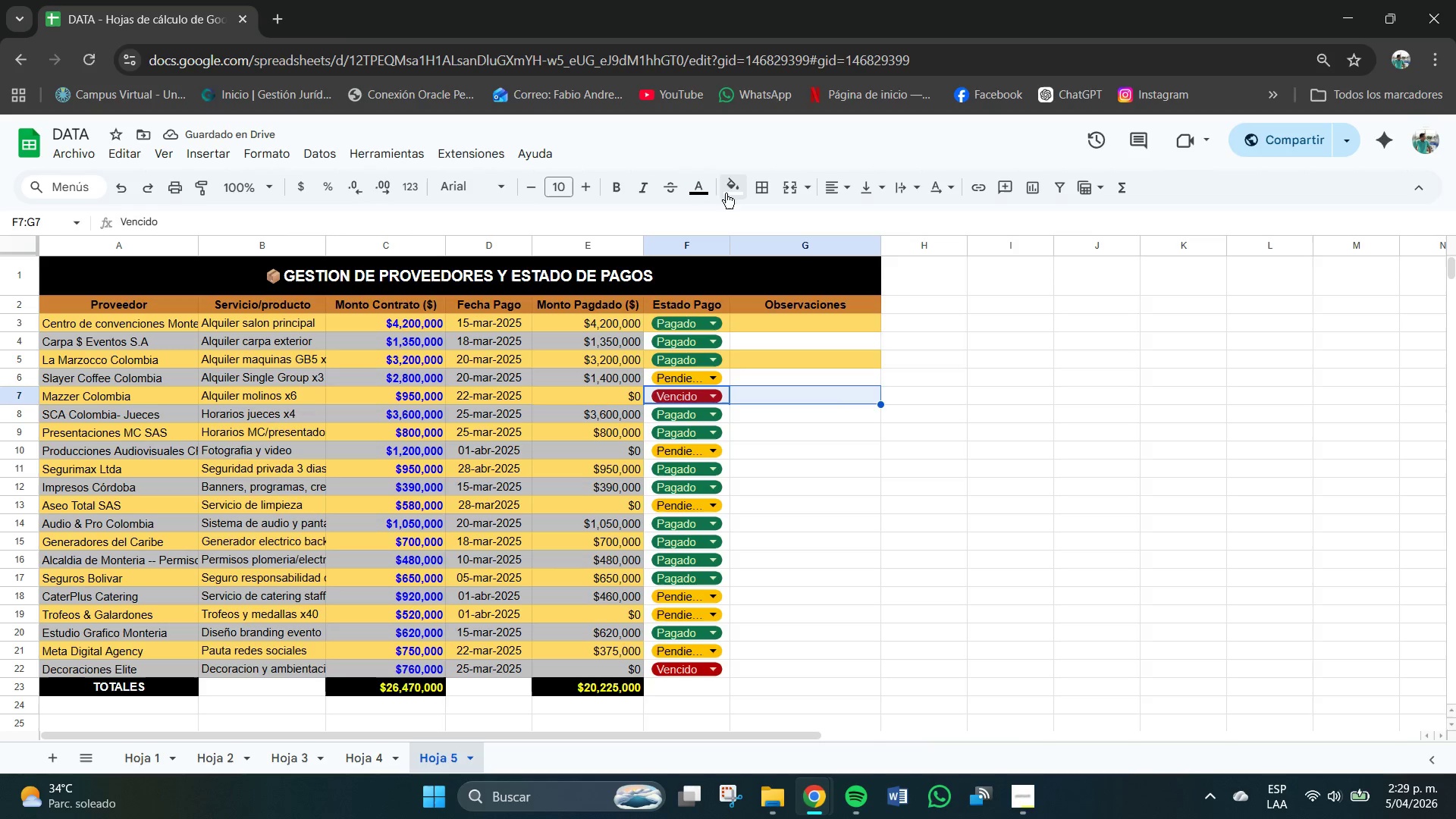 
left_click([733, 196])
 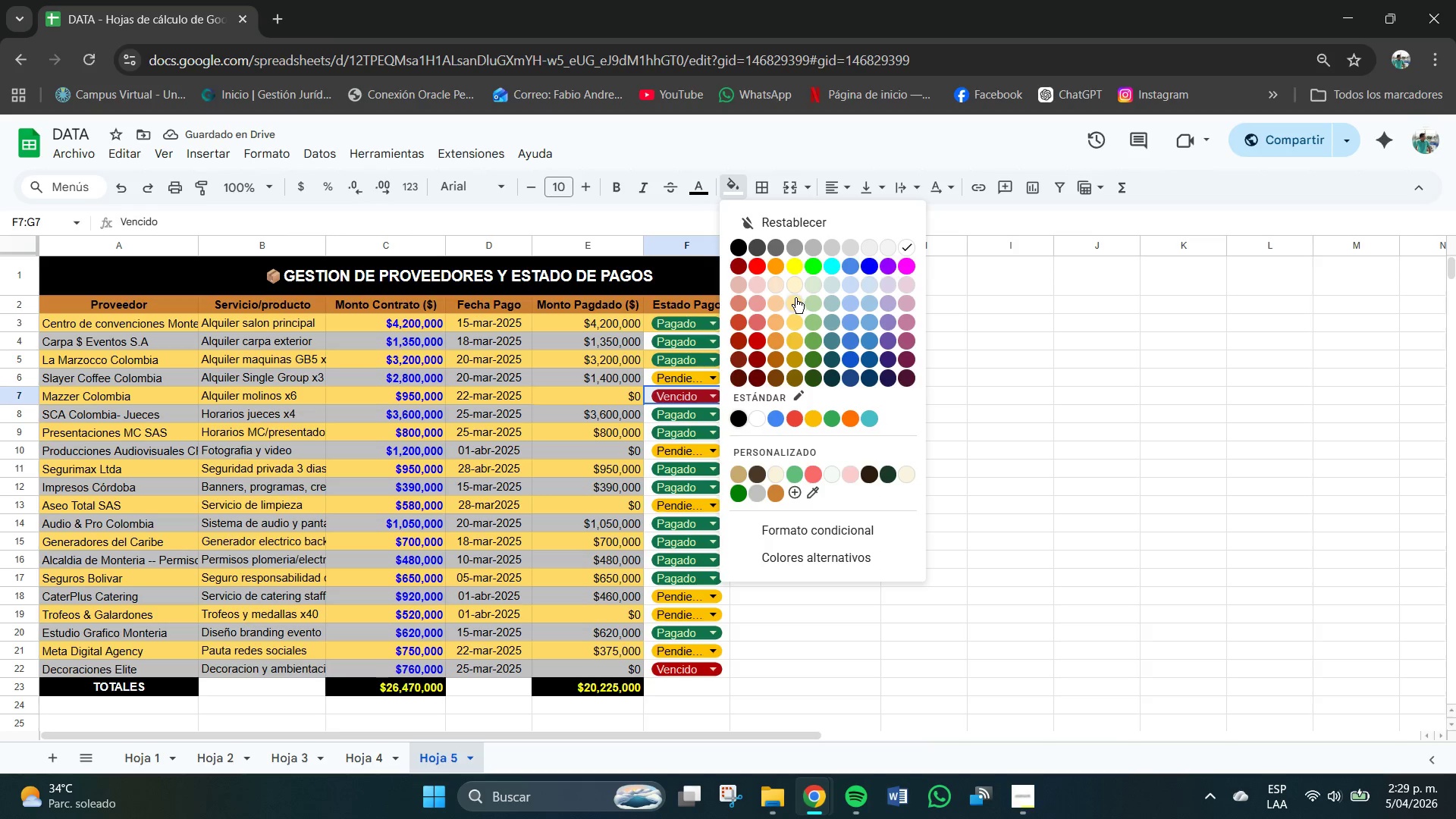 
left_click([793, 320])
 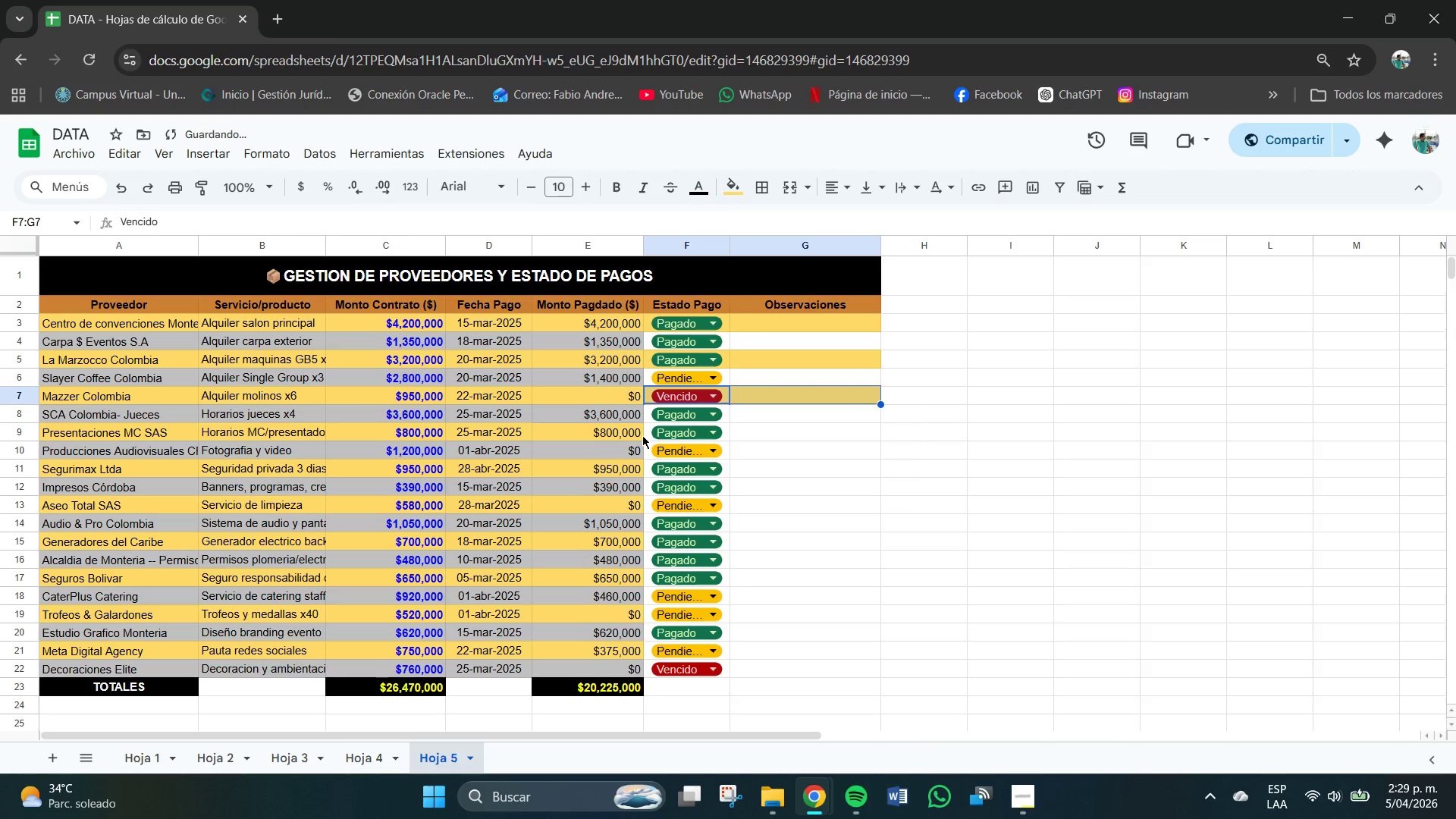 
left_click_drag(start_coordinate=[651, 434], to_coordinate=[801, 439])
 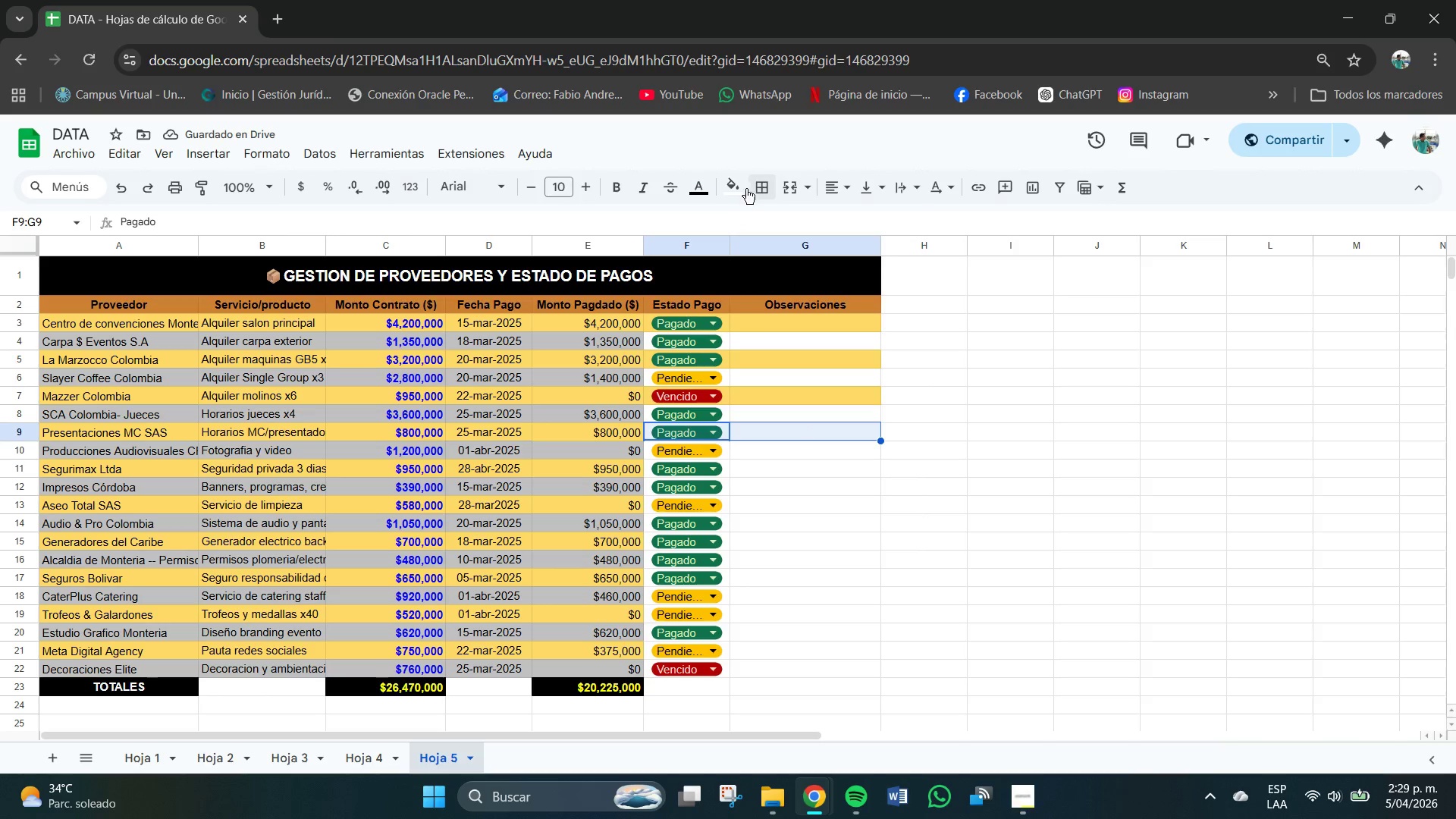 
left_click([741, 192])
 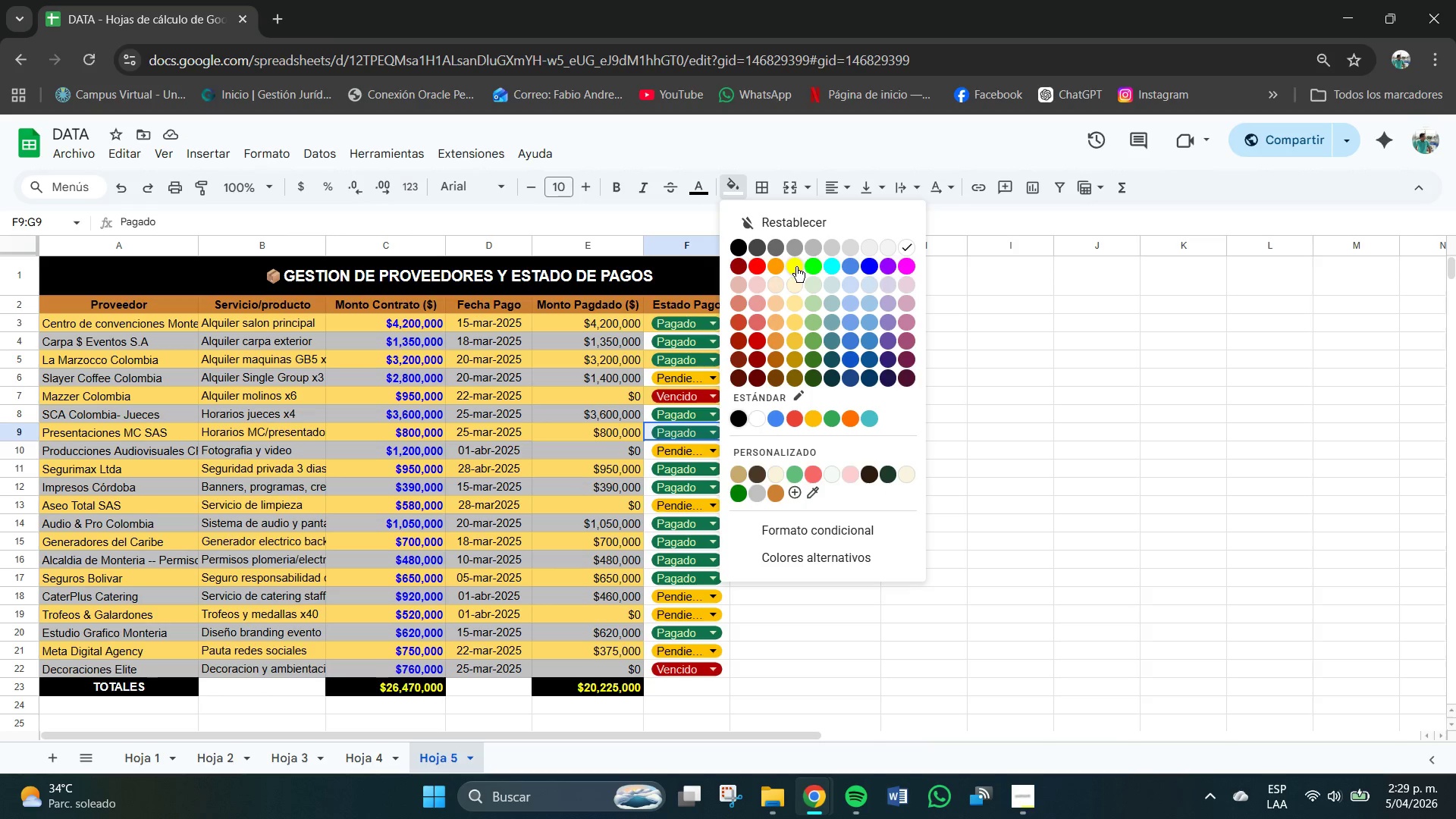 
left_click([793, 320])
 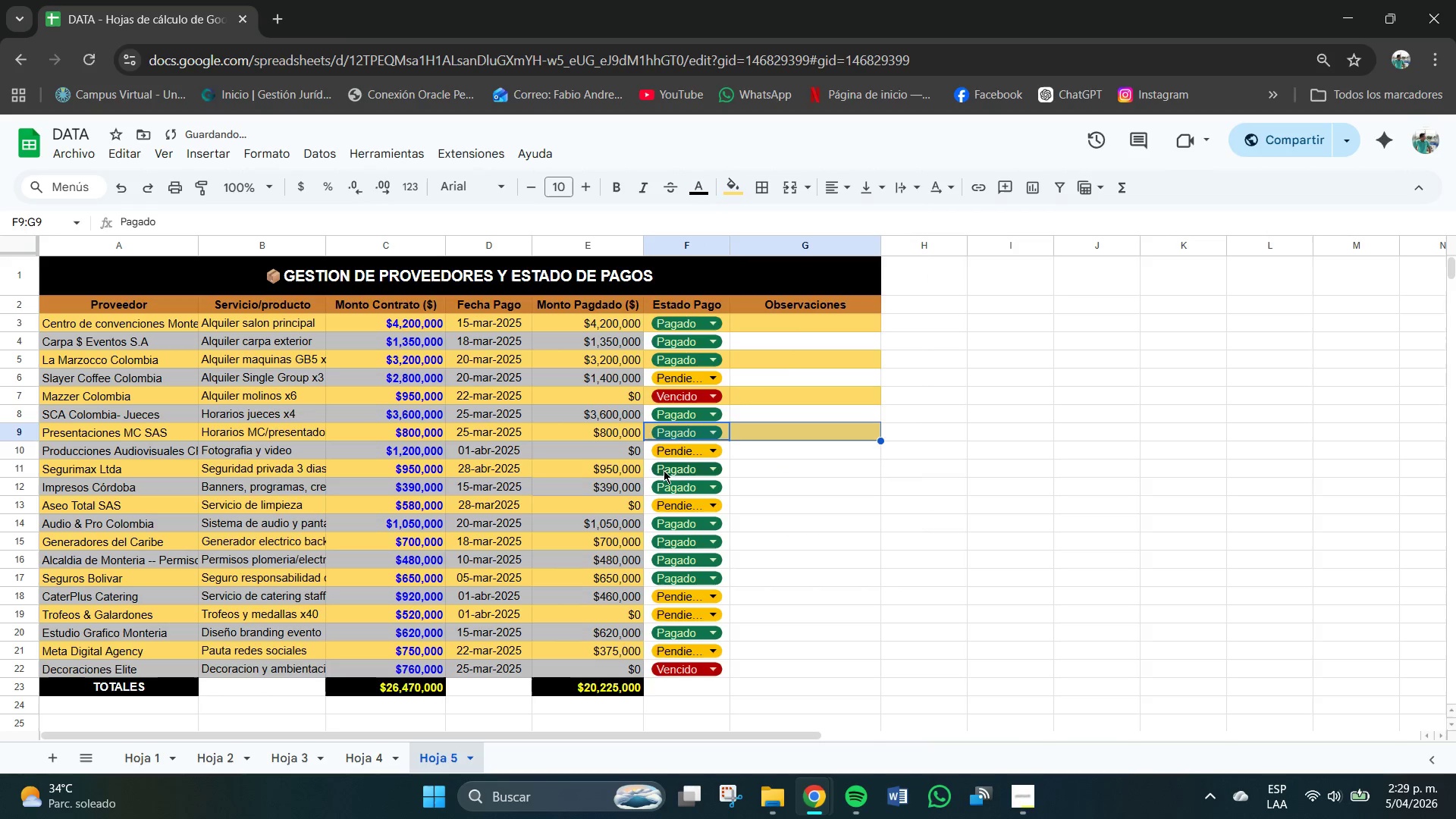 
left_click_drag(start_coordinate=[644, 463], to_coordinate=[770, 477])
 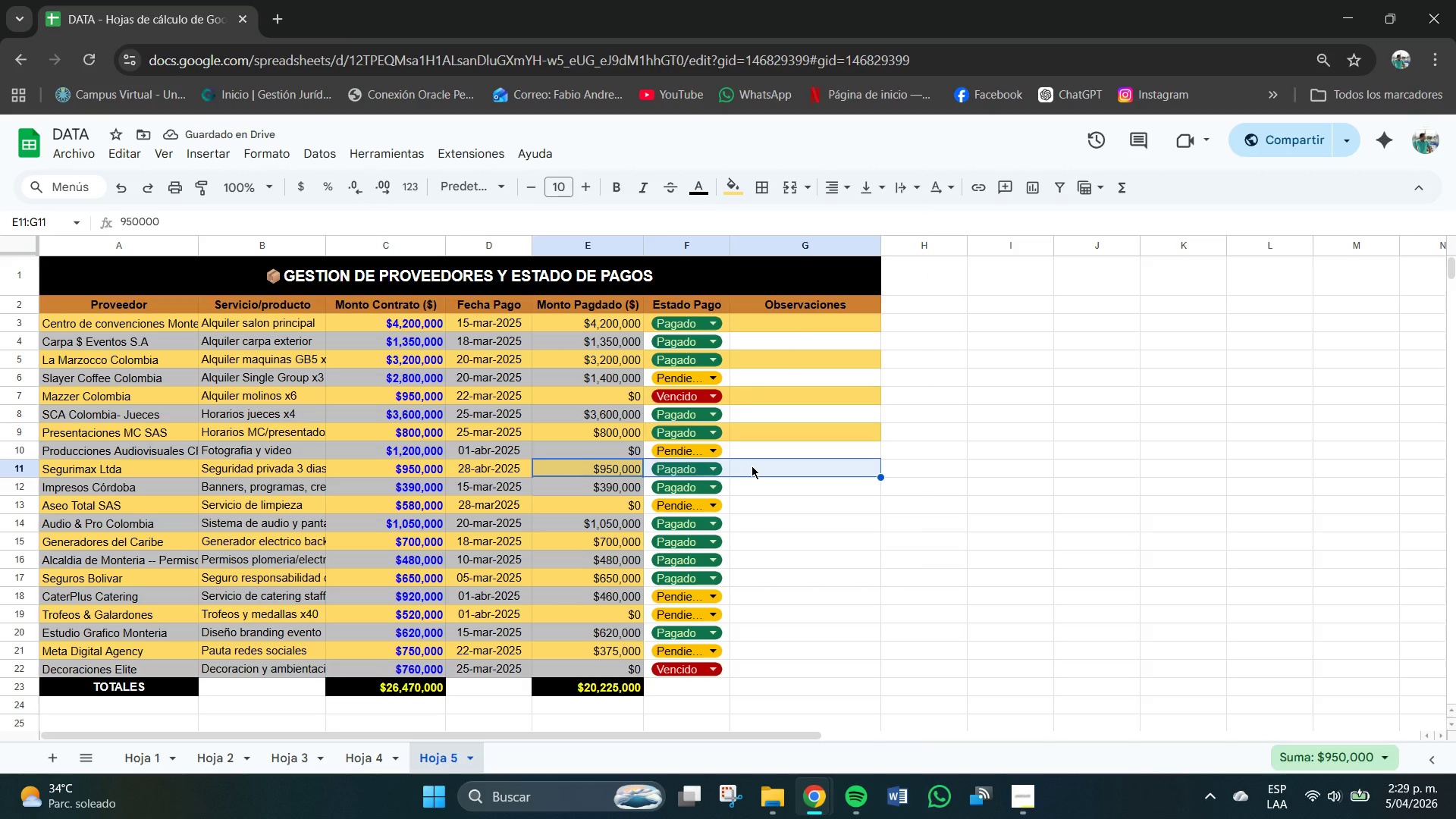 
left_click([752, 466])
 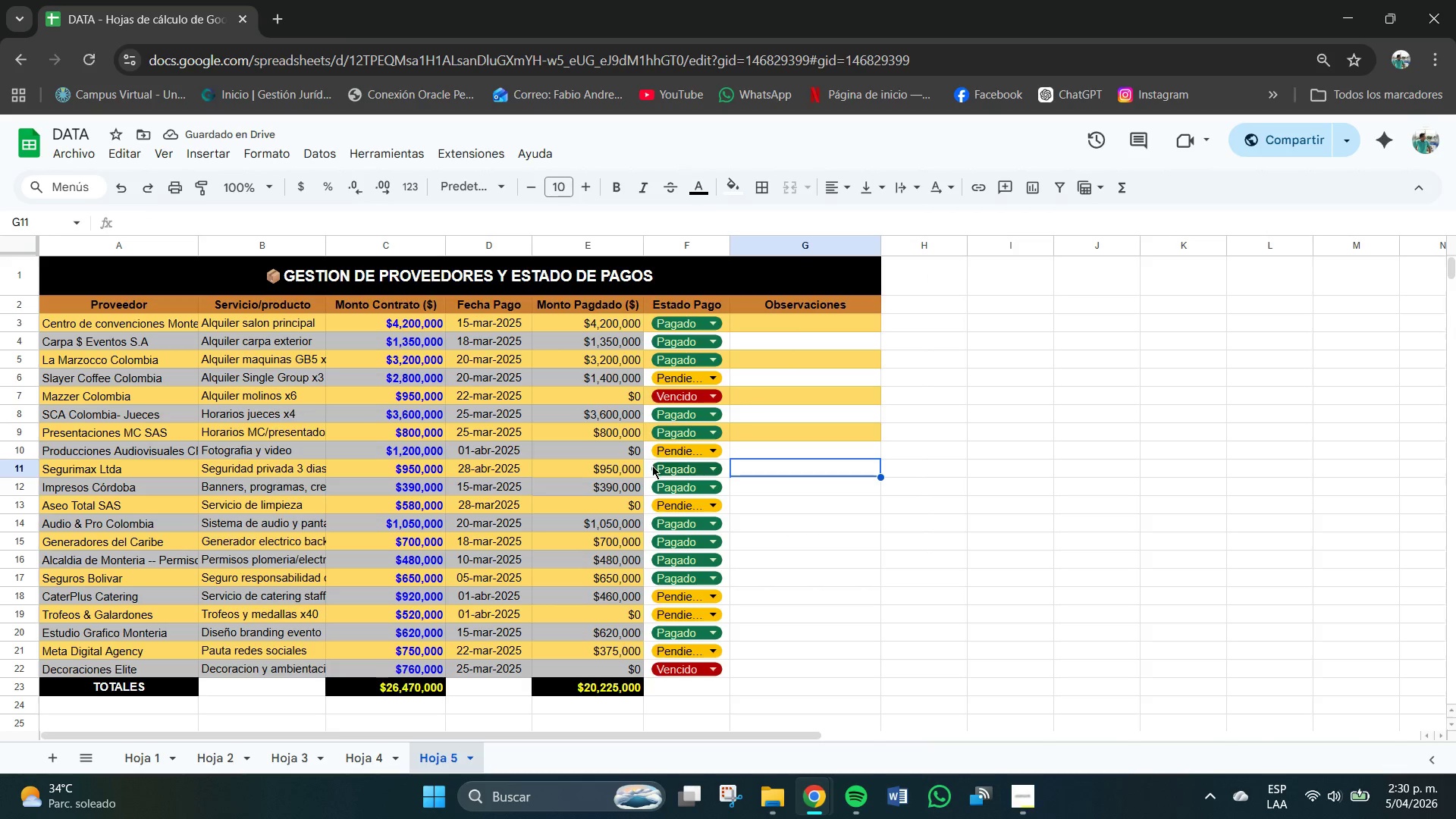 
left_click_drag(start_coordinate=[651, 466], to_coordinate=[775, 475])
 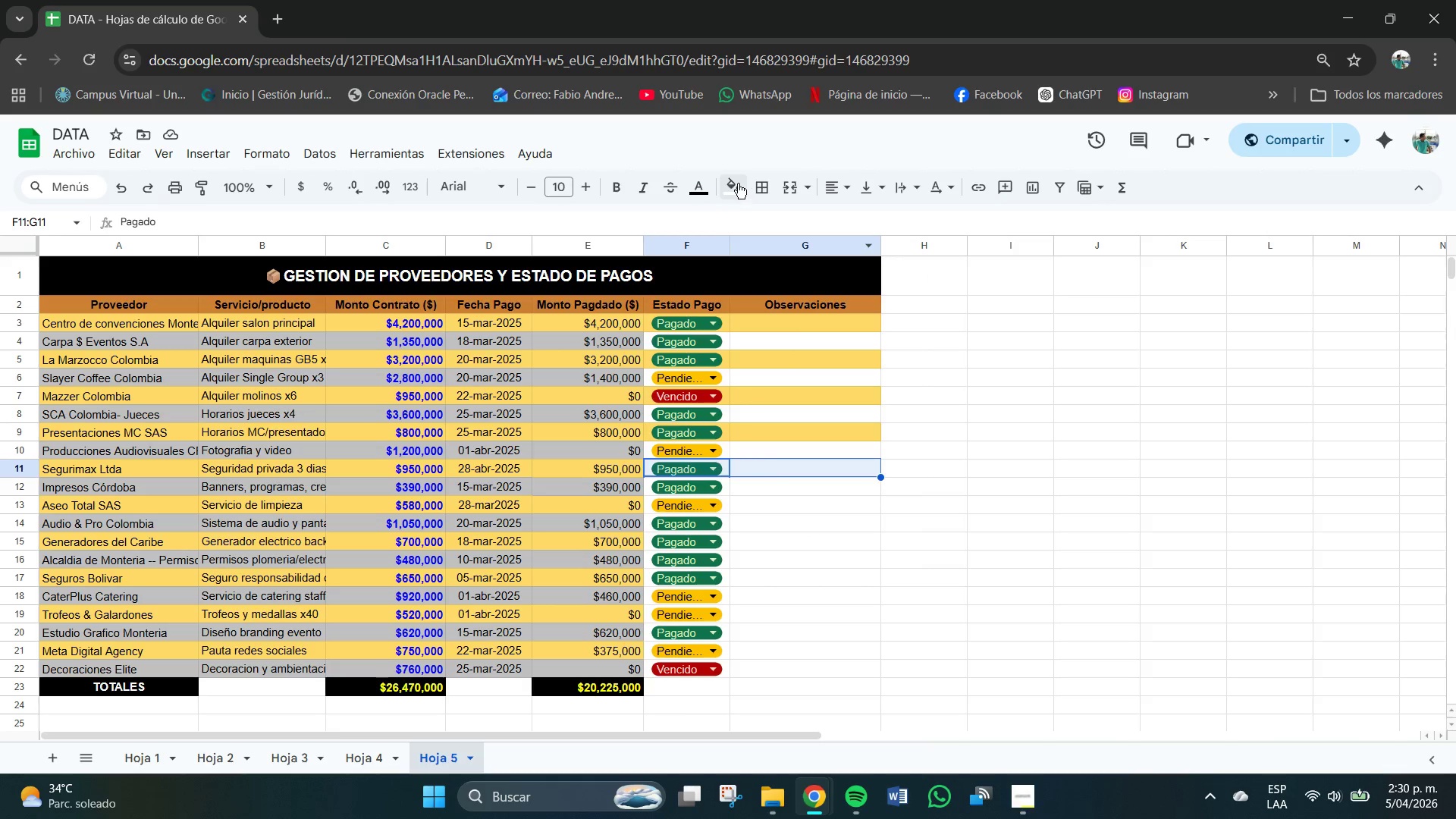 
left_click([739, 184])
 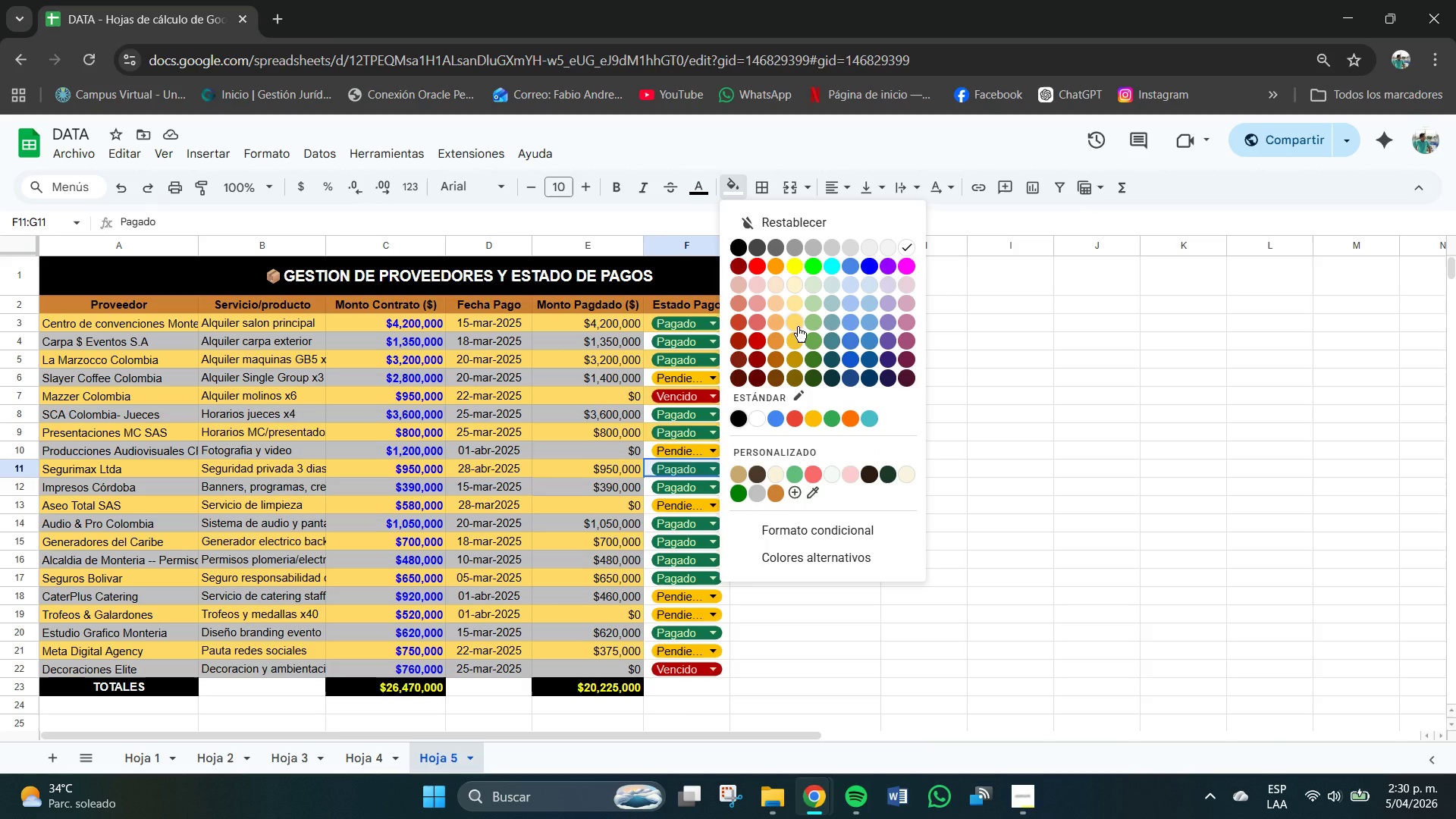 
left_click([796, 325])
 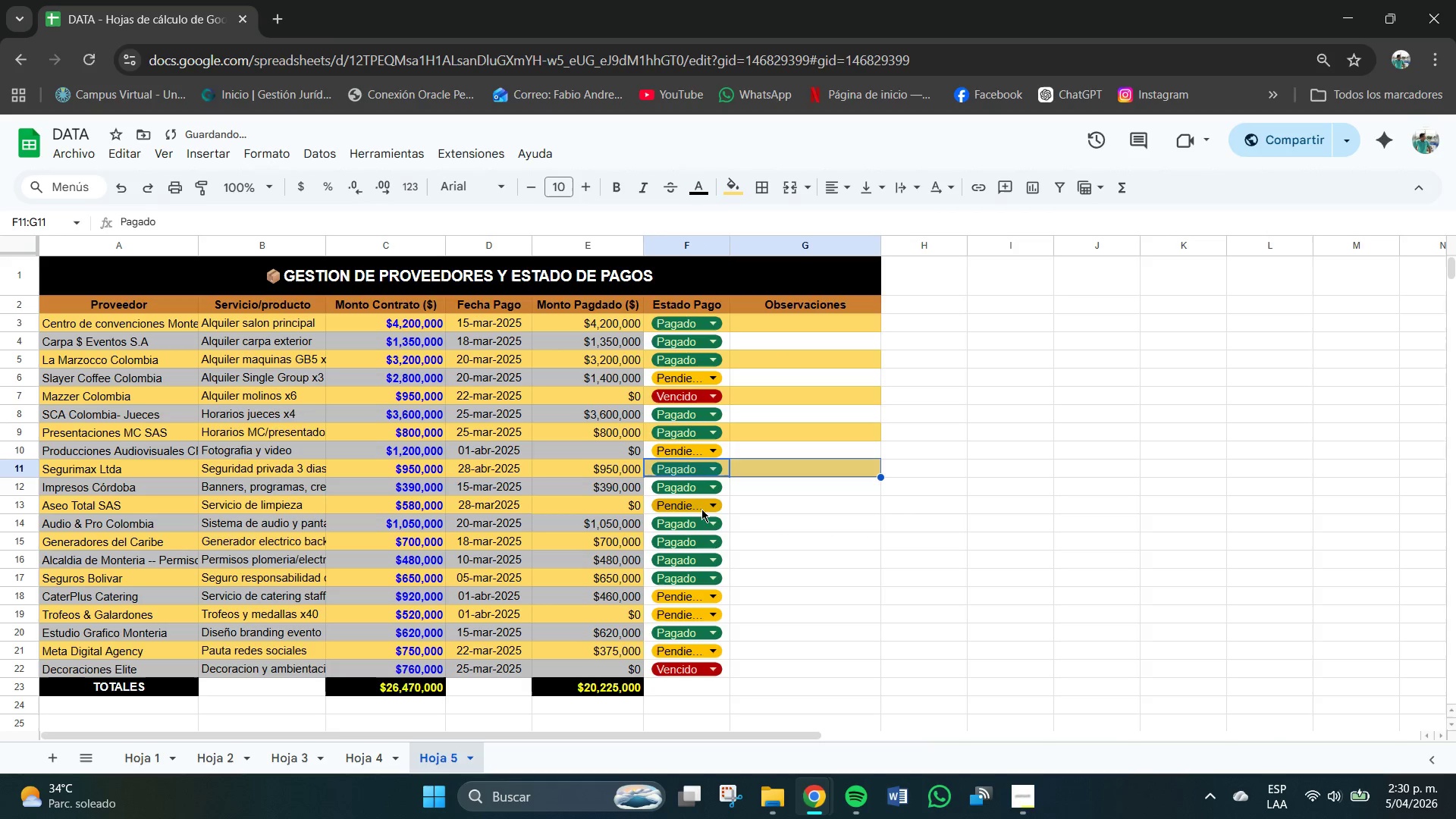 
left_click([752, 505])
 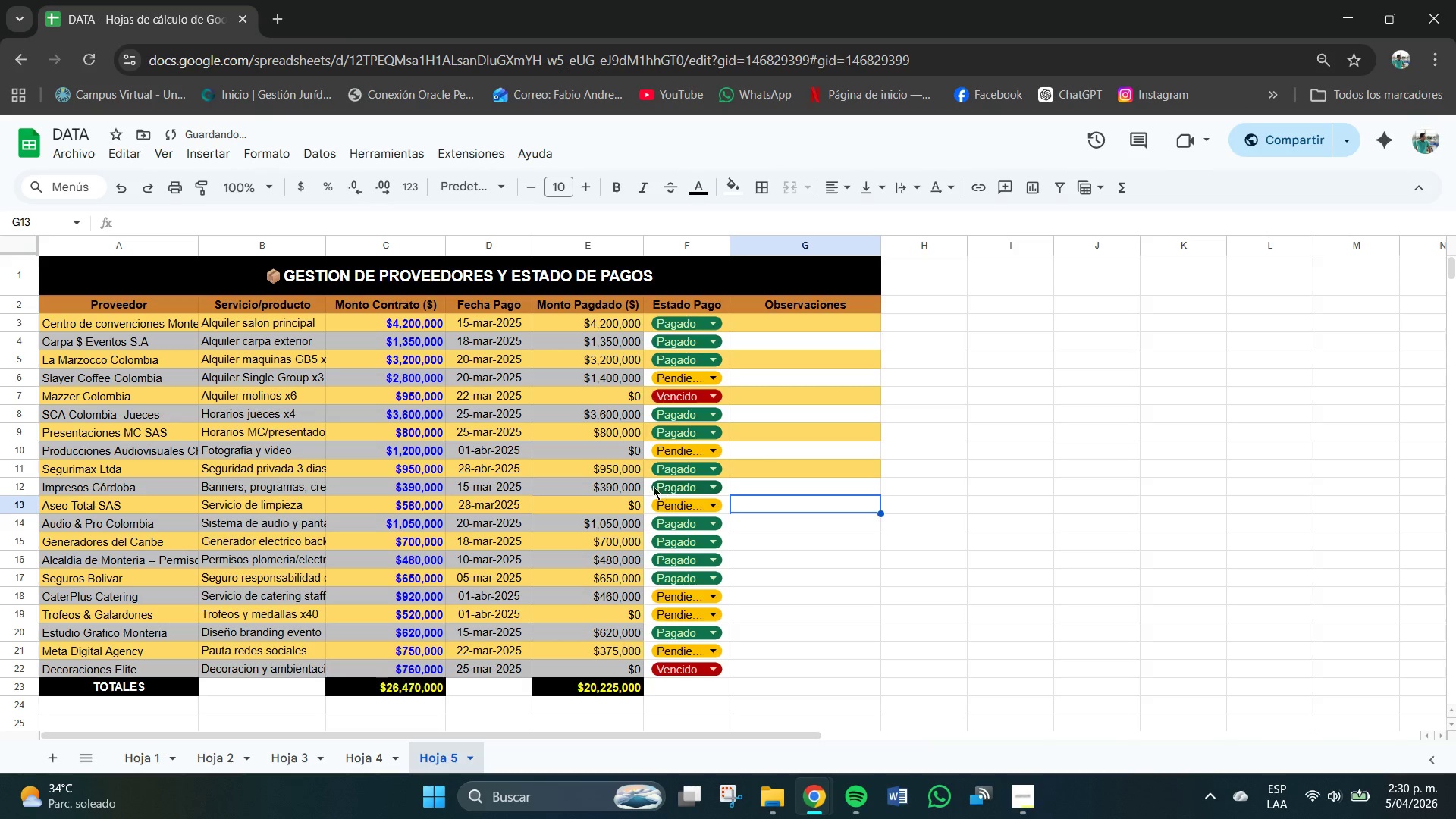 
left_click_drag(start_coordinate=[647, 485], to_coordinate=[764, 494])
 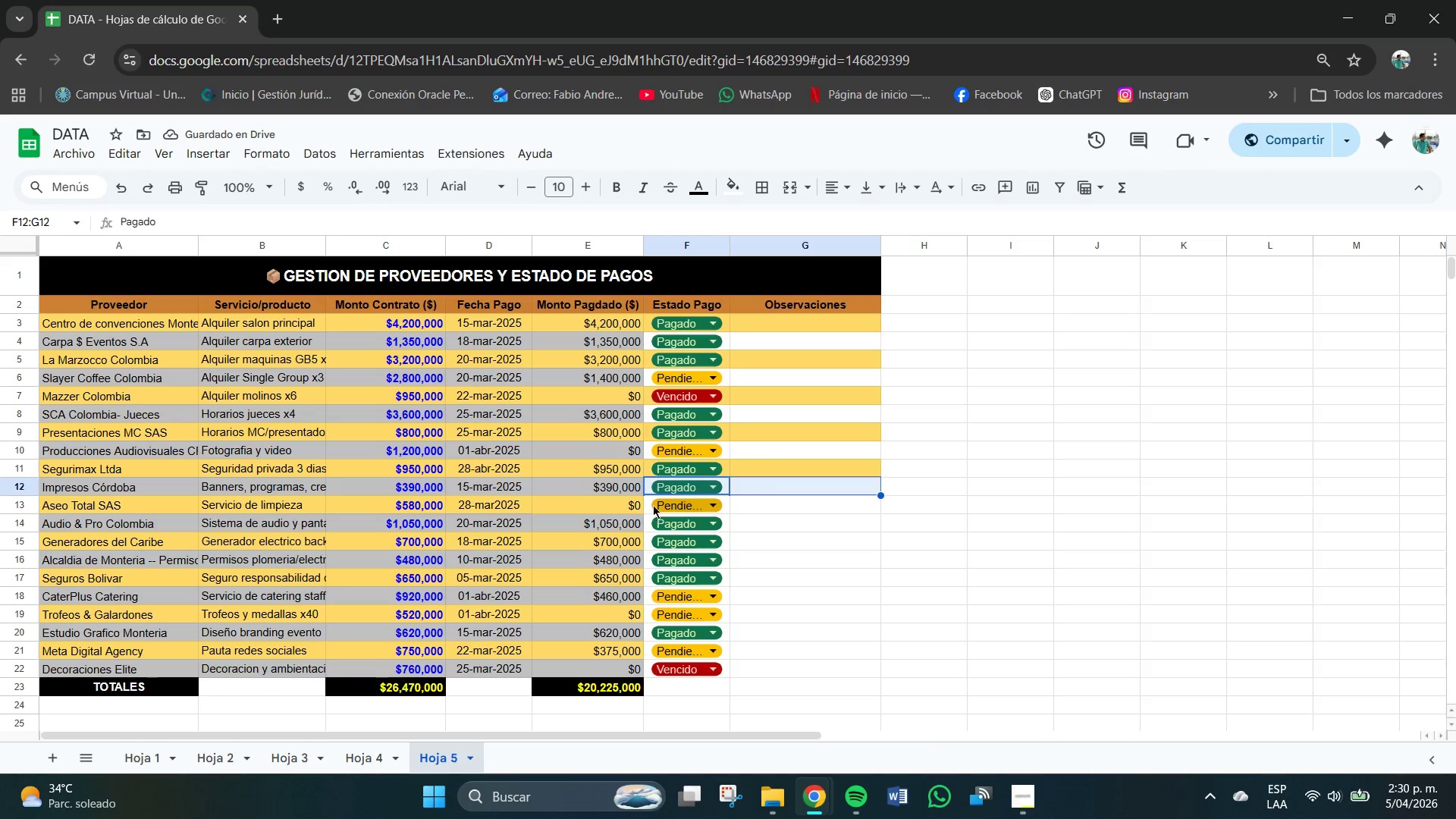 
left_click([646, 501])
 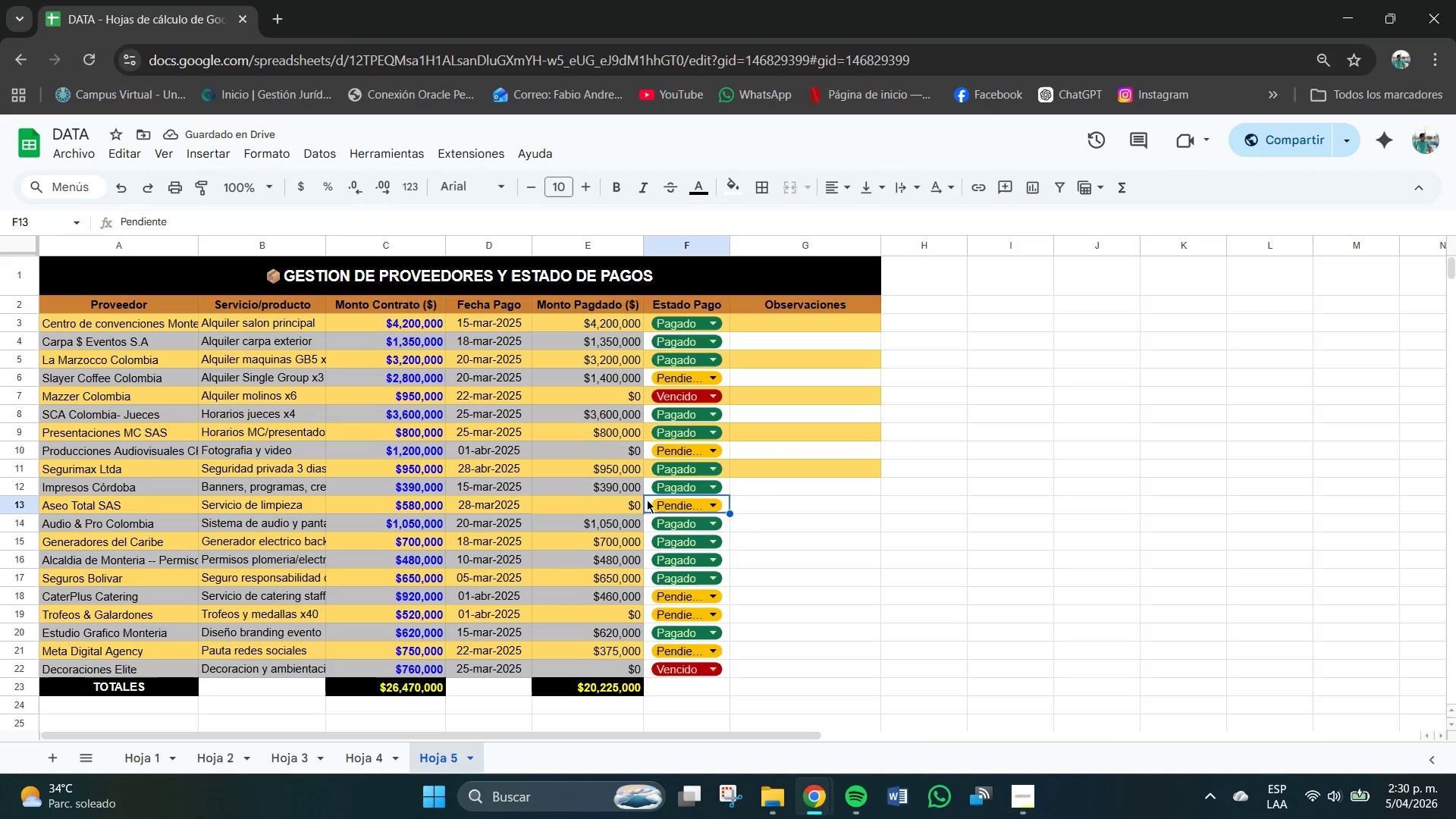 
left_click_drag(start_coordinate=[646, 500], to_coordinate=[761, 504])
 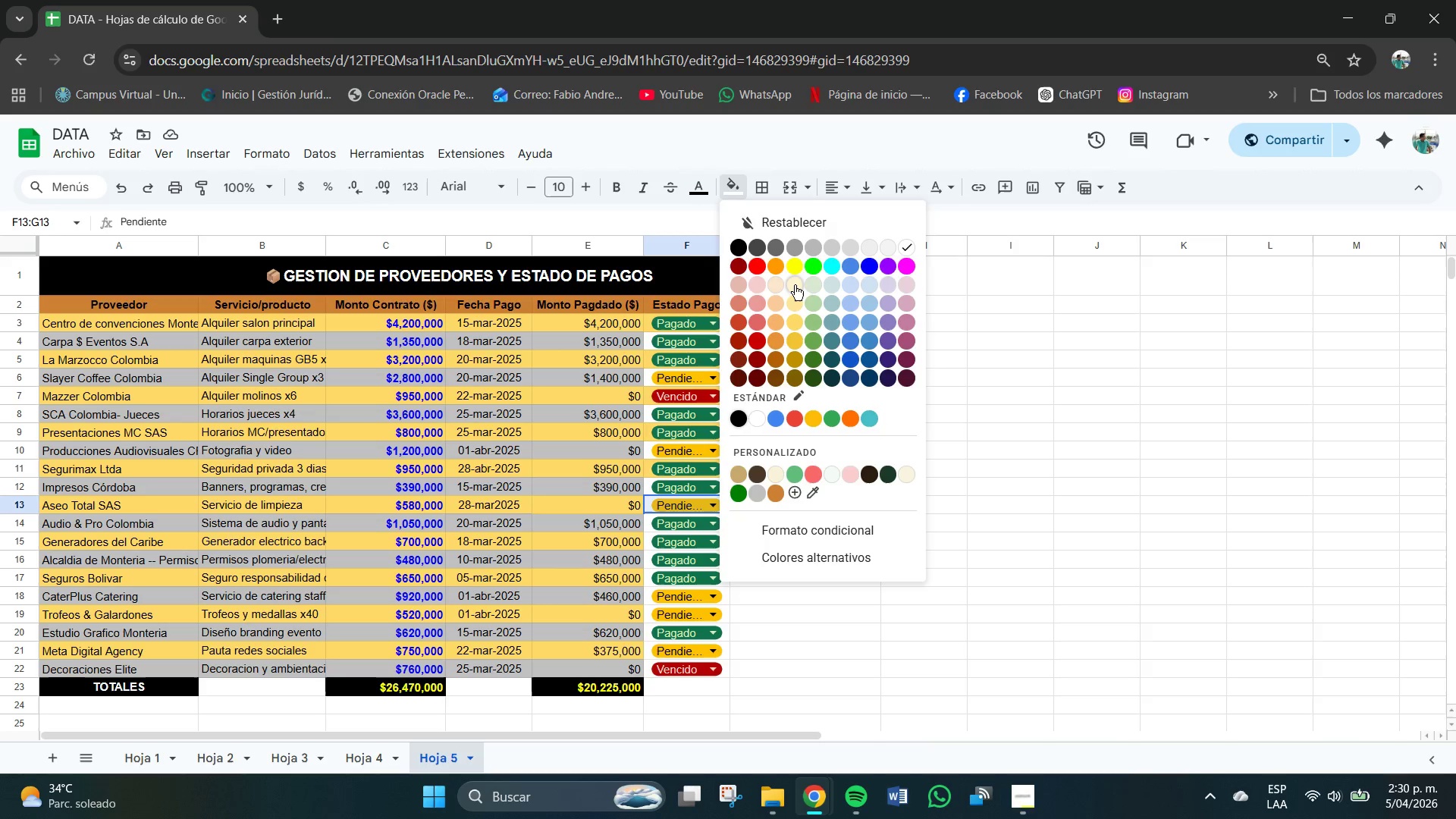 
left_click([797, 328])
 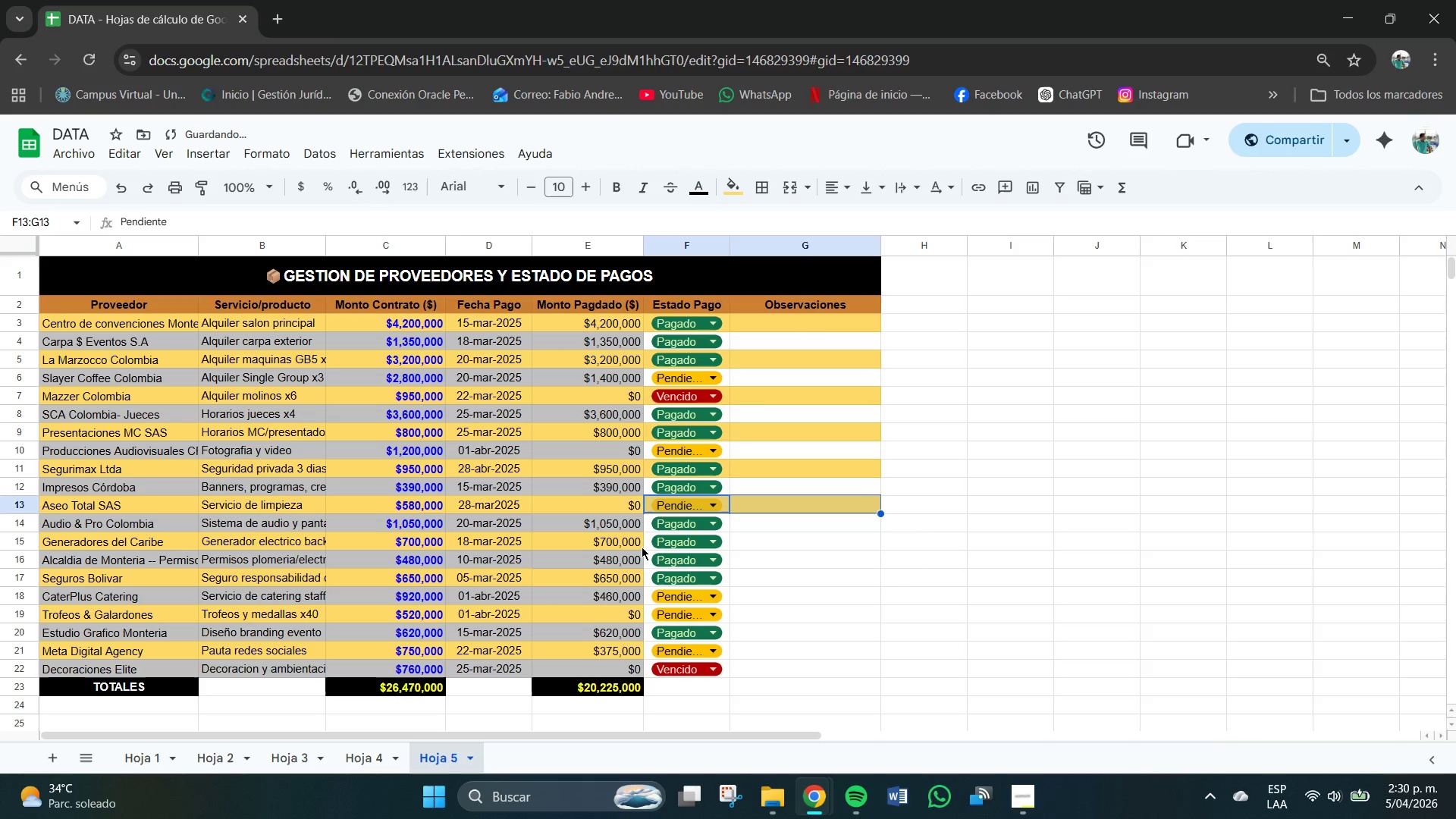 
left_click_drag(start_coordinate=[645, 539], to_coordinate=[756, 546])
 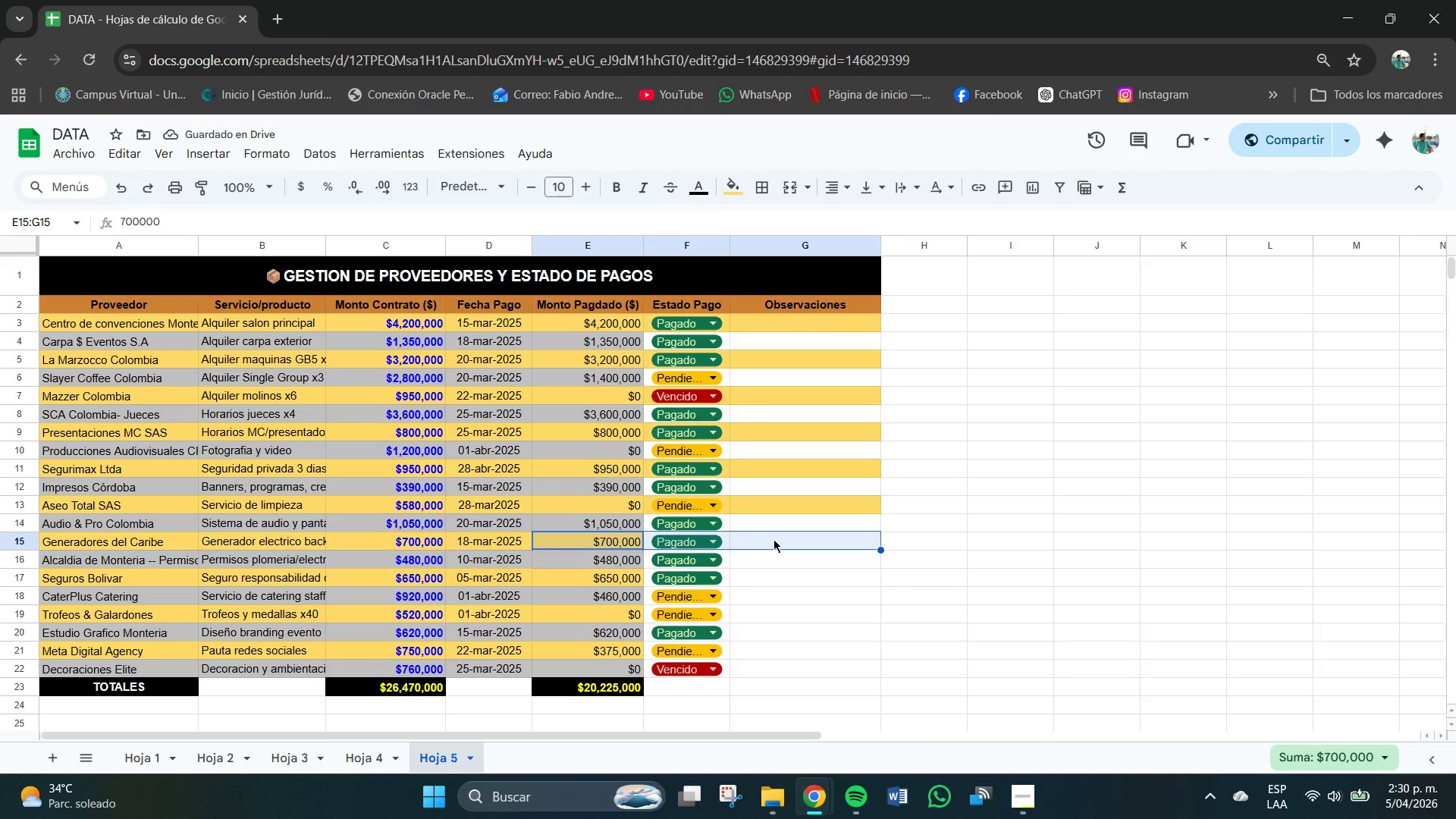 
left_click([774, 539])
 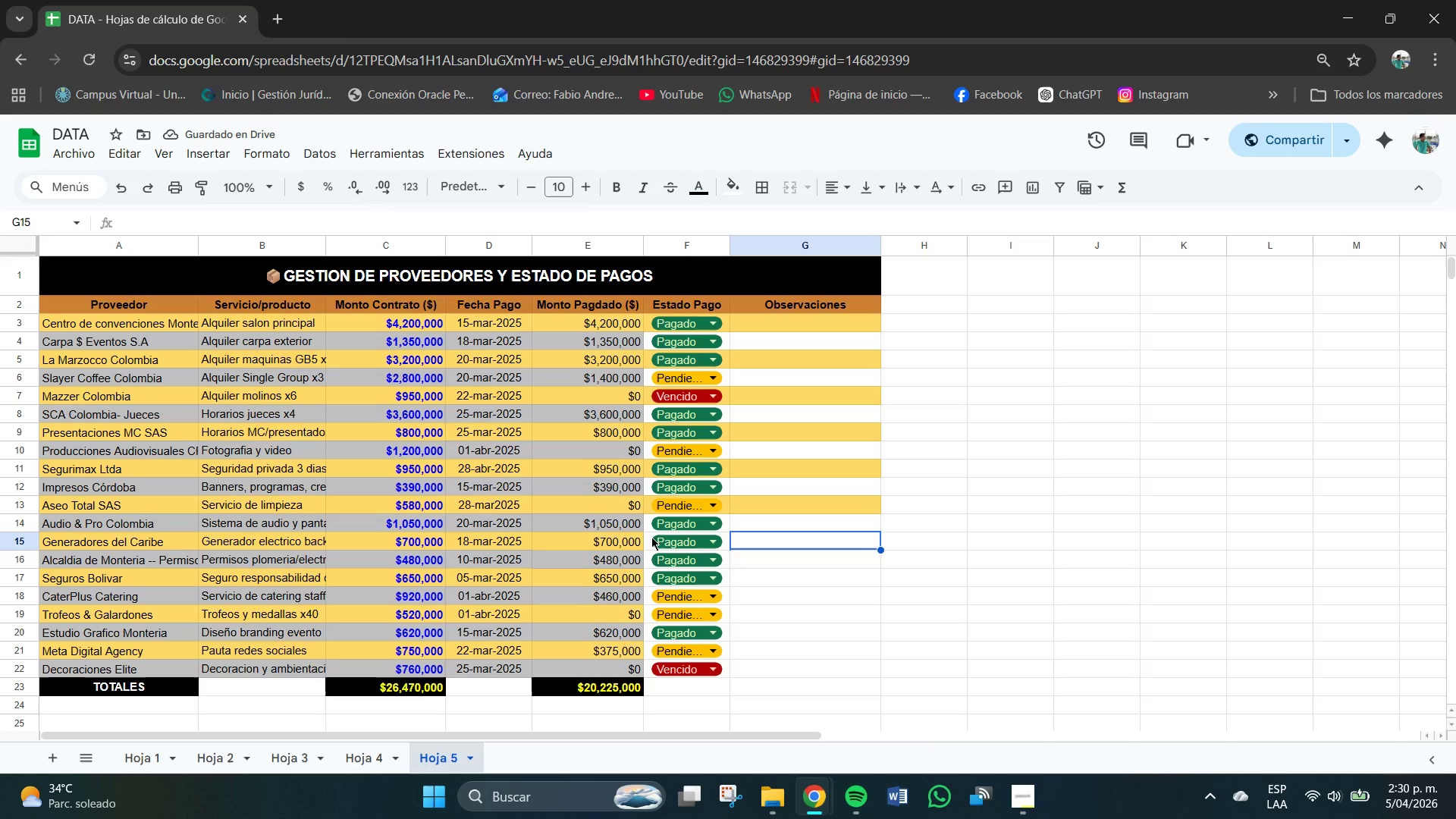 
left_click_drag(start_coordinate=[648, 533], to_coordinate=[748, 548])
 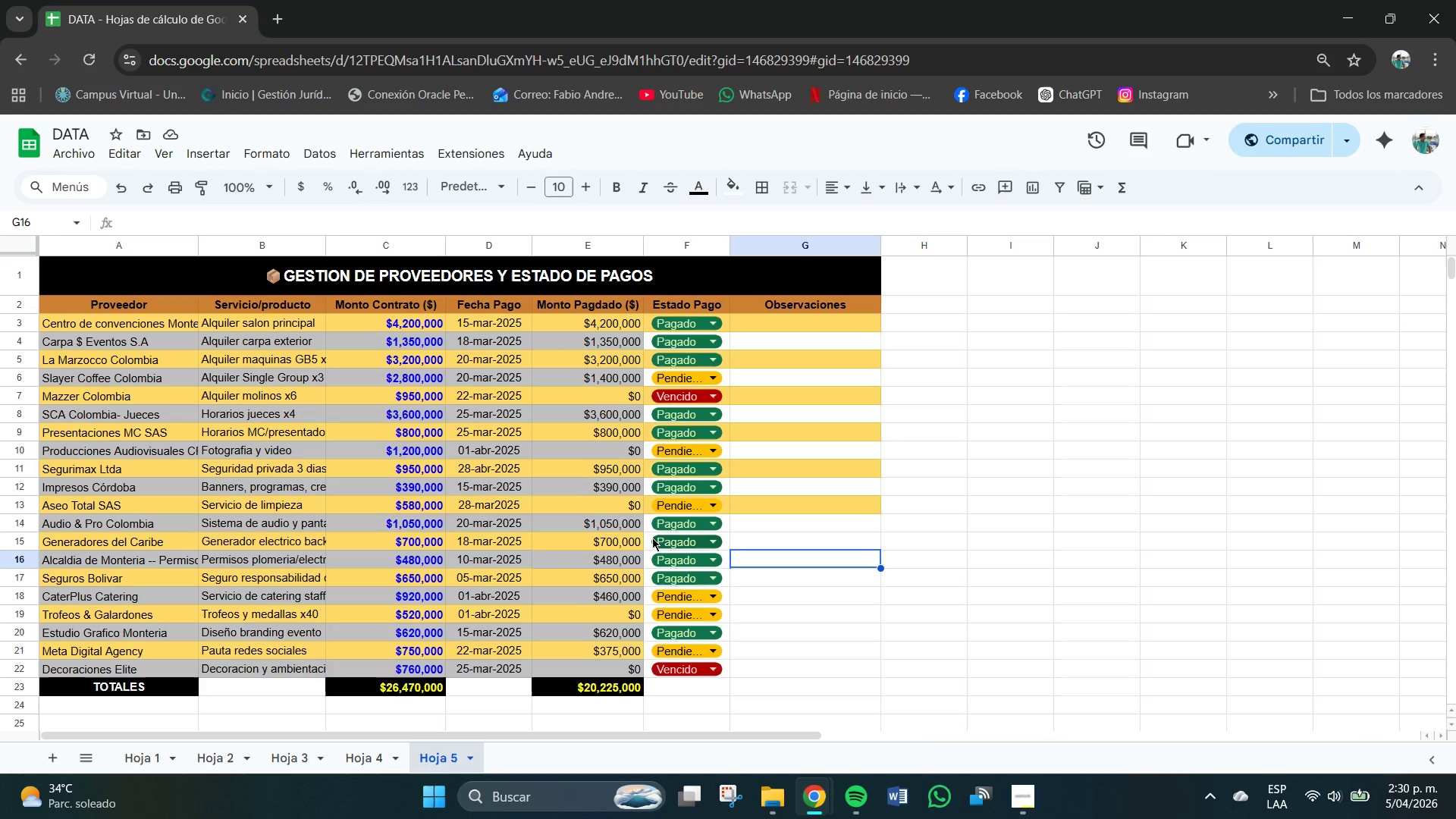 
left_click_drag(start_coordinate=[651, 538], to_coordinate=[752, 540])
 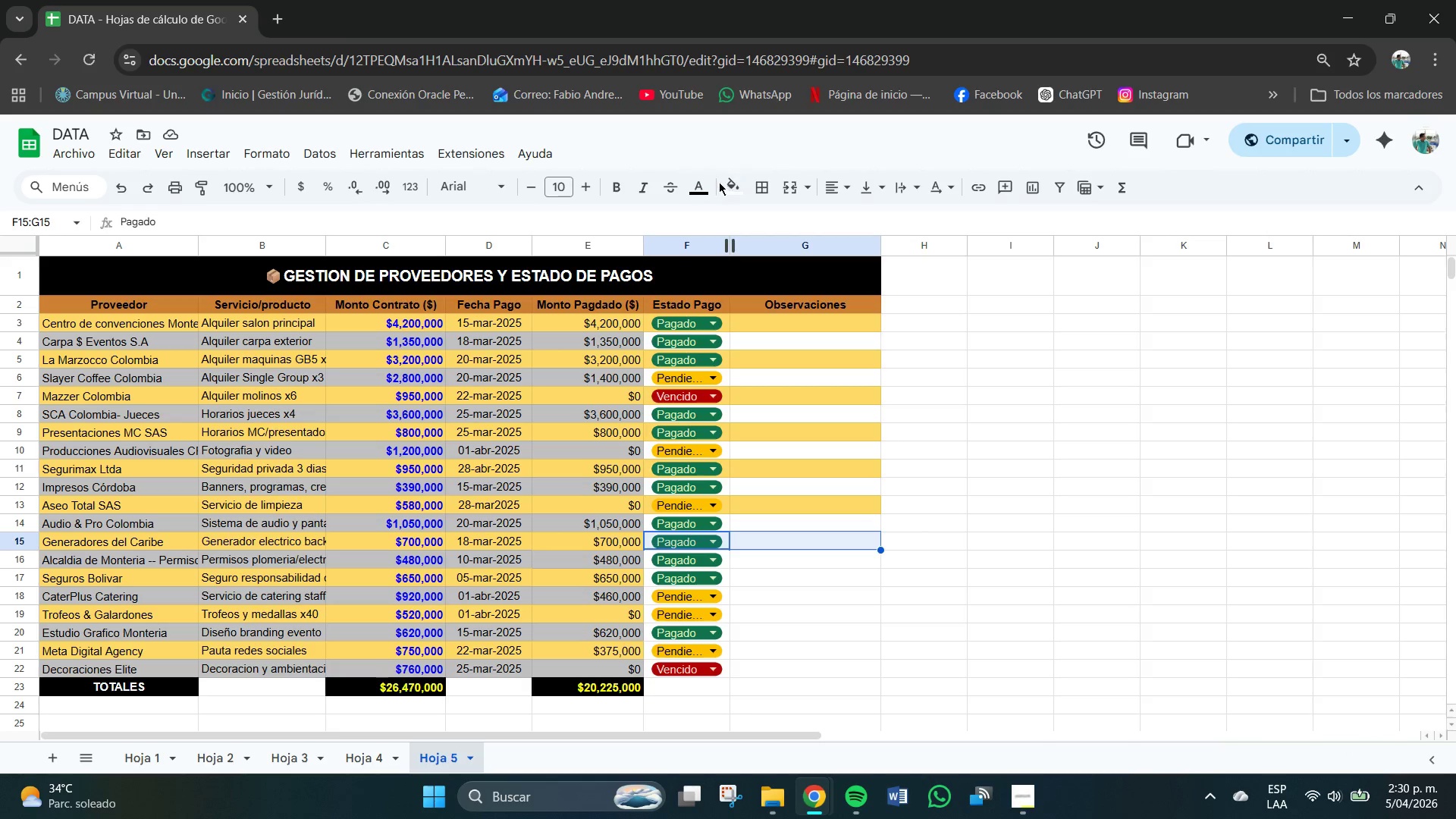 
left_click([731, 189])
 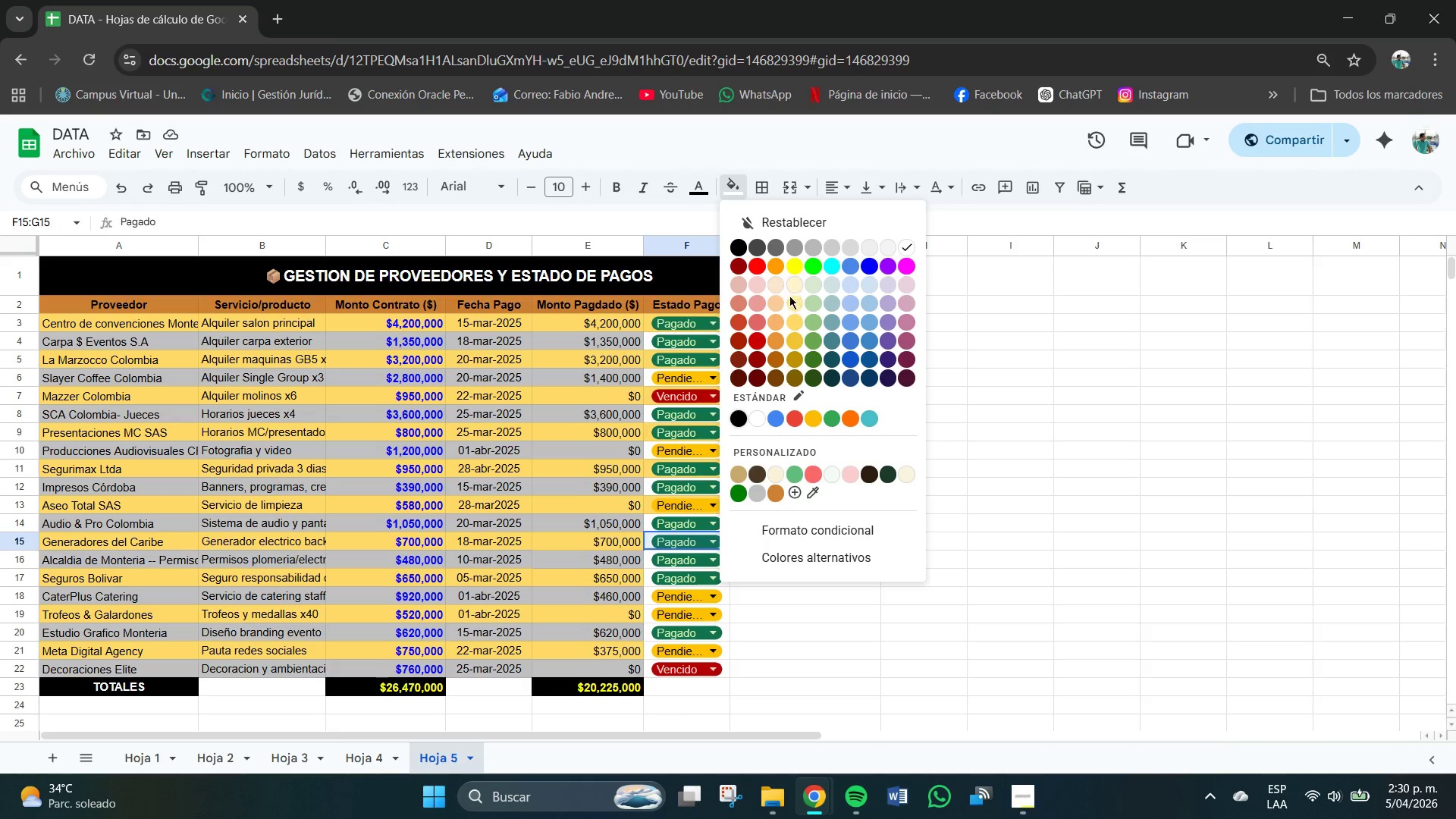 
left_click([794, 319])
 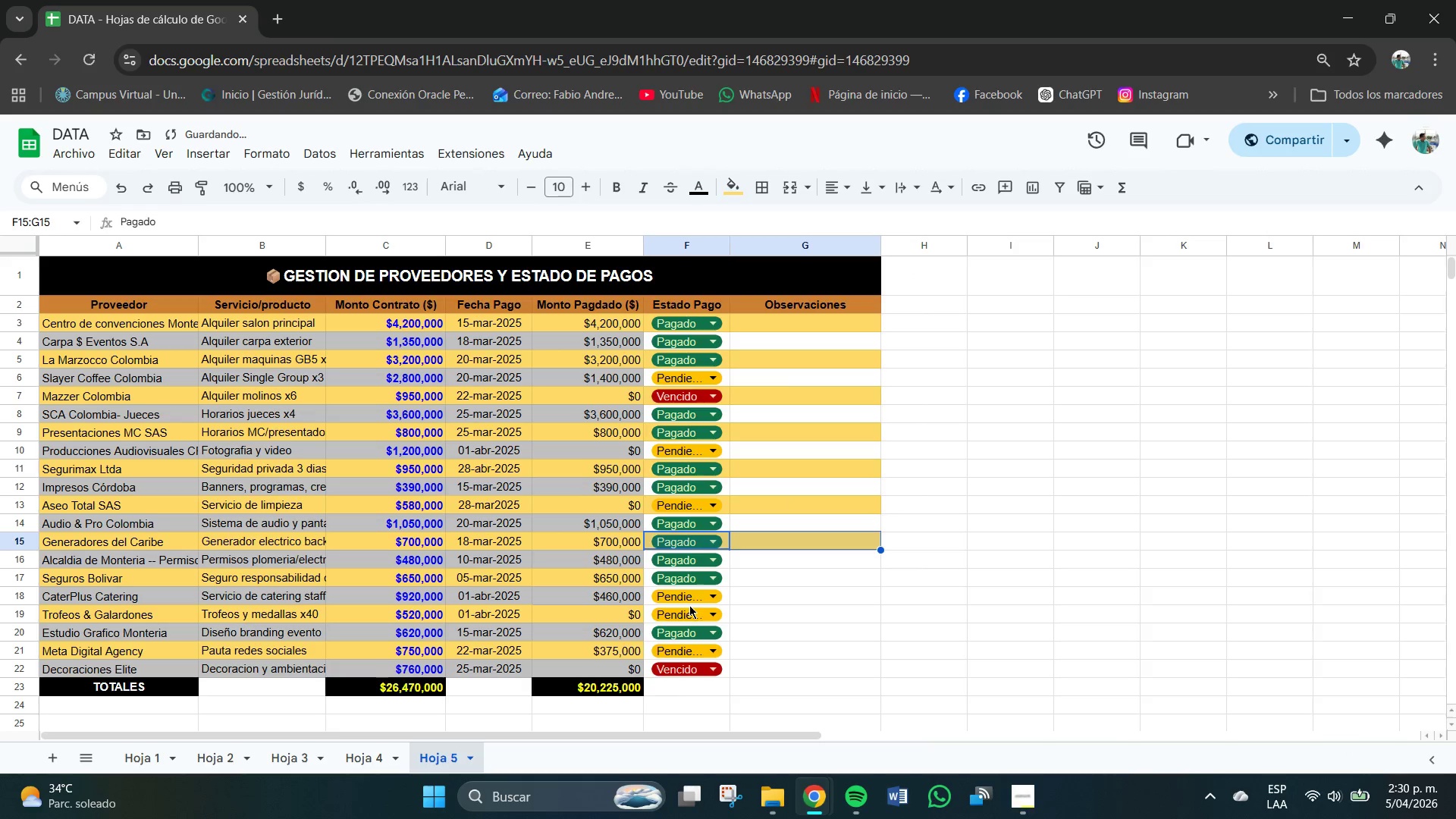 
scroll: coordinate [701, 544], scroll_direction: down, amount: 1.0
 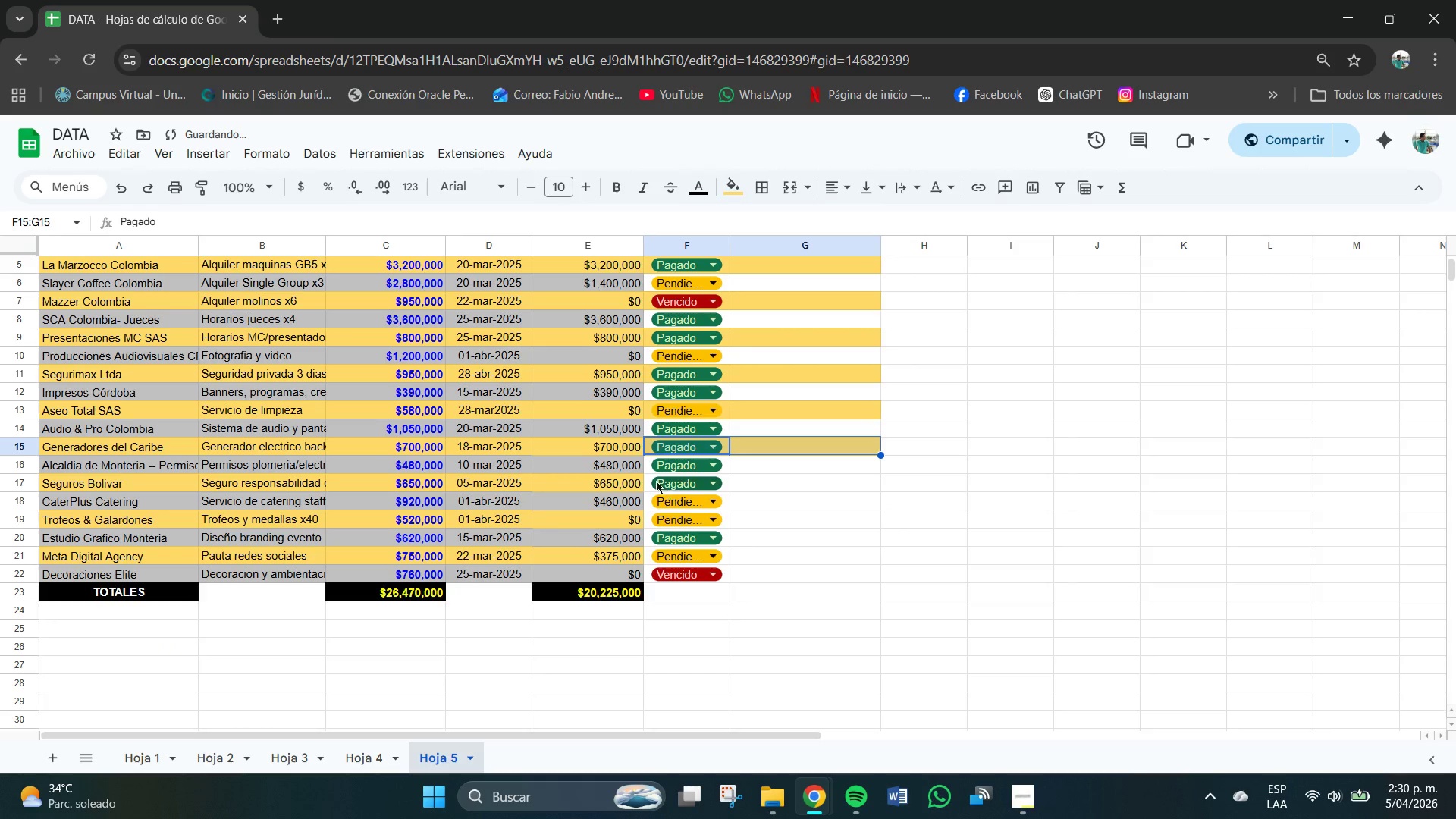 
left_click([650, 479])
 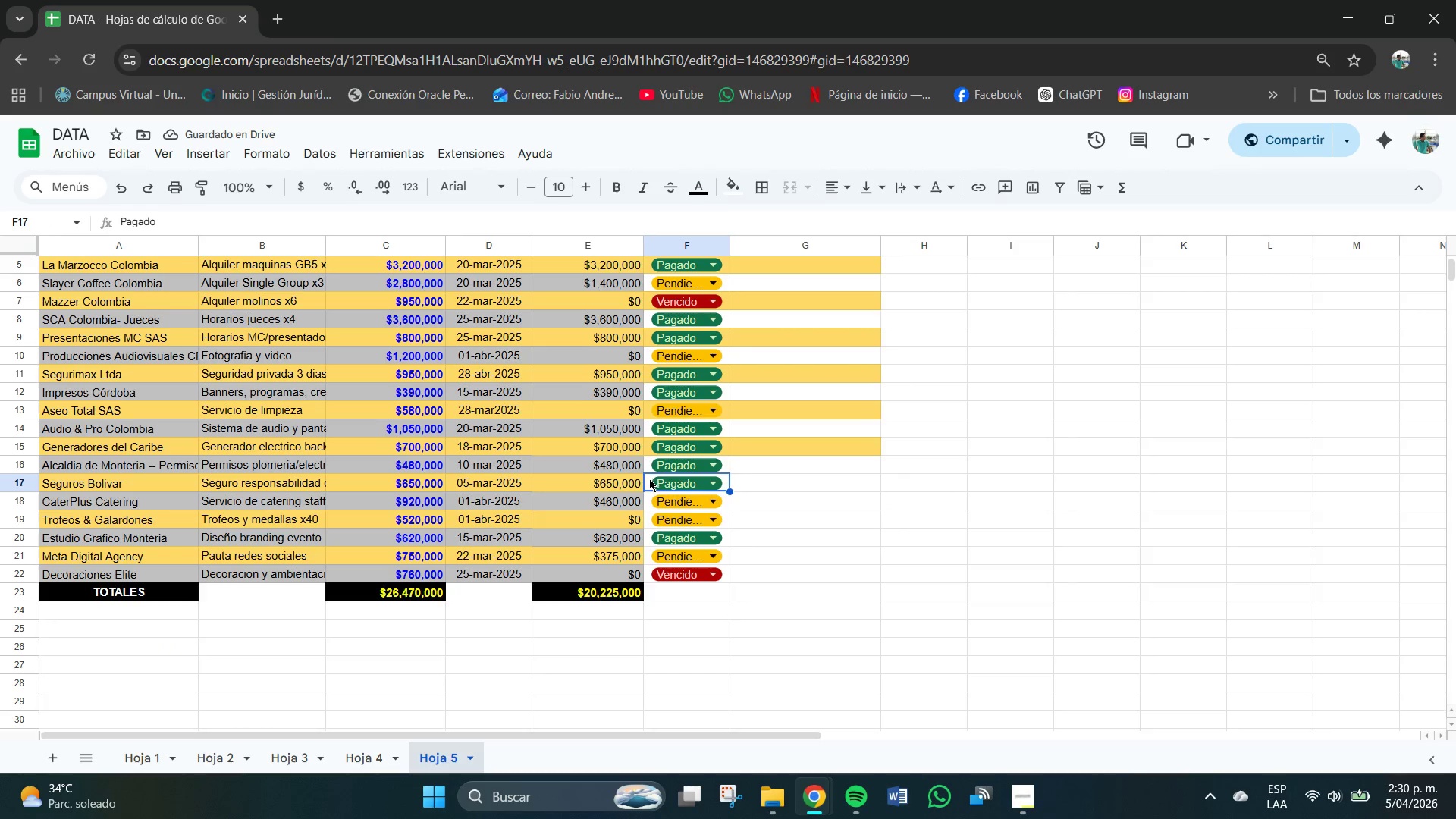 
left_click_drag(start_coordinate=[650, 479], to_coordinate=[758, 483])
 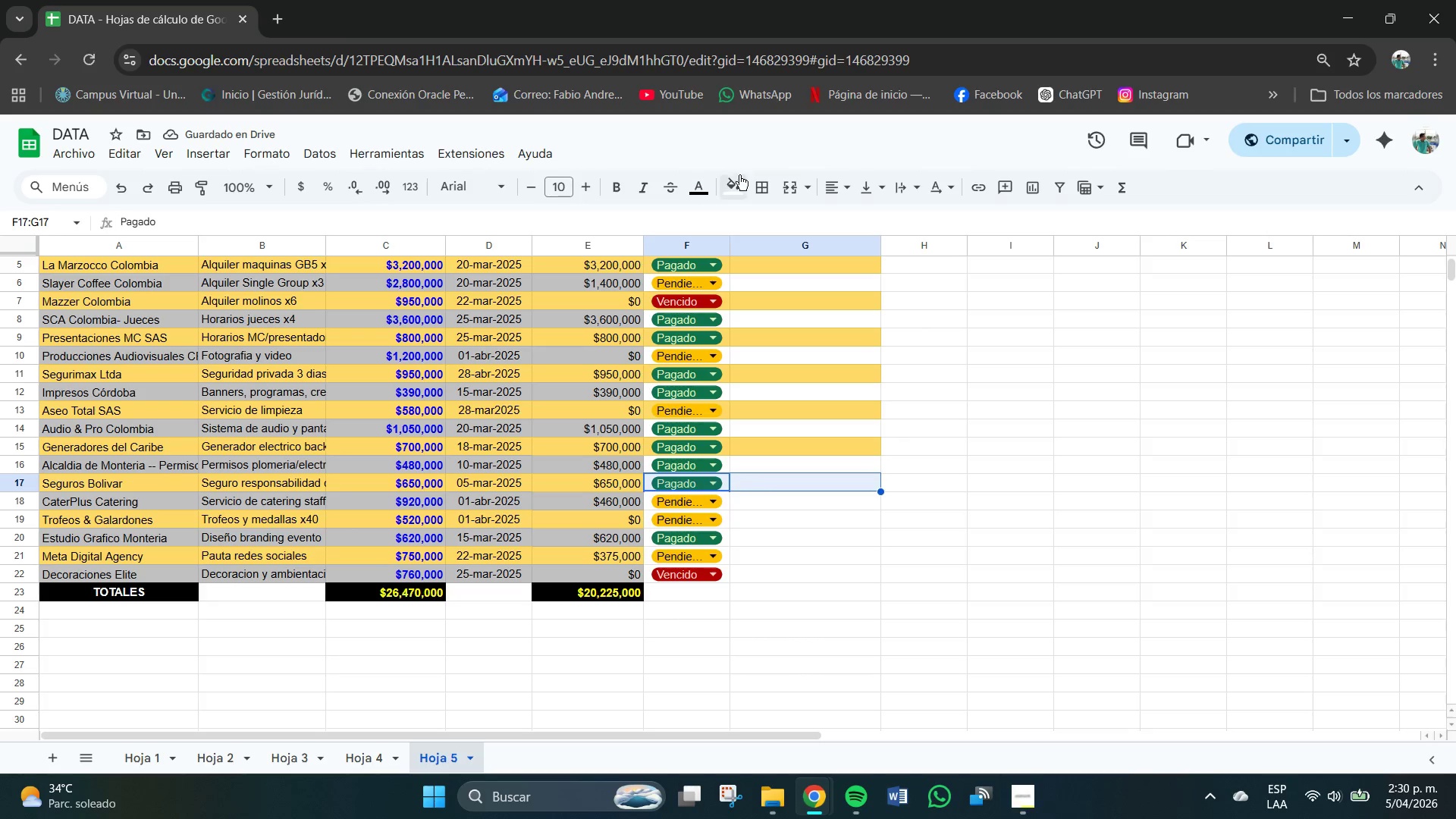 
left_click([733, 185])
 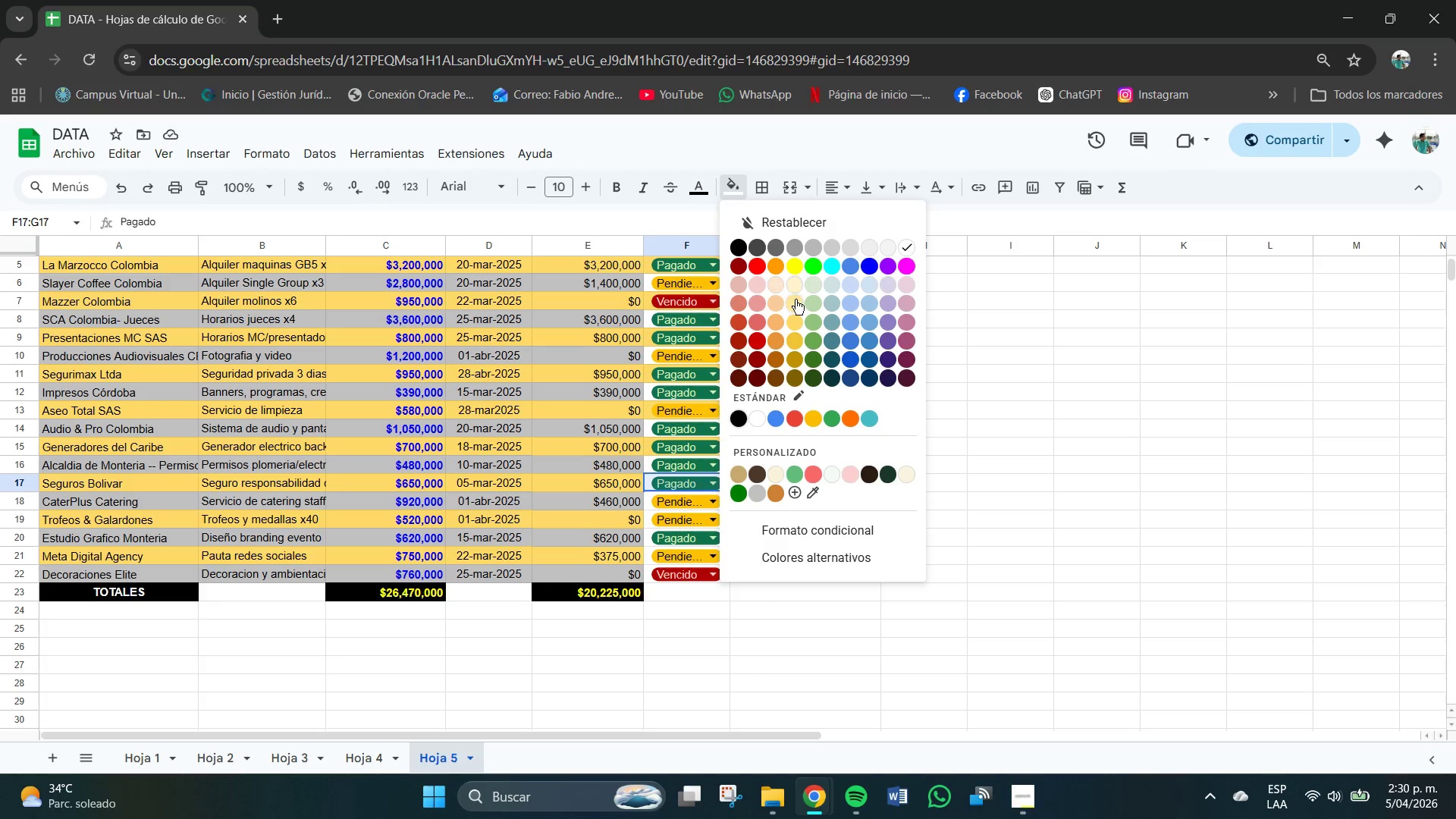 
left_click([793, 315])
 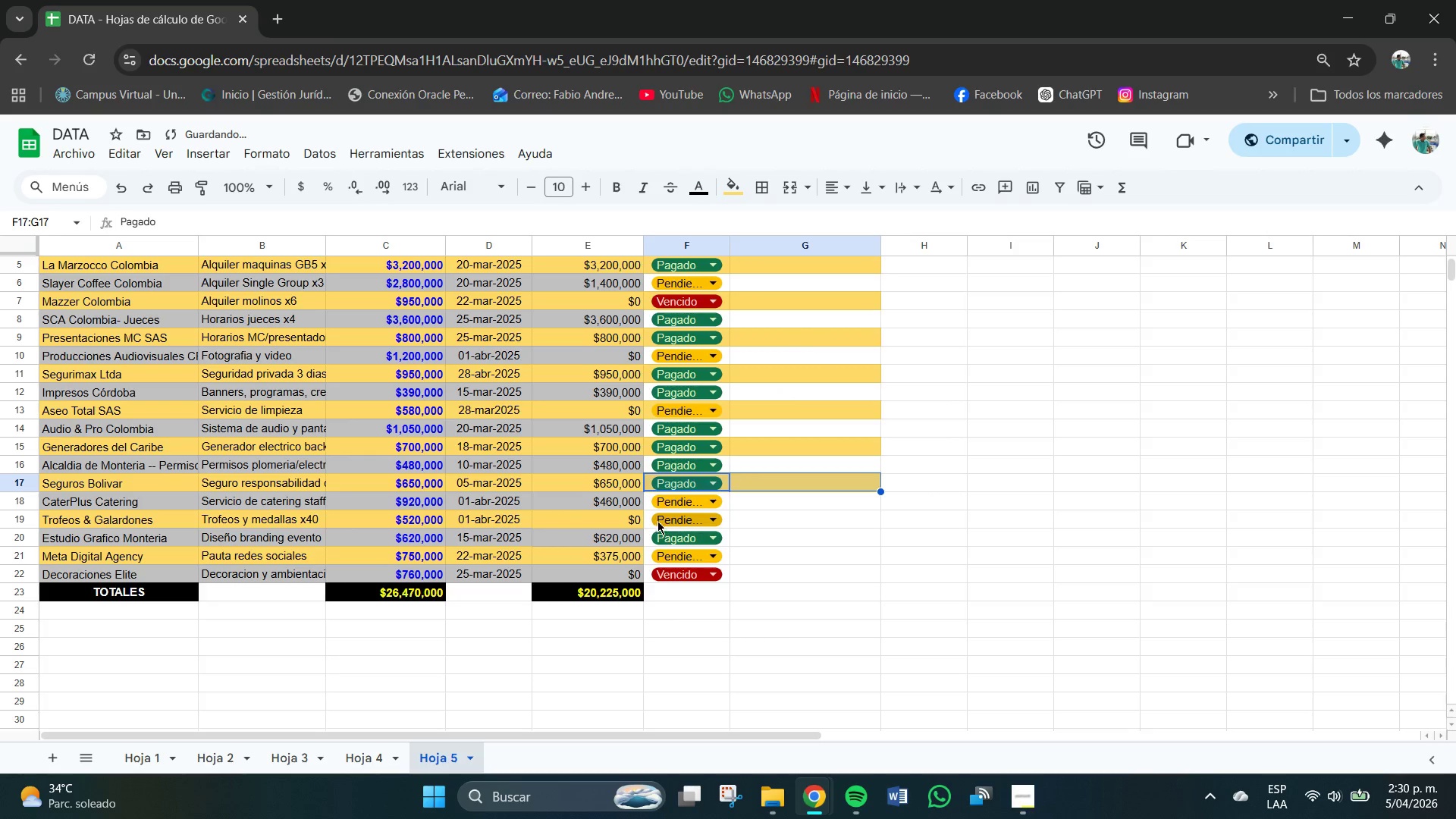 
left_click_drag(start_coordinate=[647, 517], to_coordinate=[758, 527])
 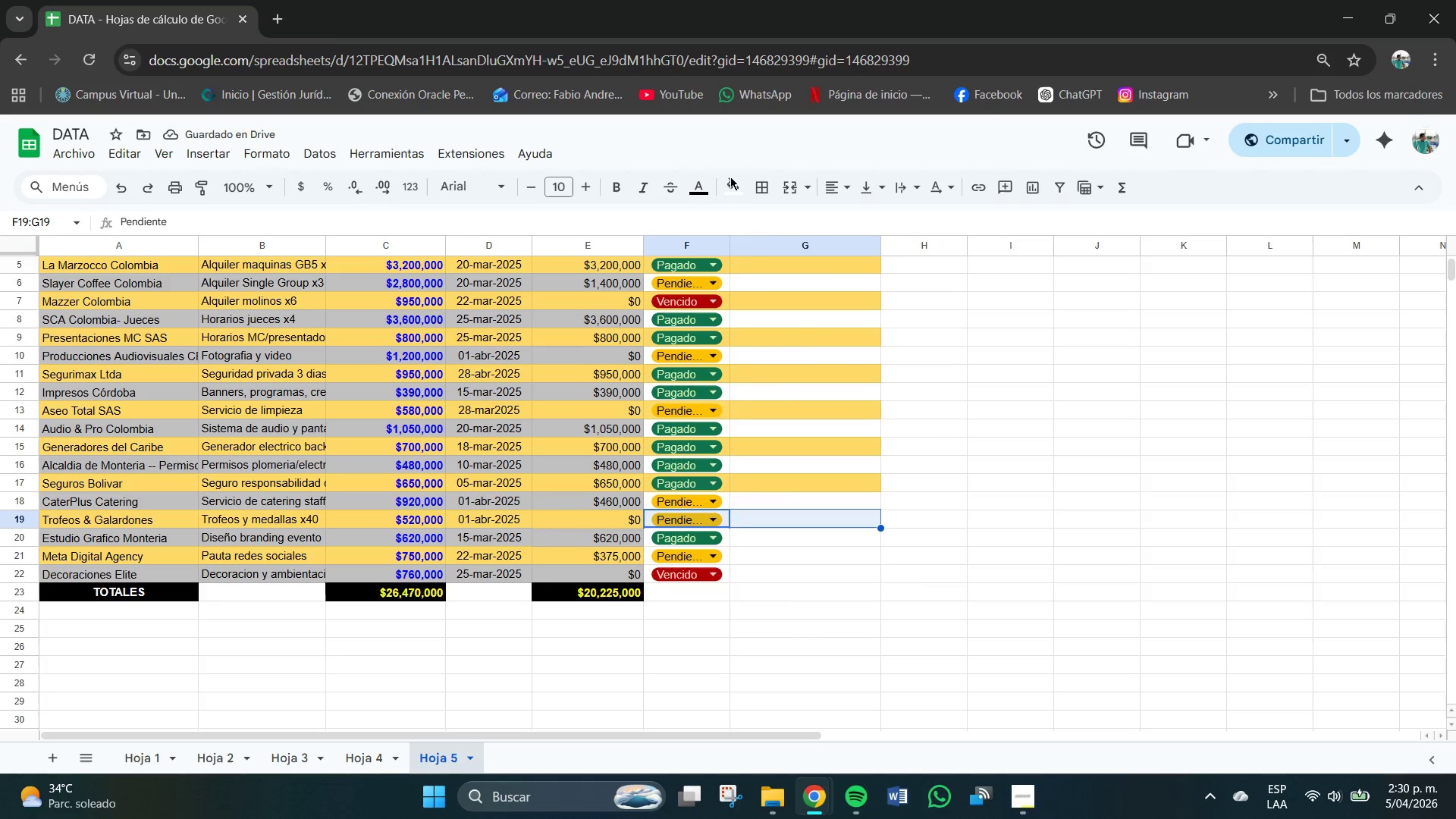 
left_click([734, 188])
 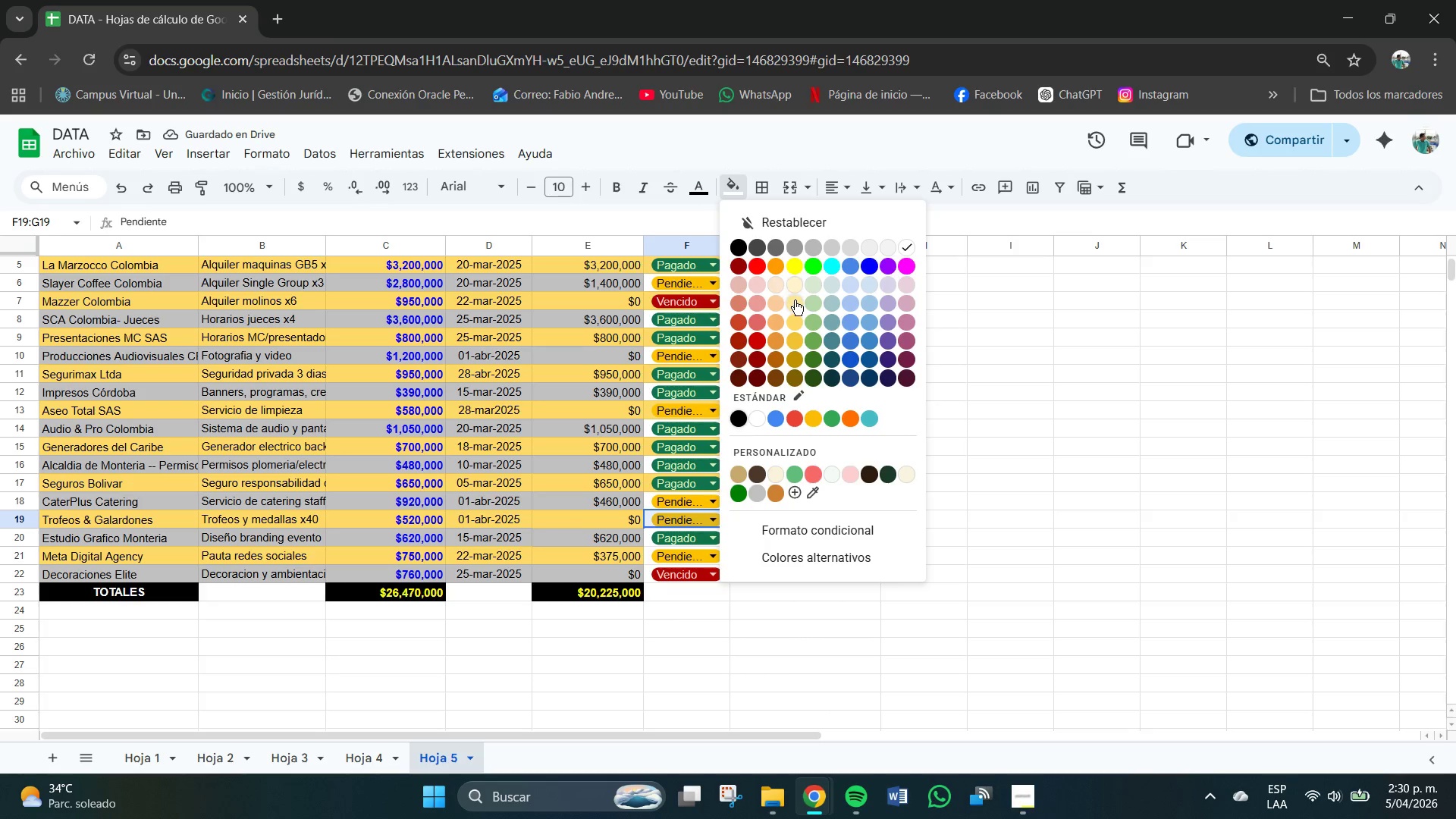 
left_click([790, 318])
 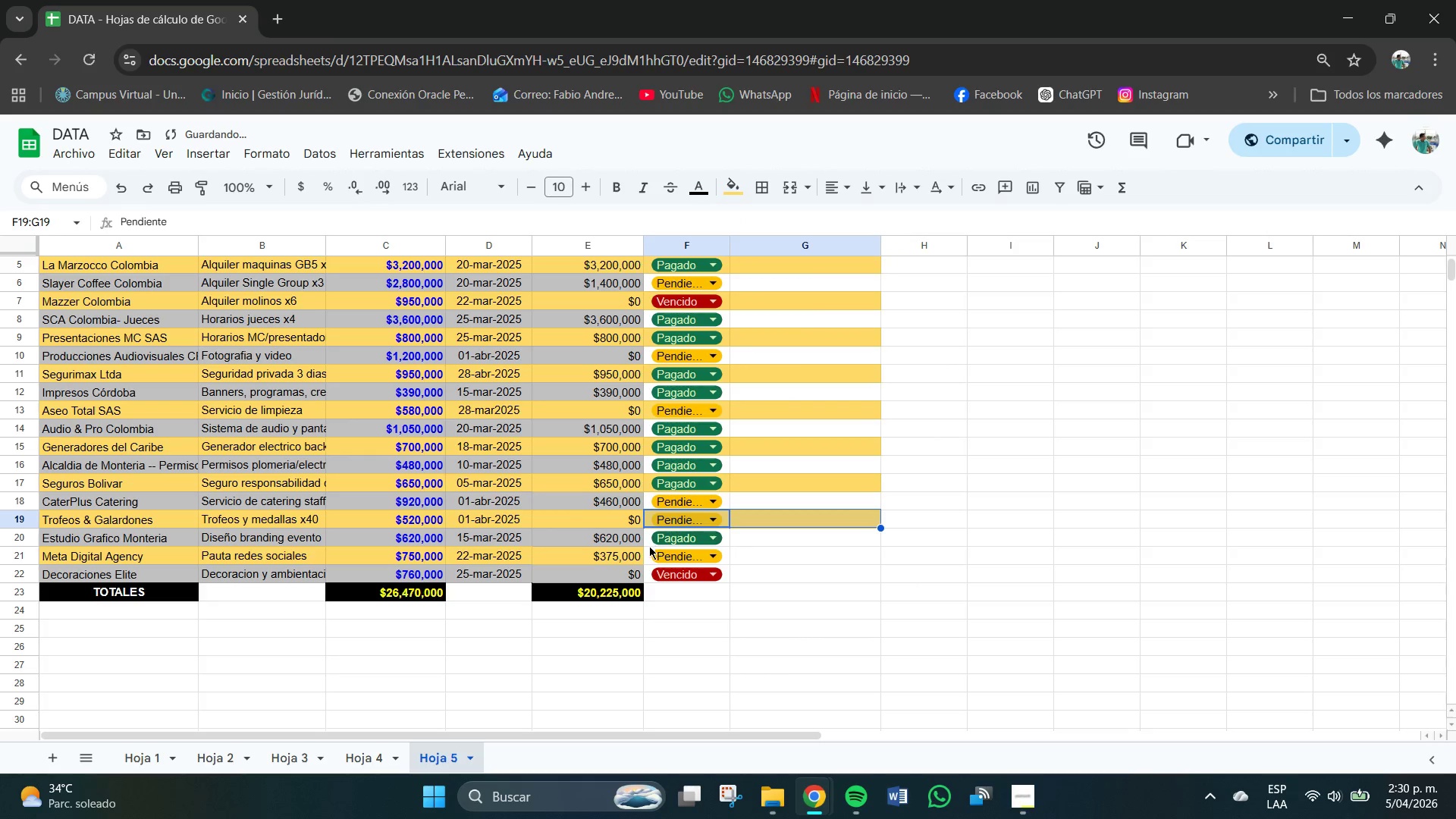 
left_click_drag(start_coordinate=[649, 550], to_coordinate=[763, 557])
 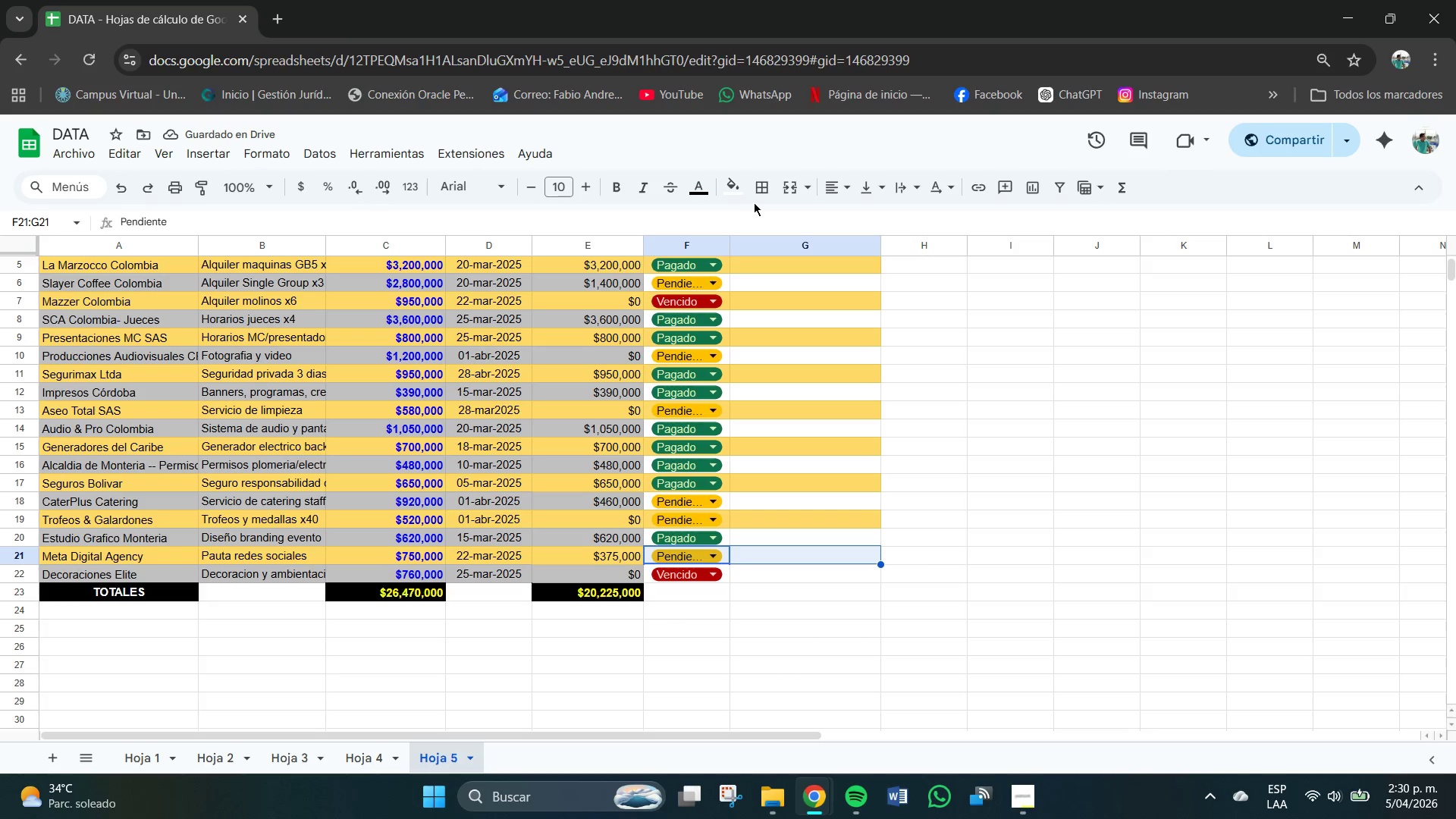 
left_click([739, 188])
 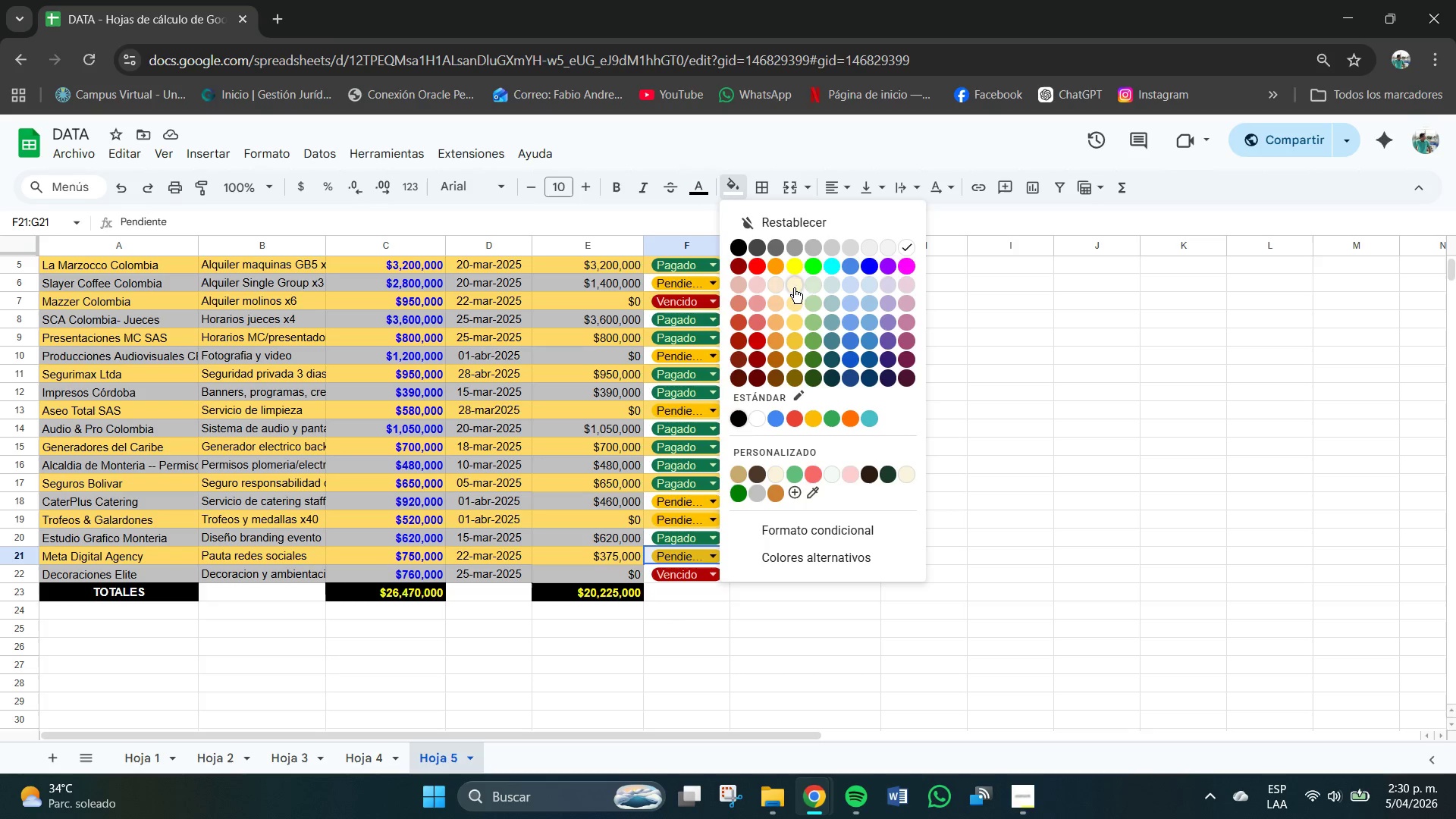 
left_click([795, 321])
 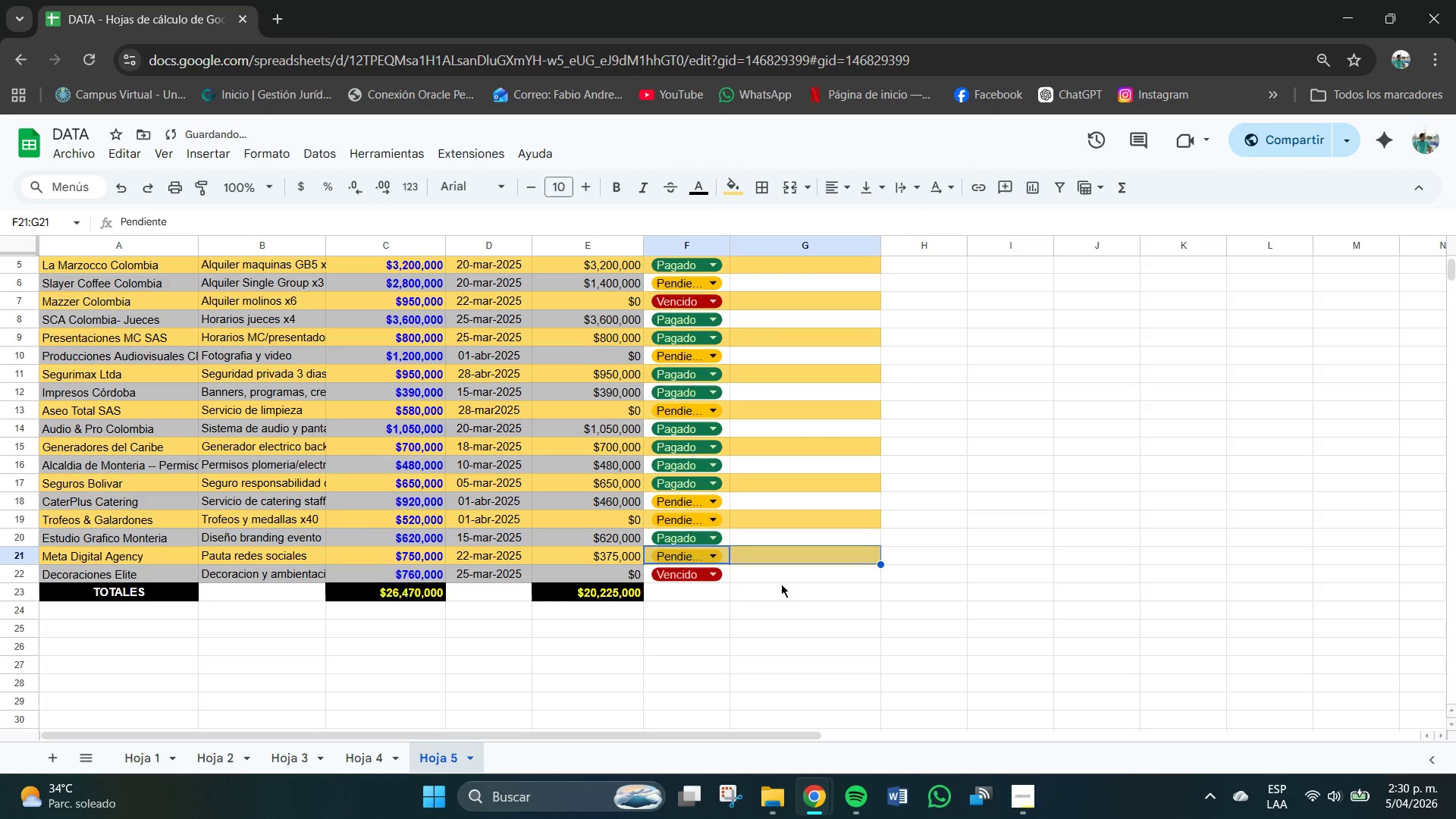 
left_click([769, 601])
 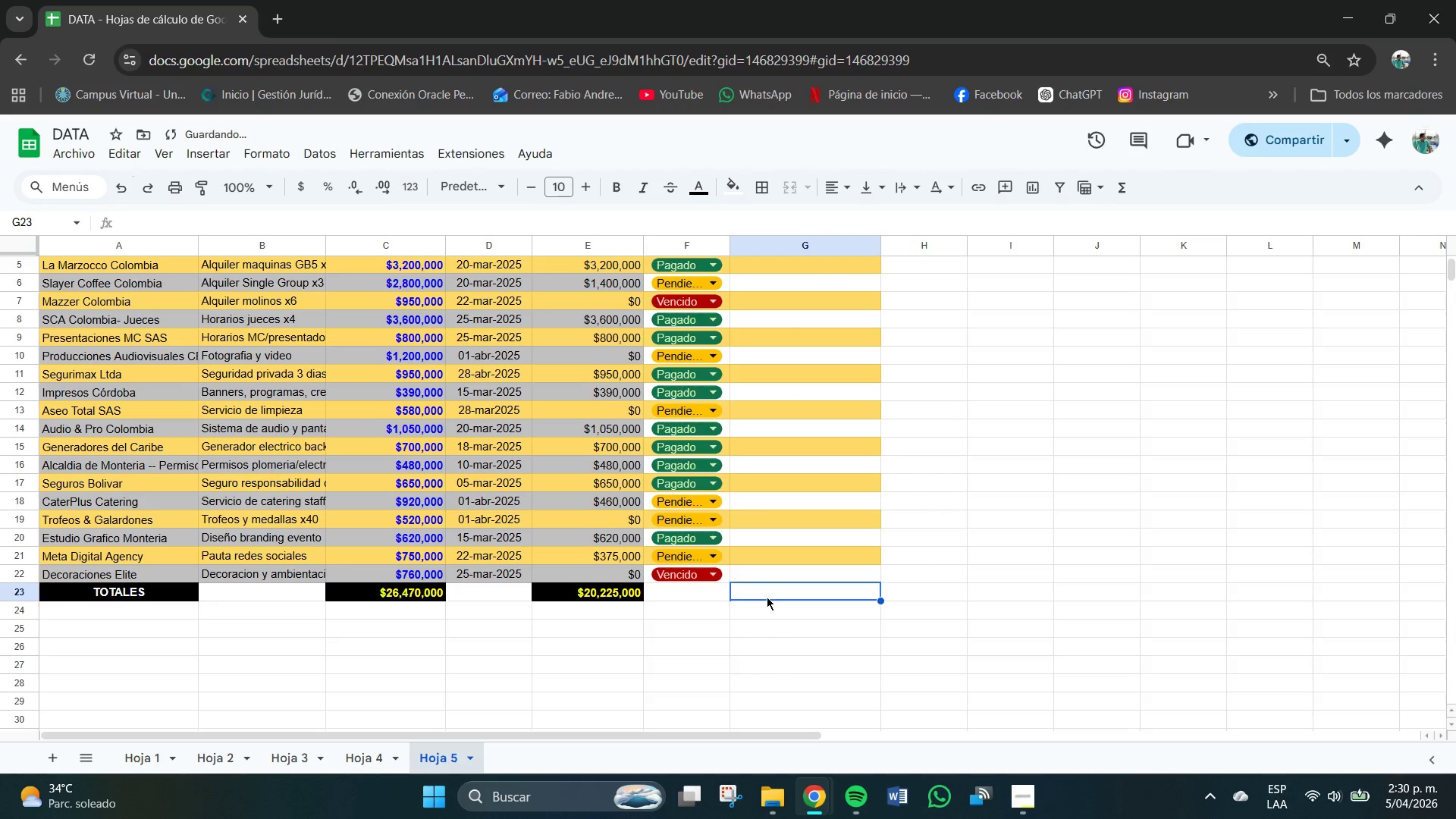 
scroll: coordinate [765, 597], scroll_direction: up, amount: 1.0
 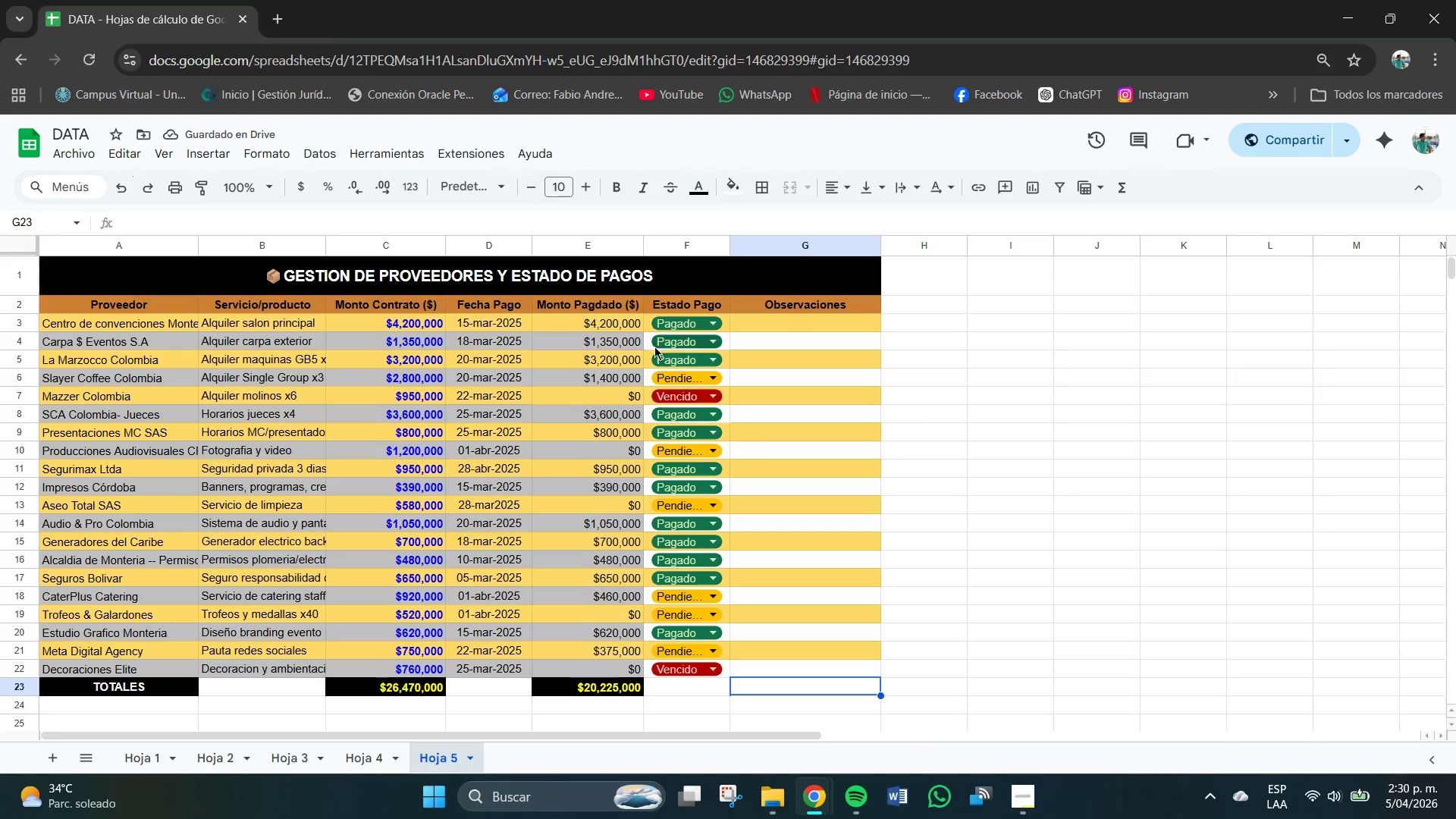 
left_click_drag(start_coordinate=[647, 341], to_coordinate=[754, 347])
 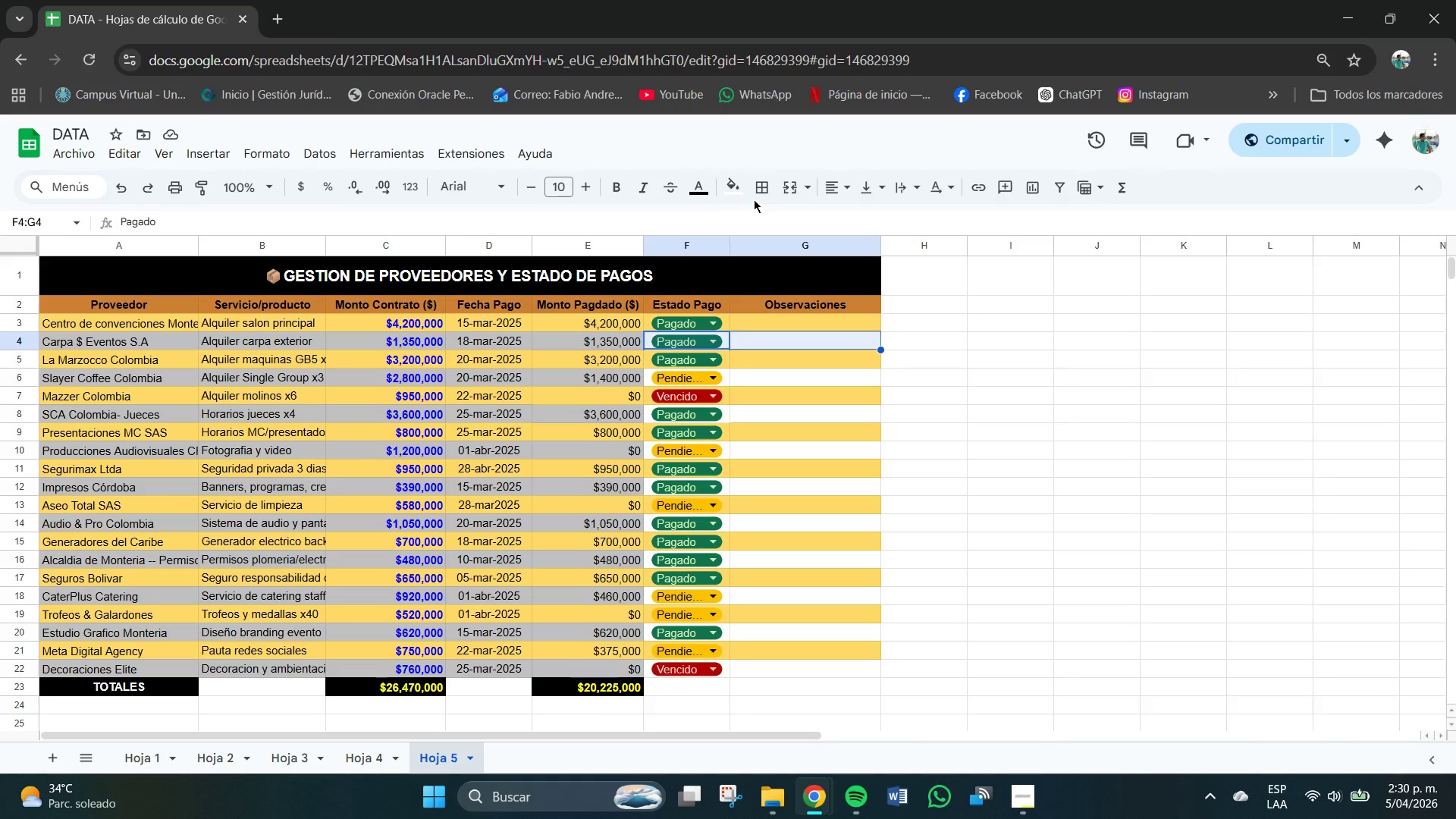 
left_click([739, 188])
 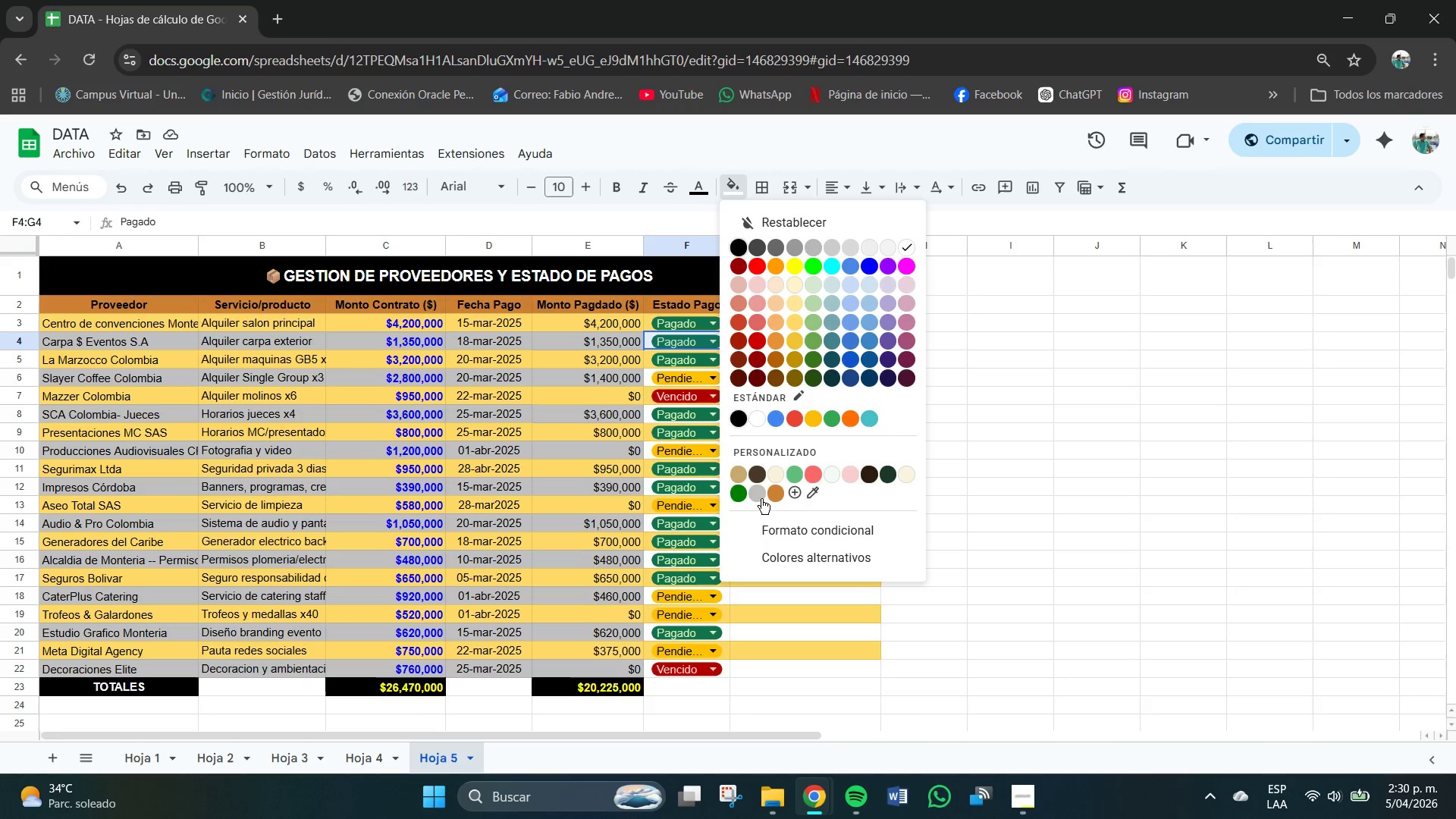 
left_click([757, 500])
 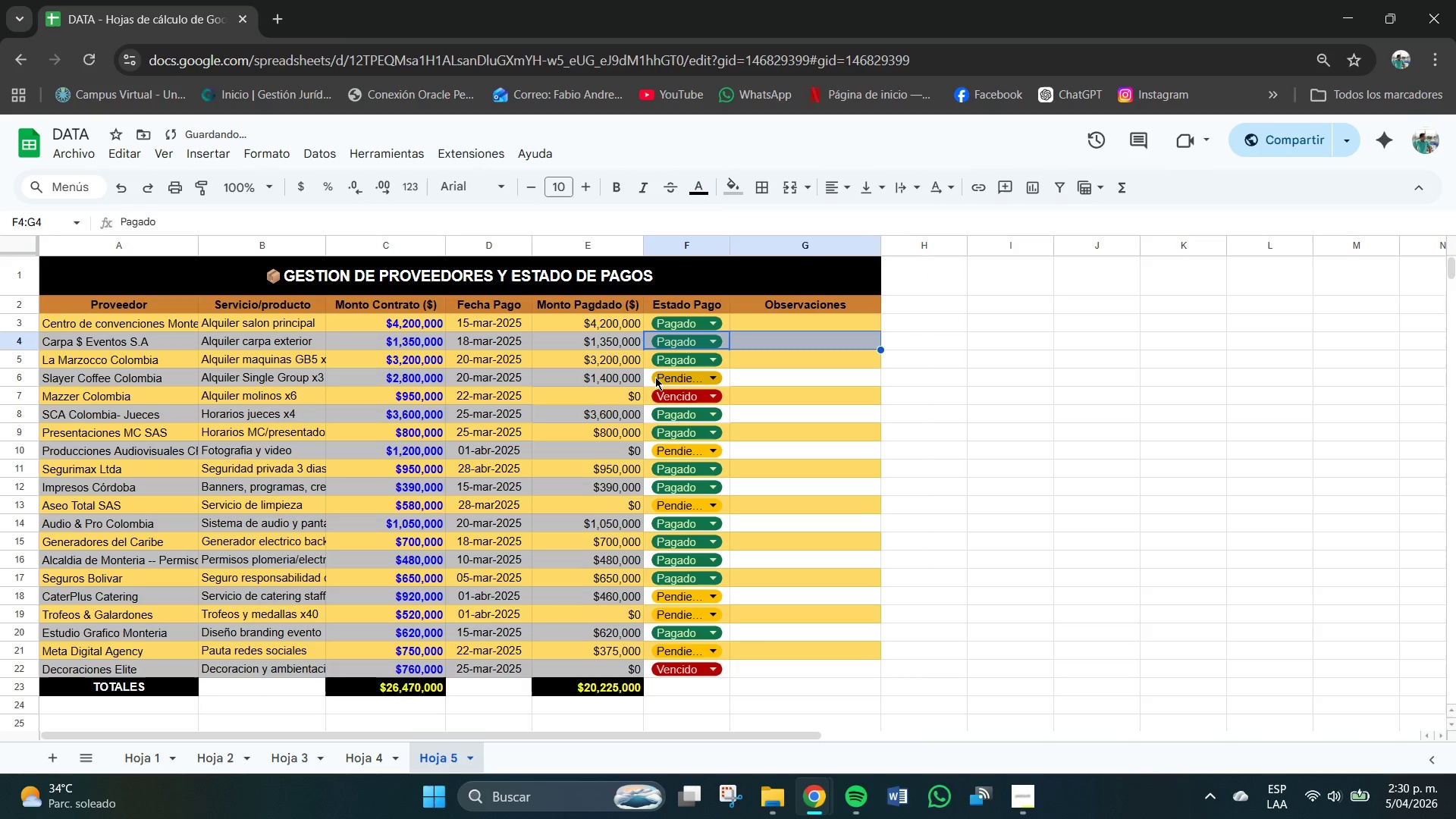 
left_click_drag(start_coordinate=[651, 372], to_coordinate=[775, 379])
 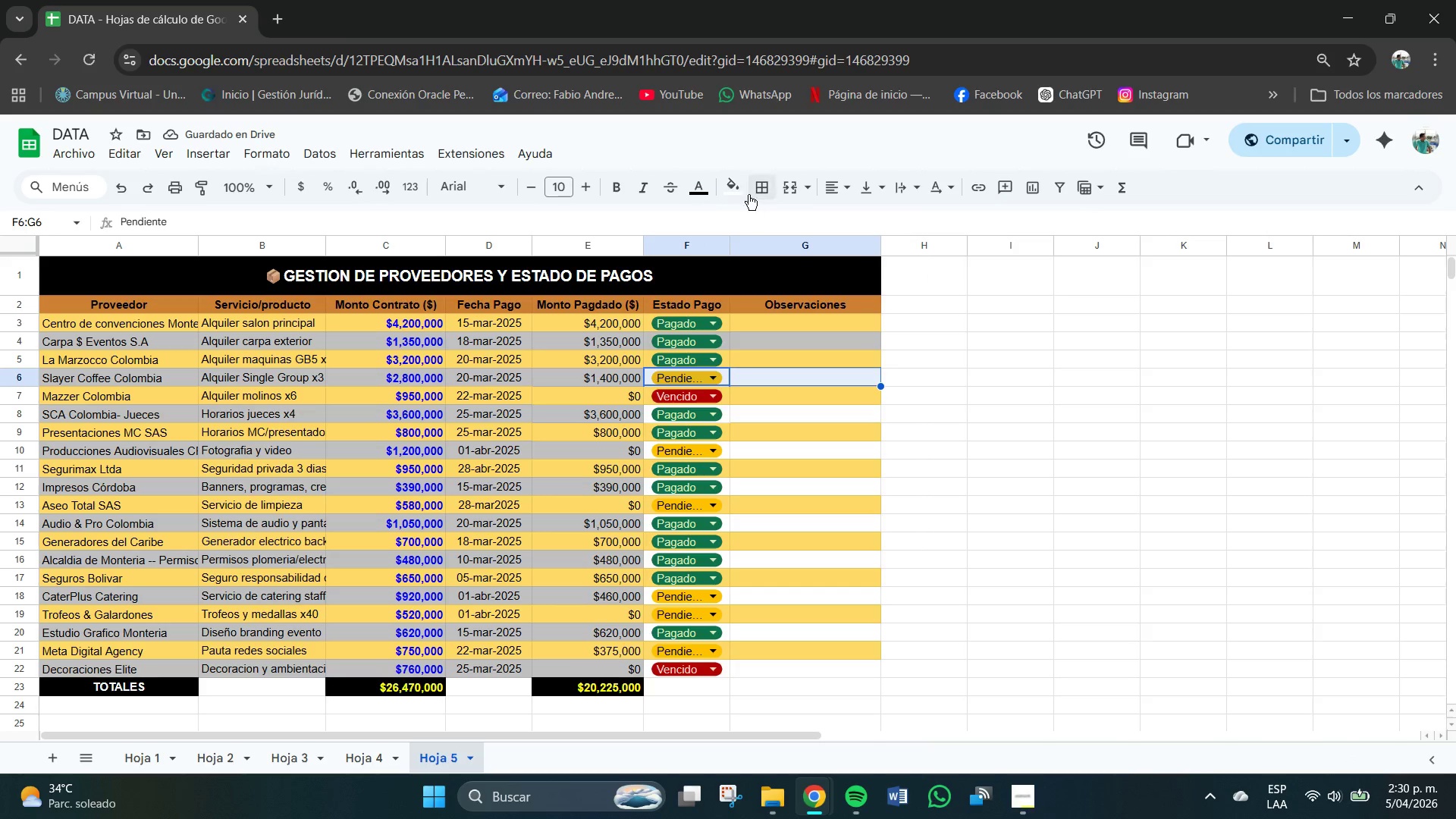 
left_click([736, 191])
 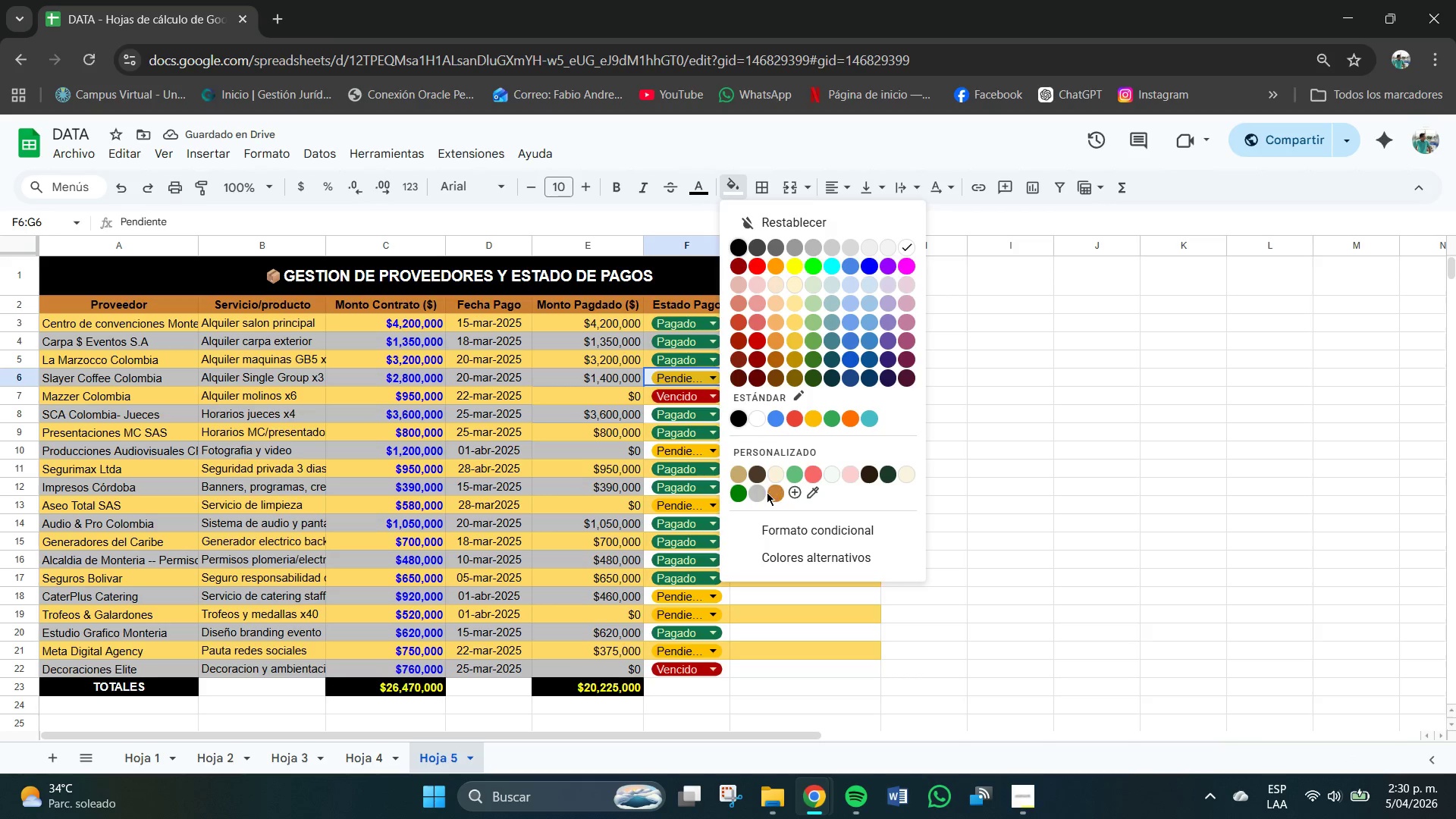 
left_click([761, 490])
 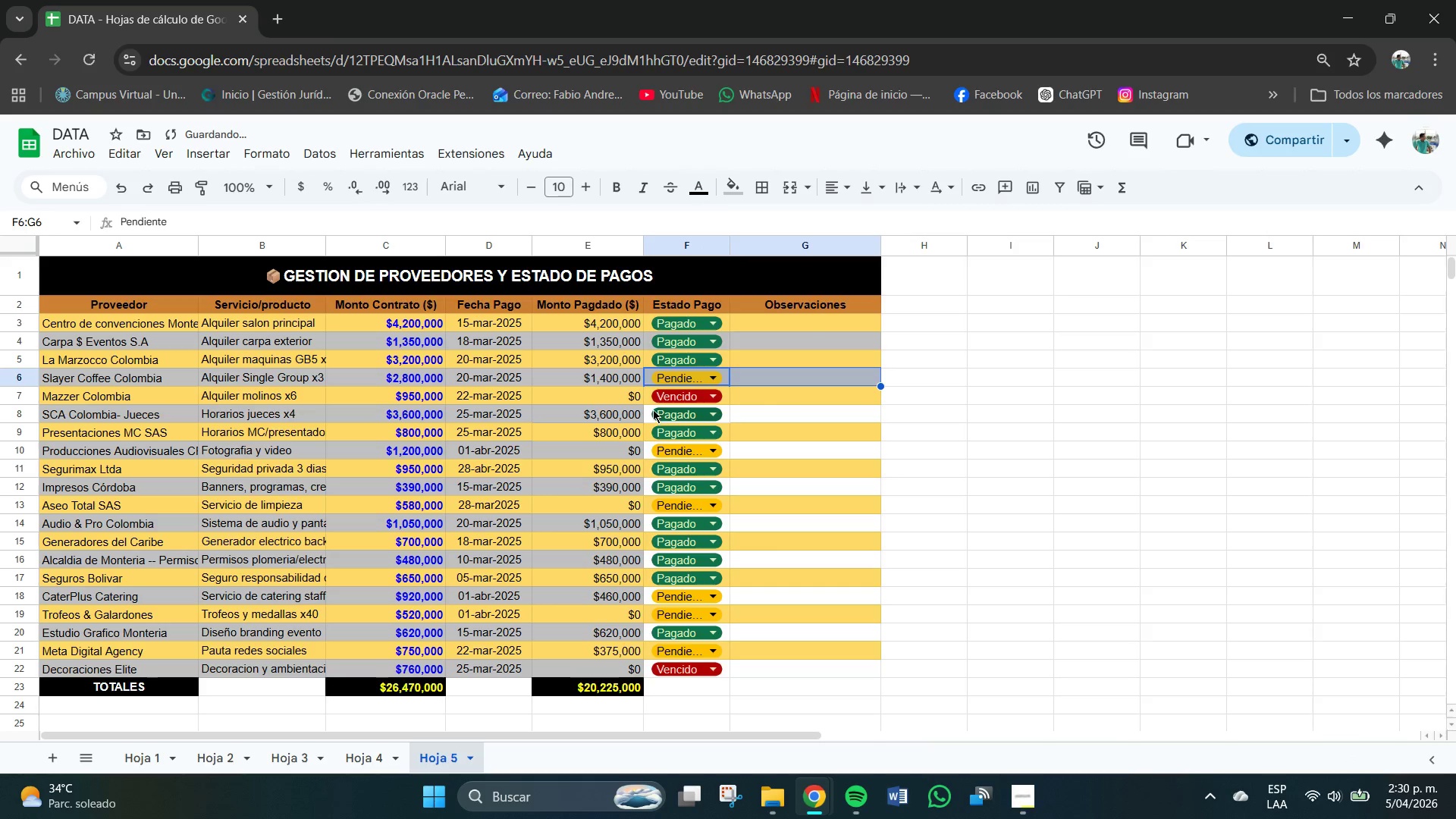 
left_click_drag(start_coordinate=[654, 411], to_coordinate=[796, 408])
 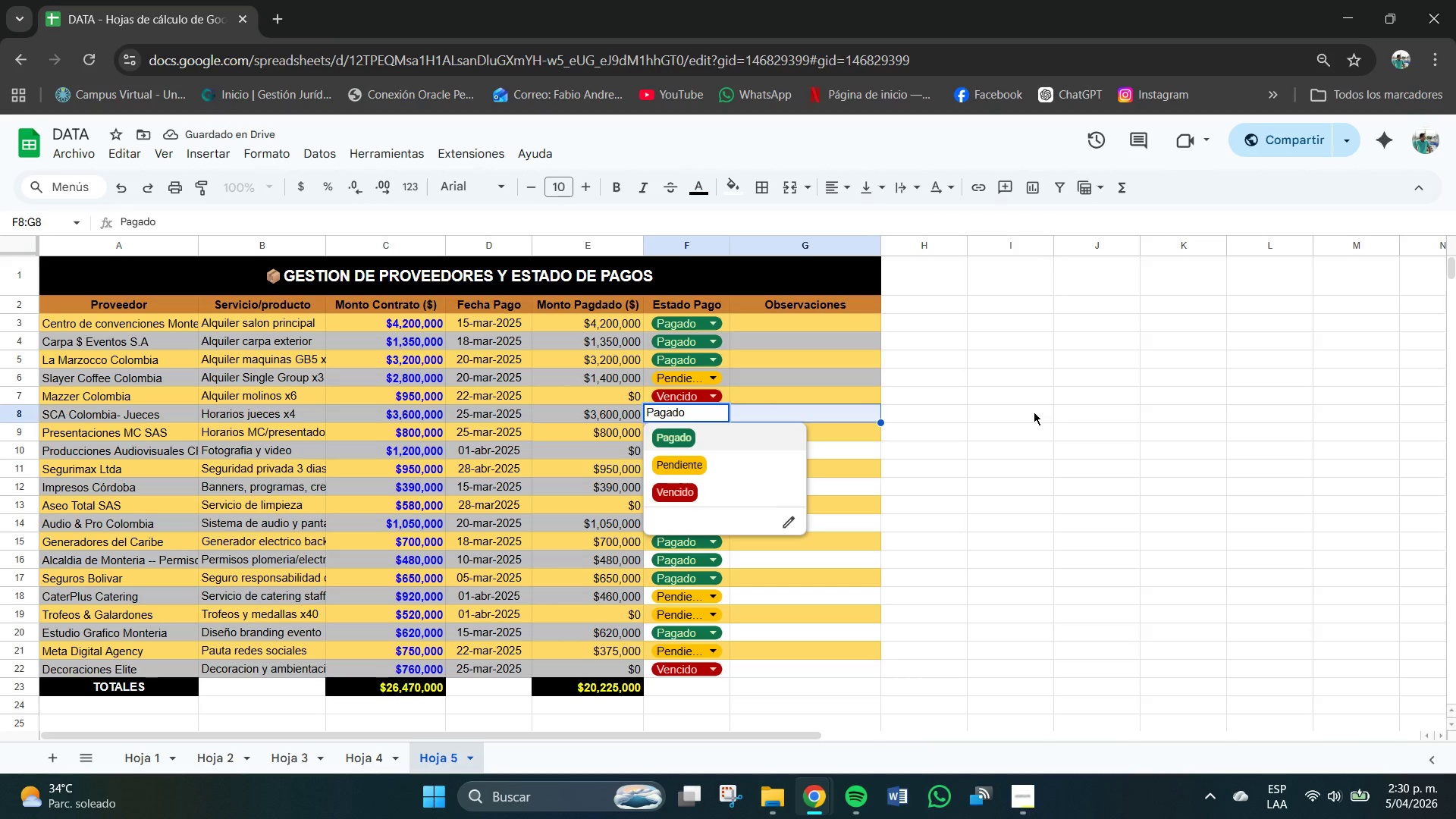 
left_click([1034, 412])
 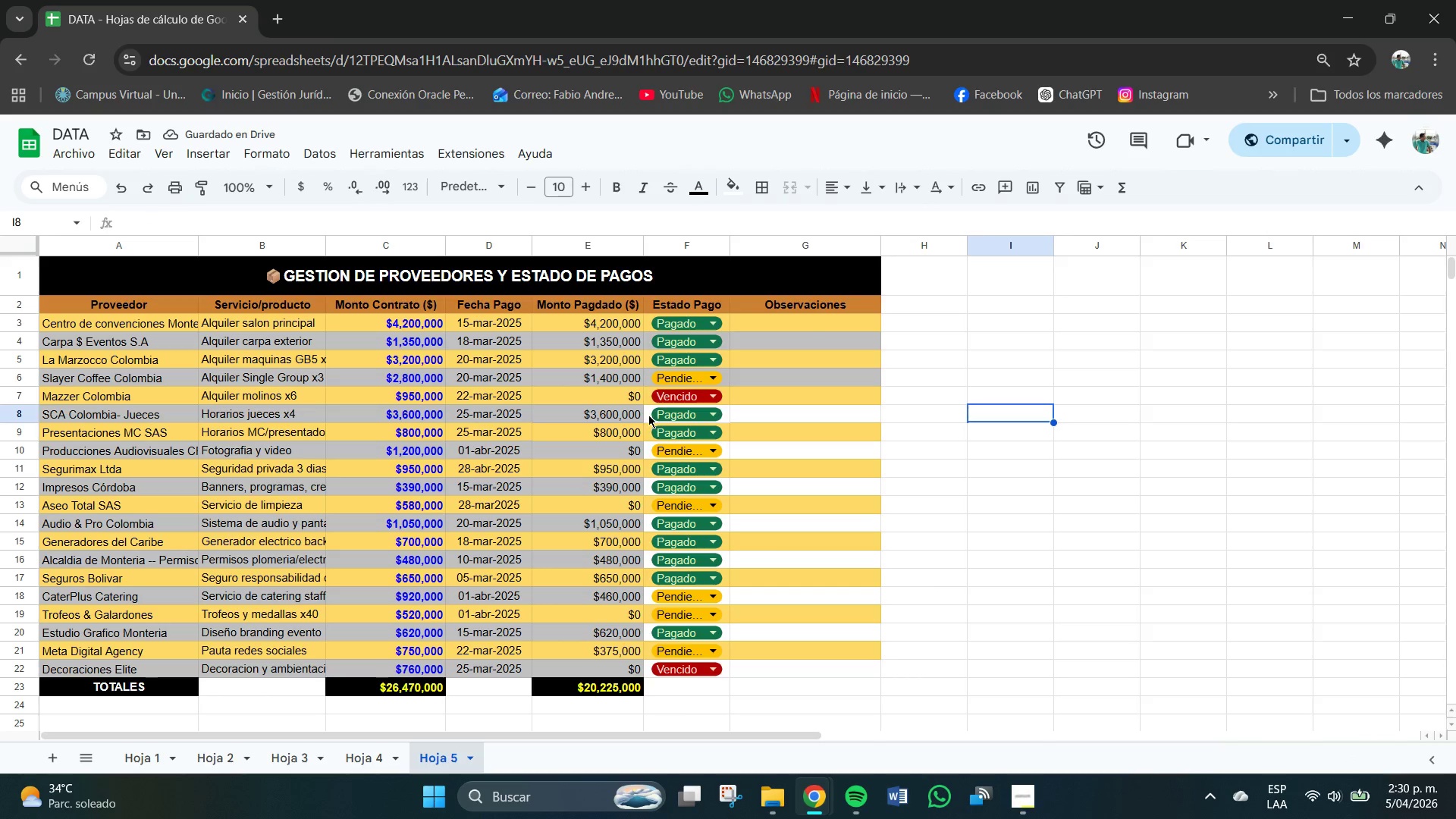 
left_click_drag(start_coordinate=[646, 411], to_coordinate=[757, 413])
 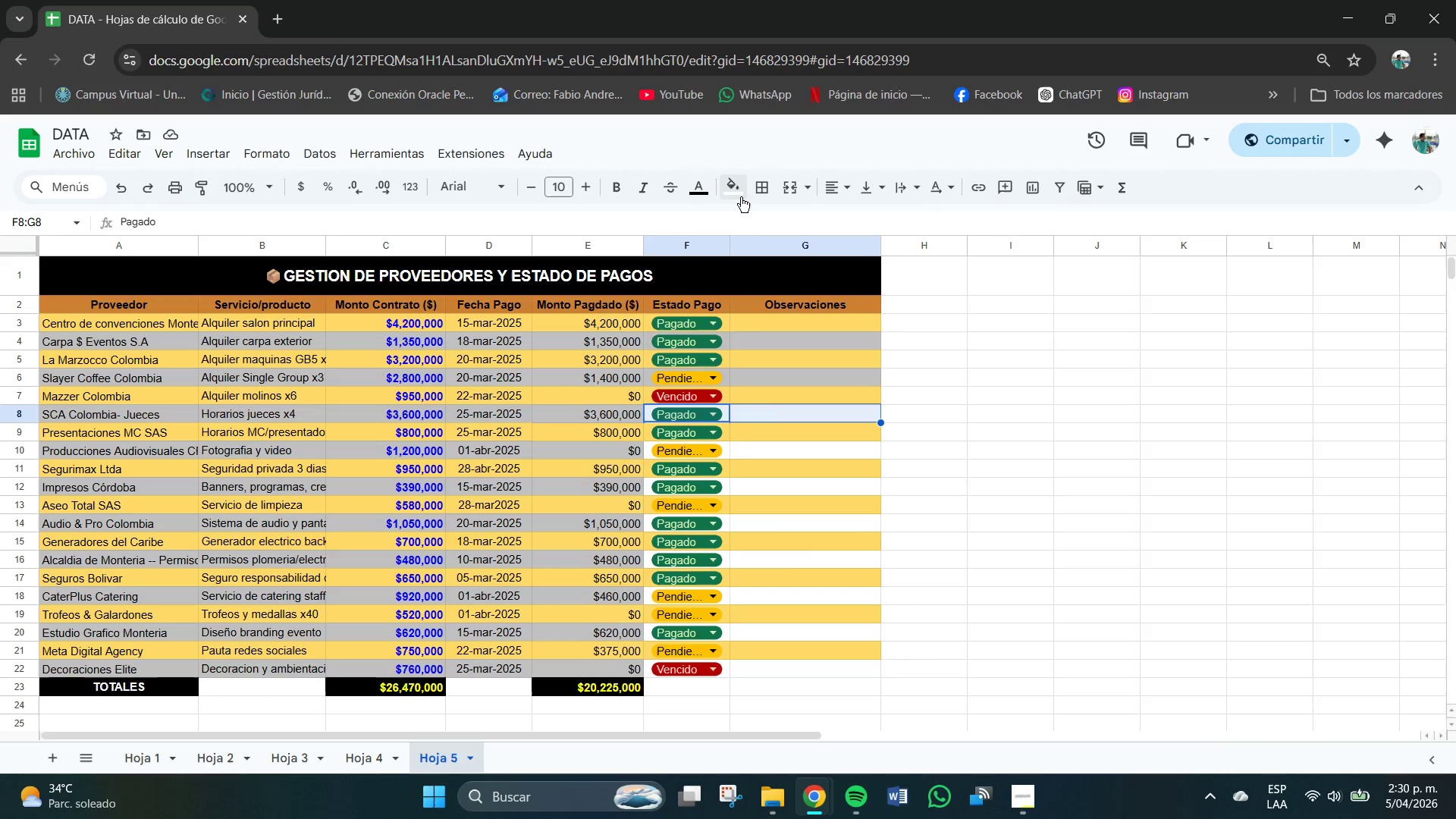 
left_click([741, 195])
 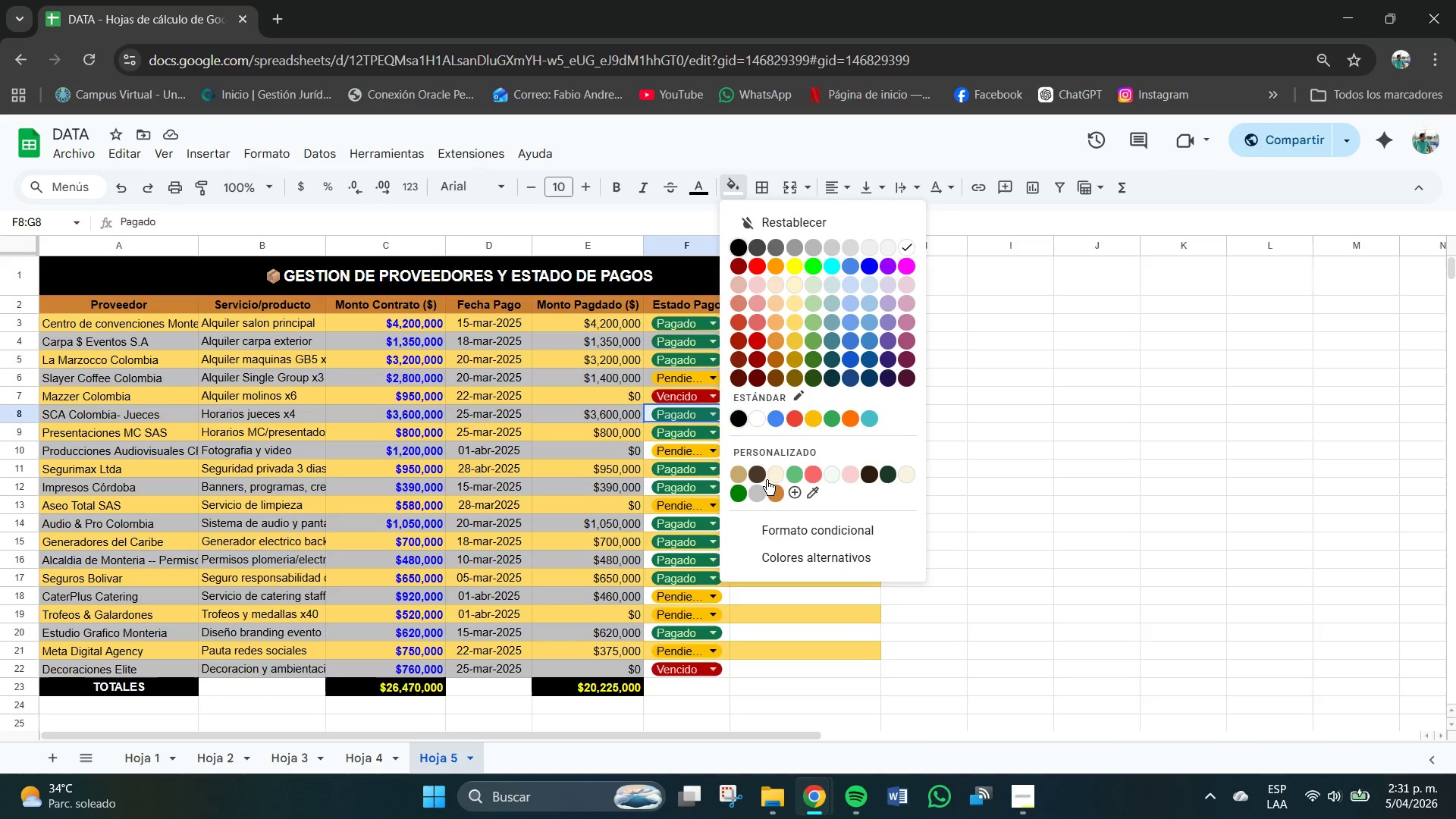 
left_click([761, 492])
 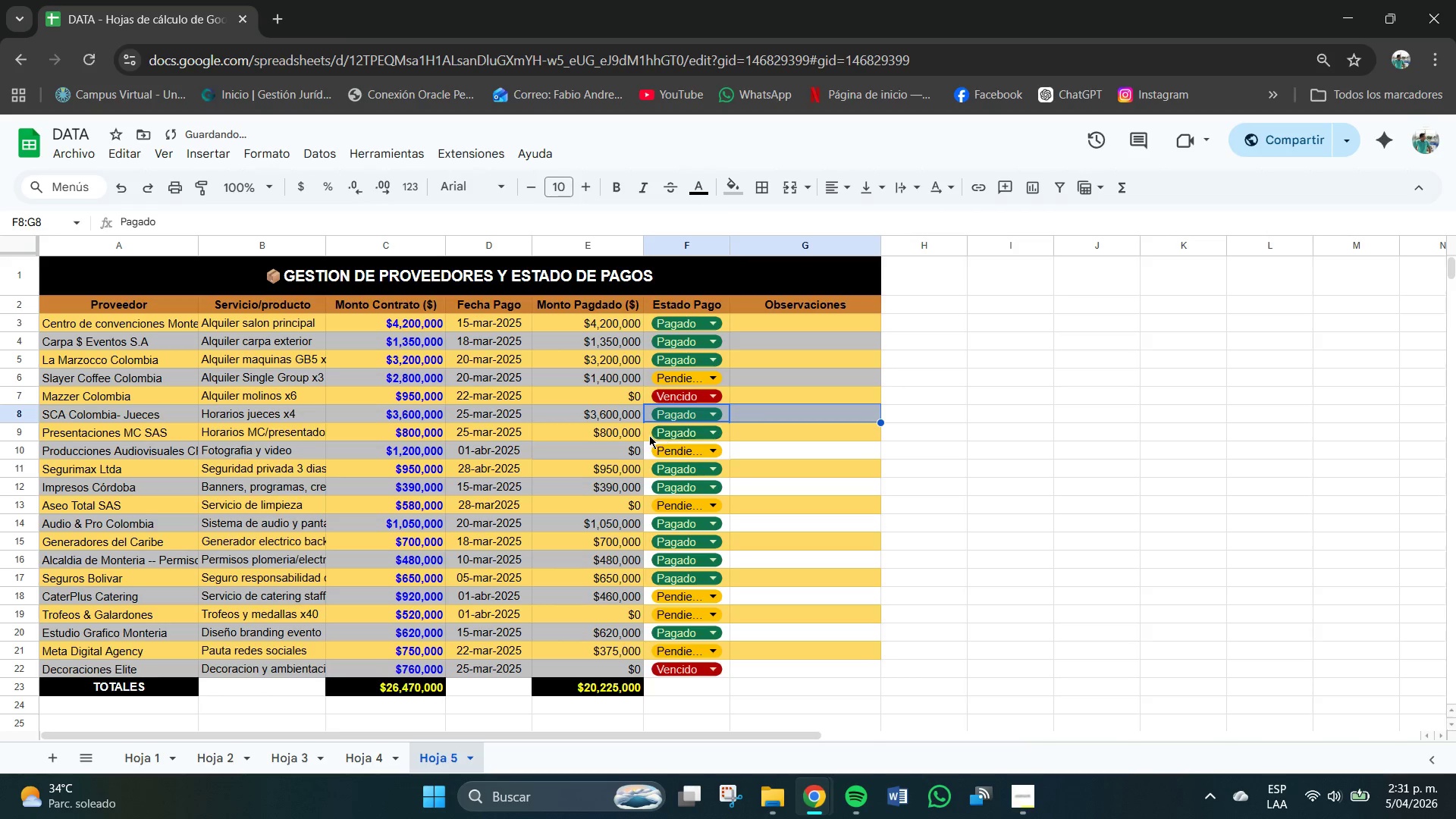 
left_click_drag(start_coordinate=[645, 446], to_coordinate=[796, 454])
 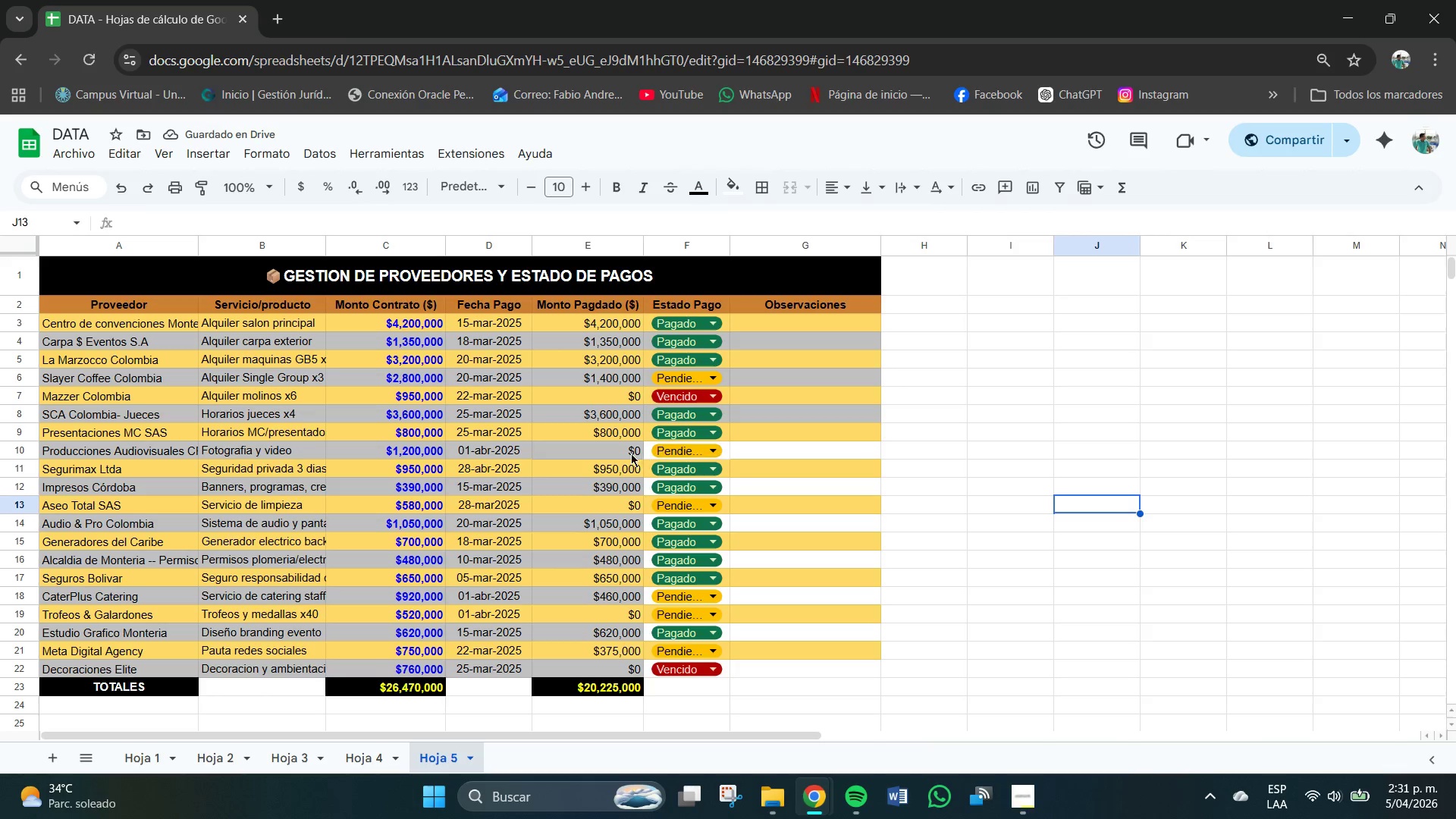 
left_click_drag(start_coordinate=[646, 448], to_coordinate=[764, 453])
 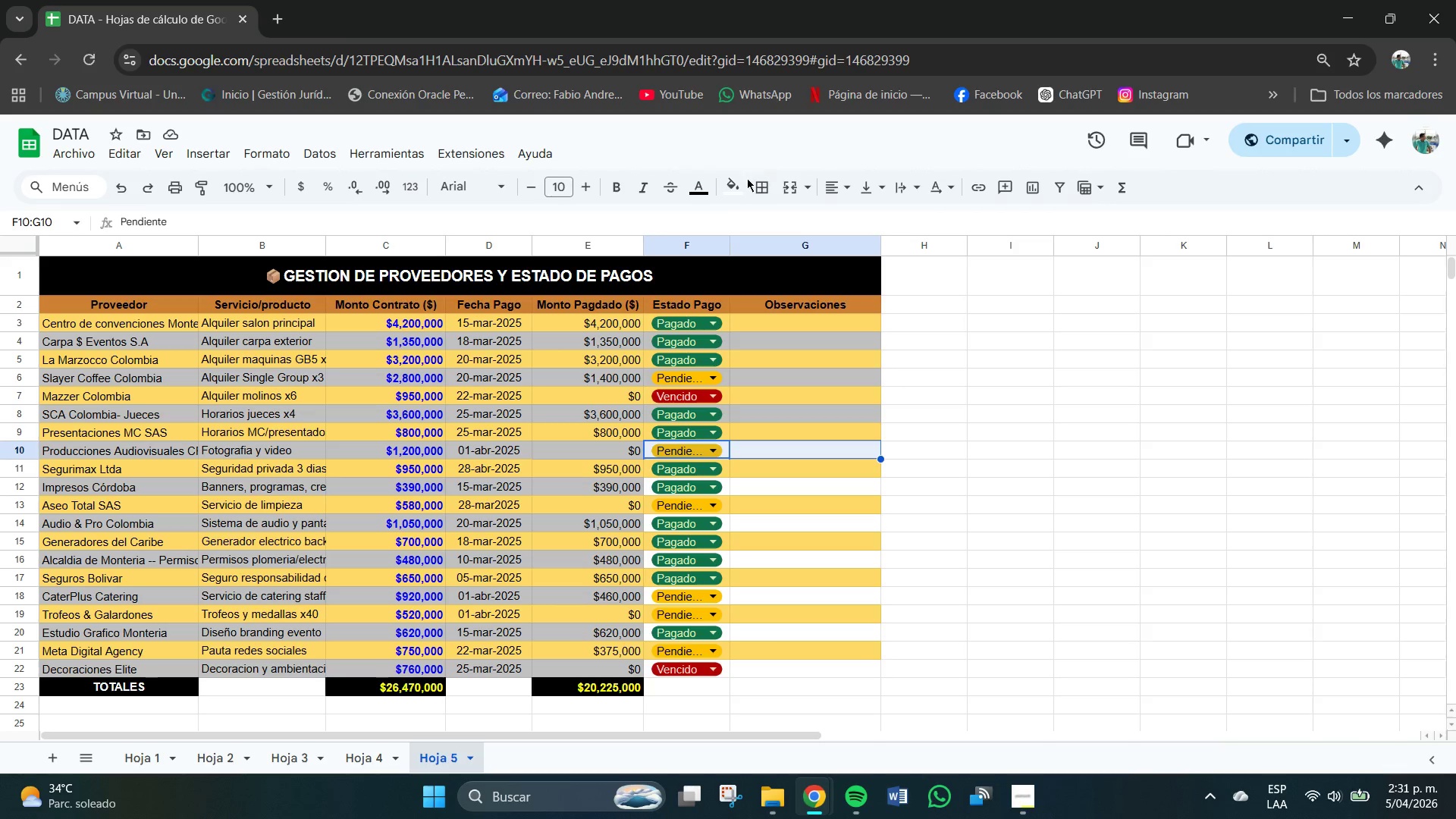 
left_click([739, 178])
 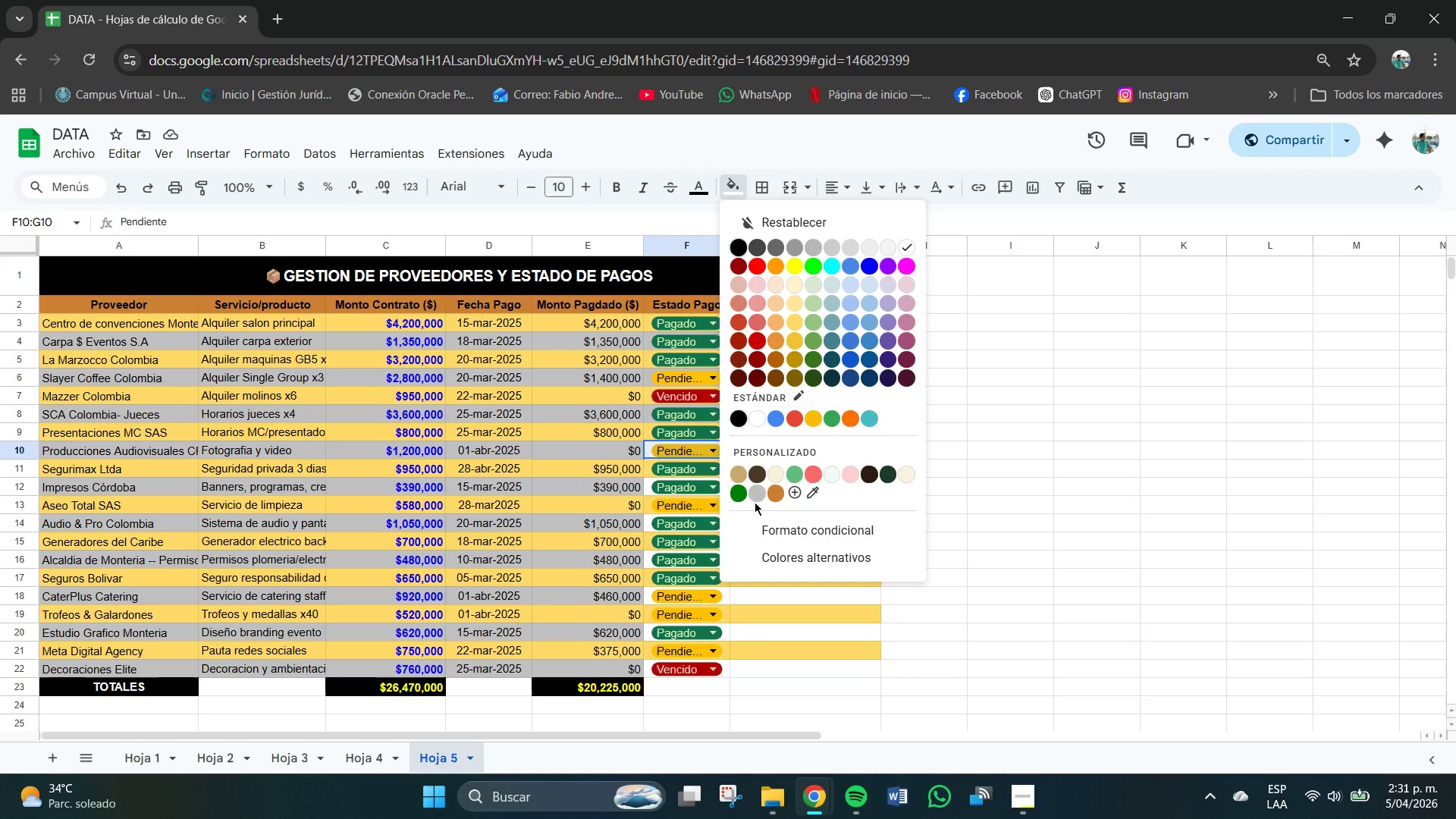 
left_click([757, 494])
 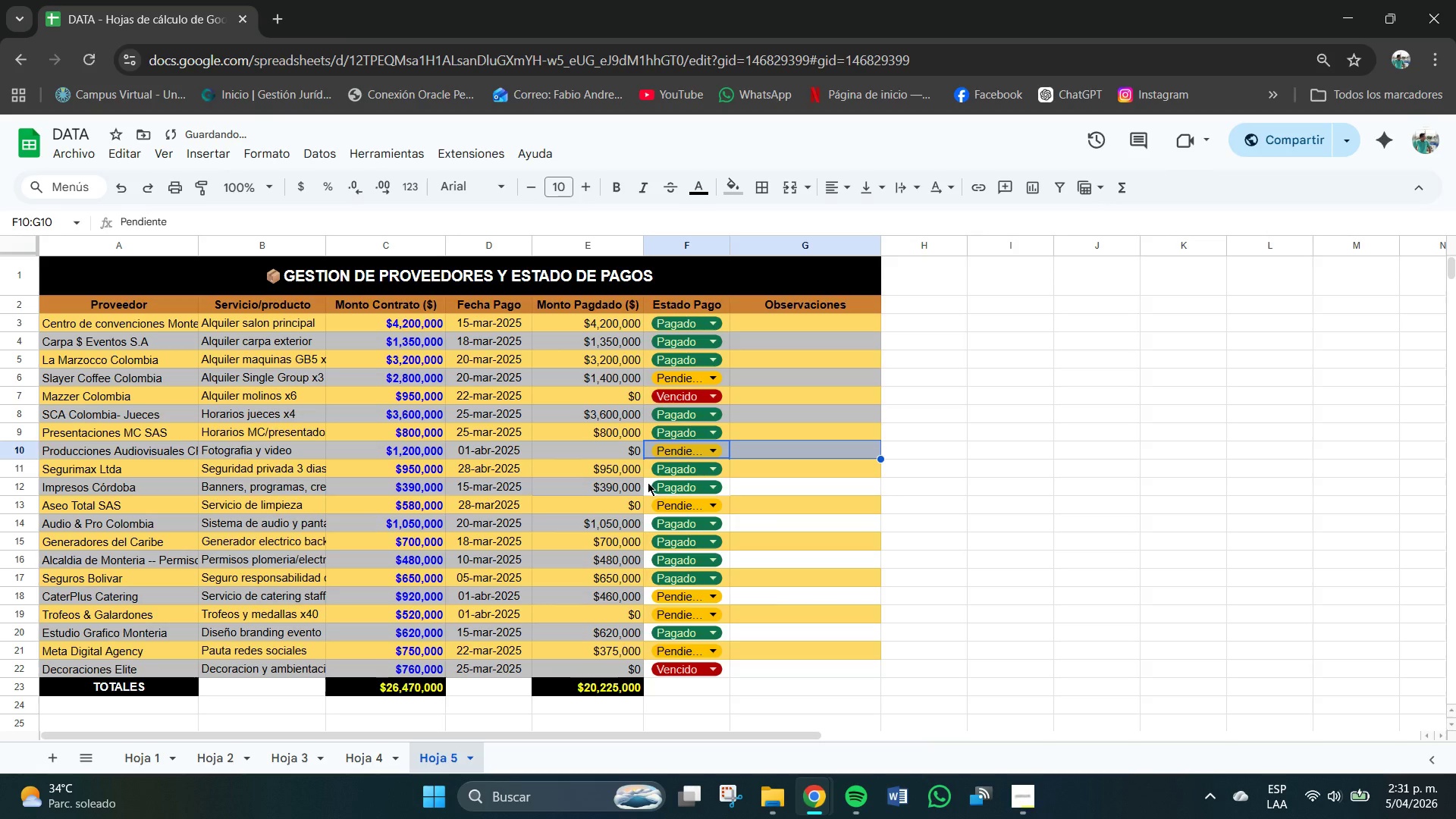 
left_click_drag(start_coordinate=[648, 482], to_coordinate=[791, 489])
 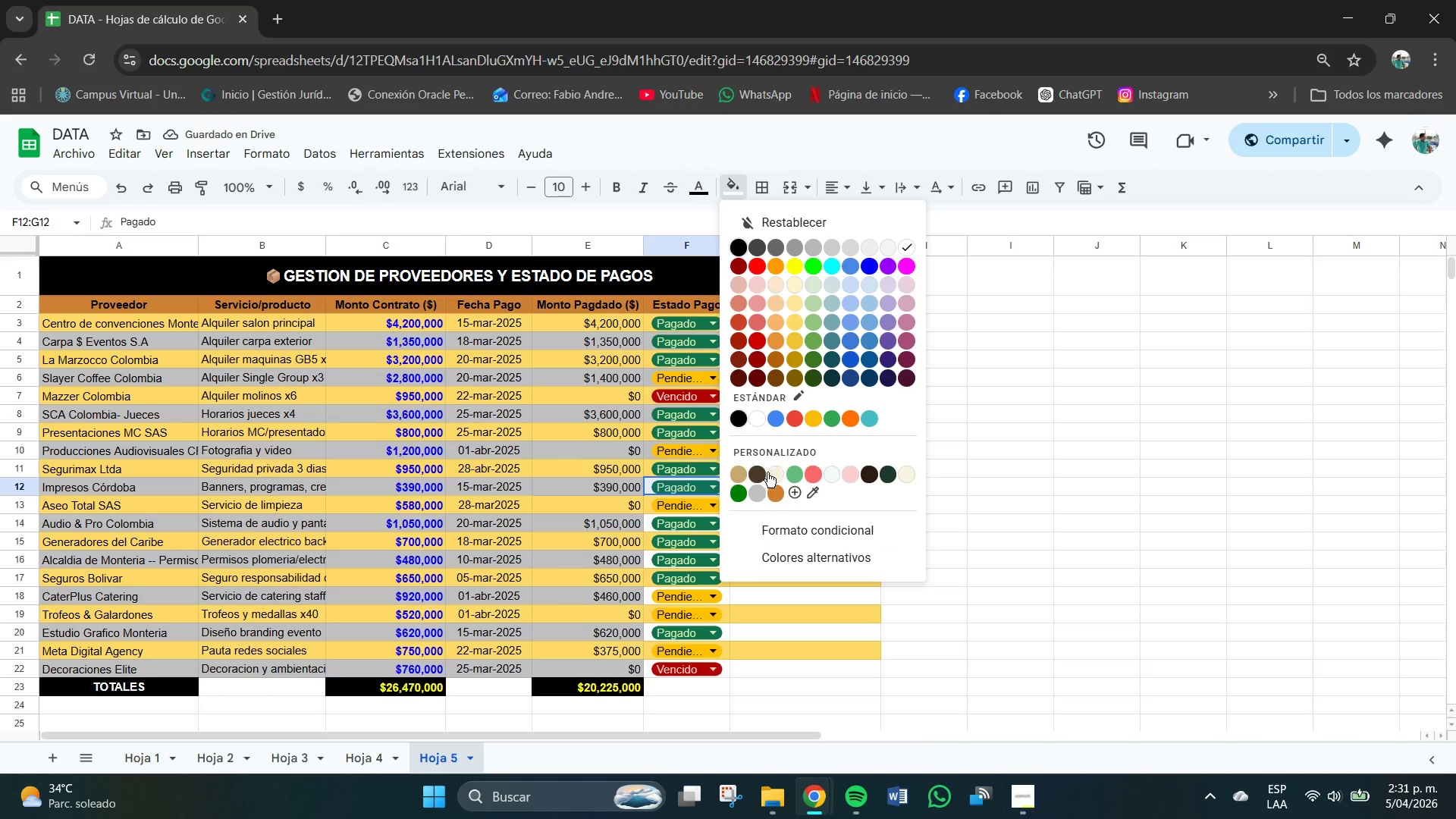 
left_click([759, 492])
 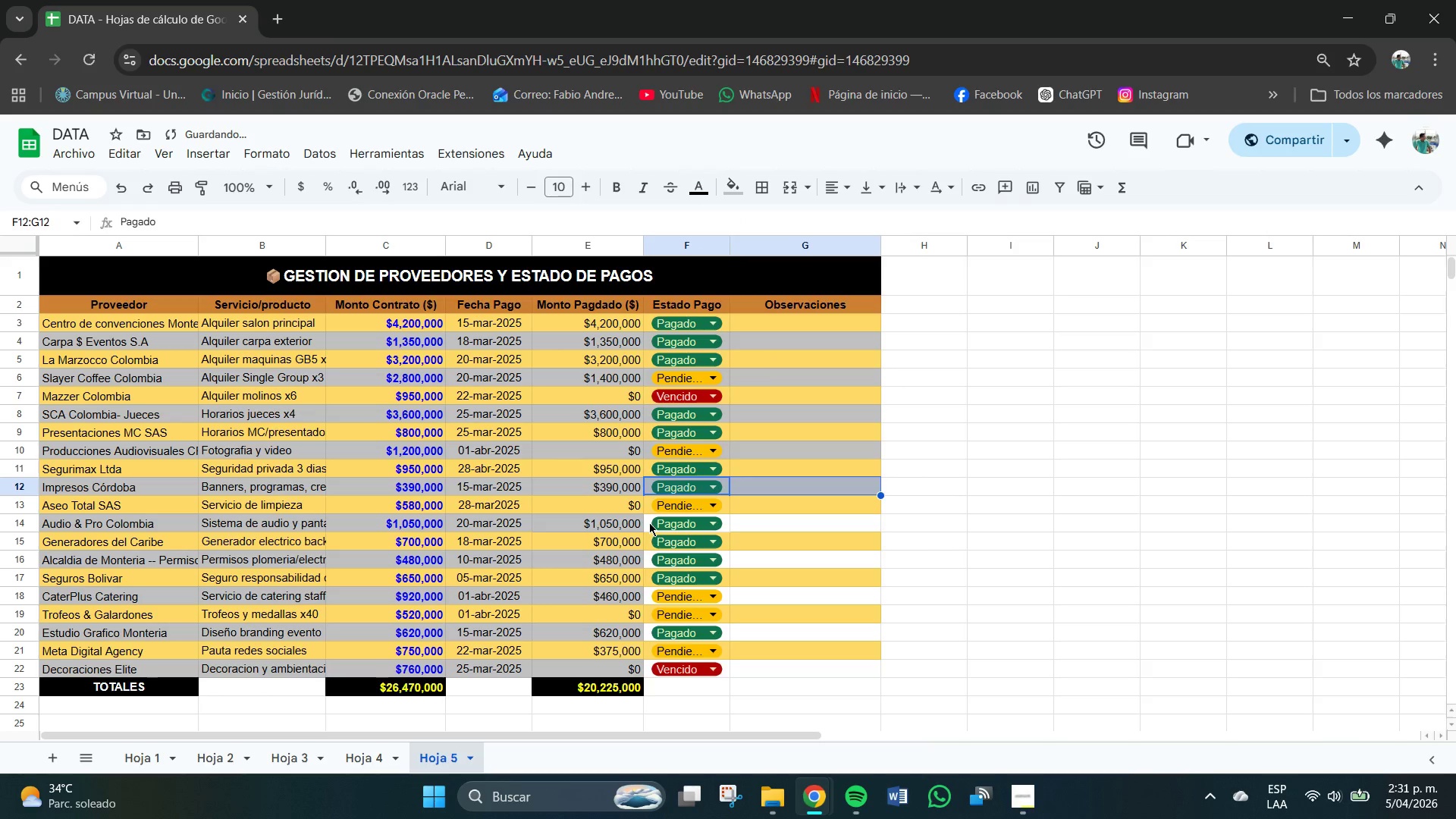 
left_click_drag(start_coordinate=[649, 522], to_coordinate=[776, 524])
 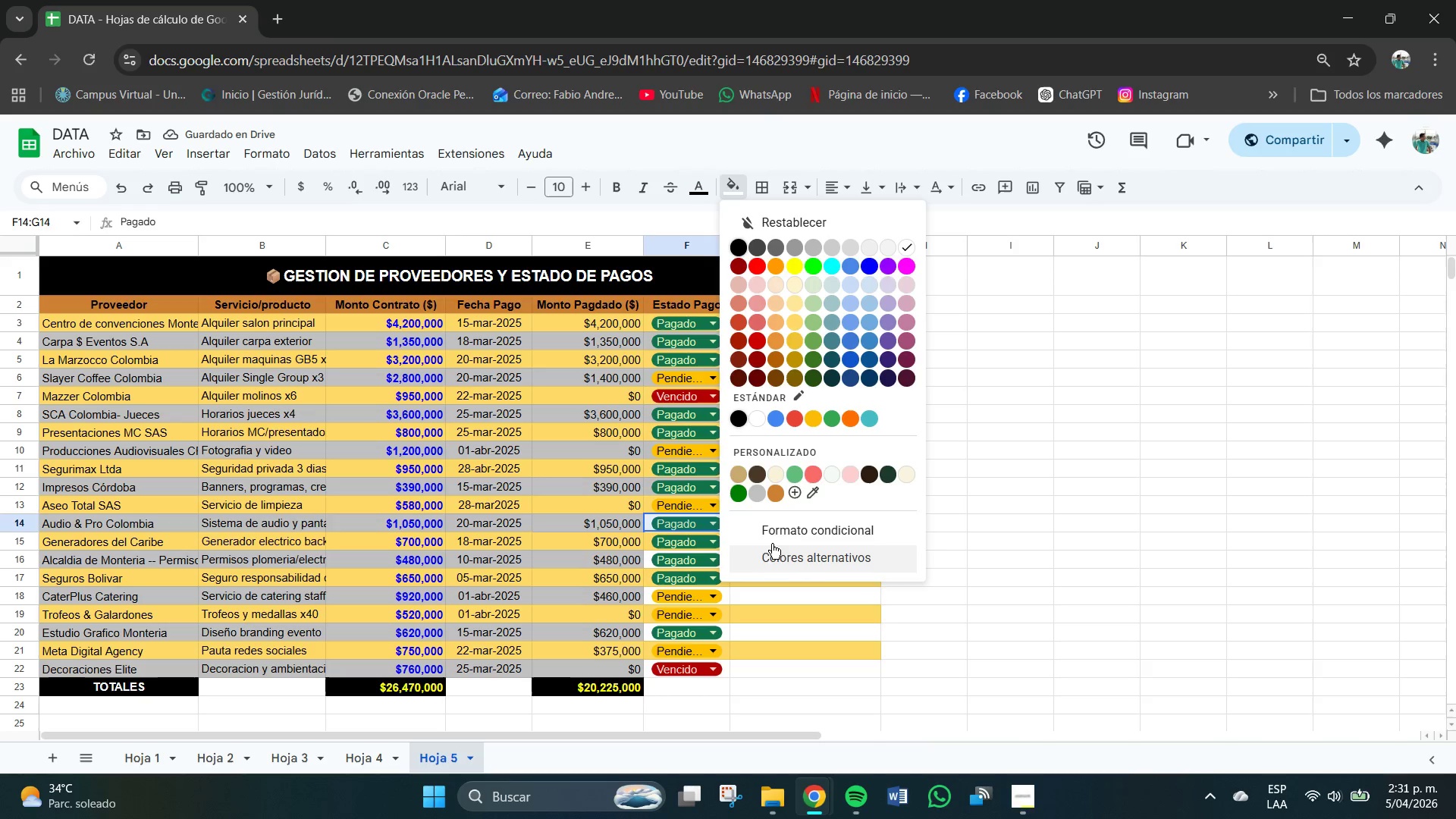 
left_click([754, 488])
 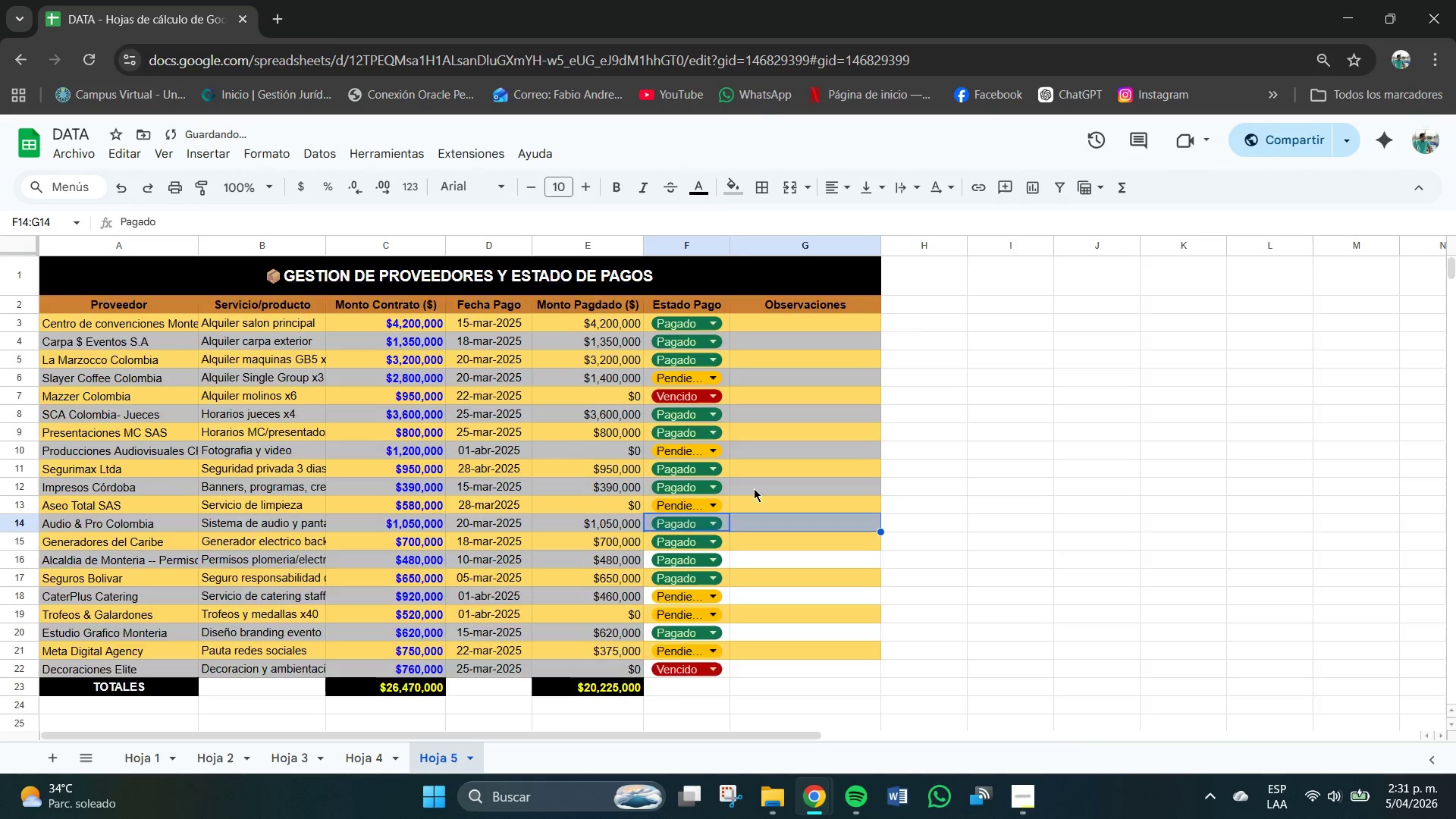 
scroll: coordinate [754, 488], scroll_direction: down, amount: 1.0
 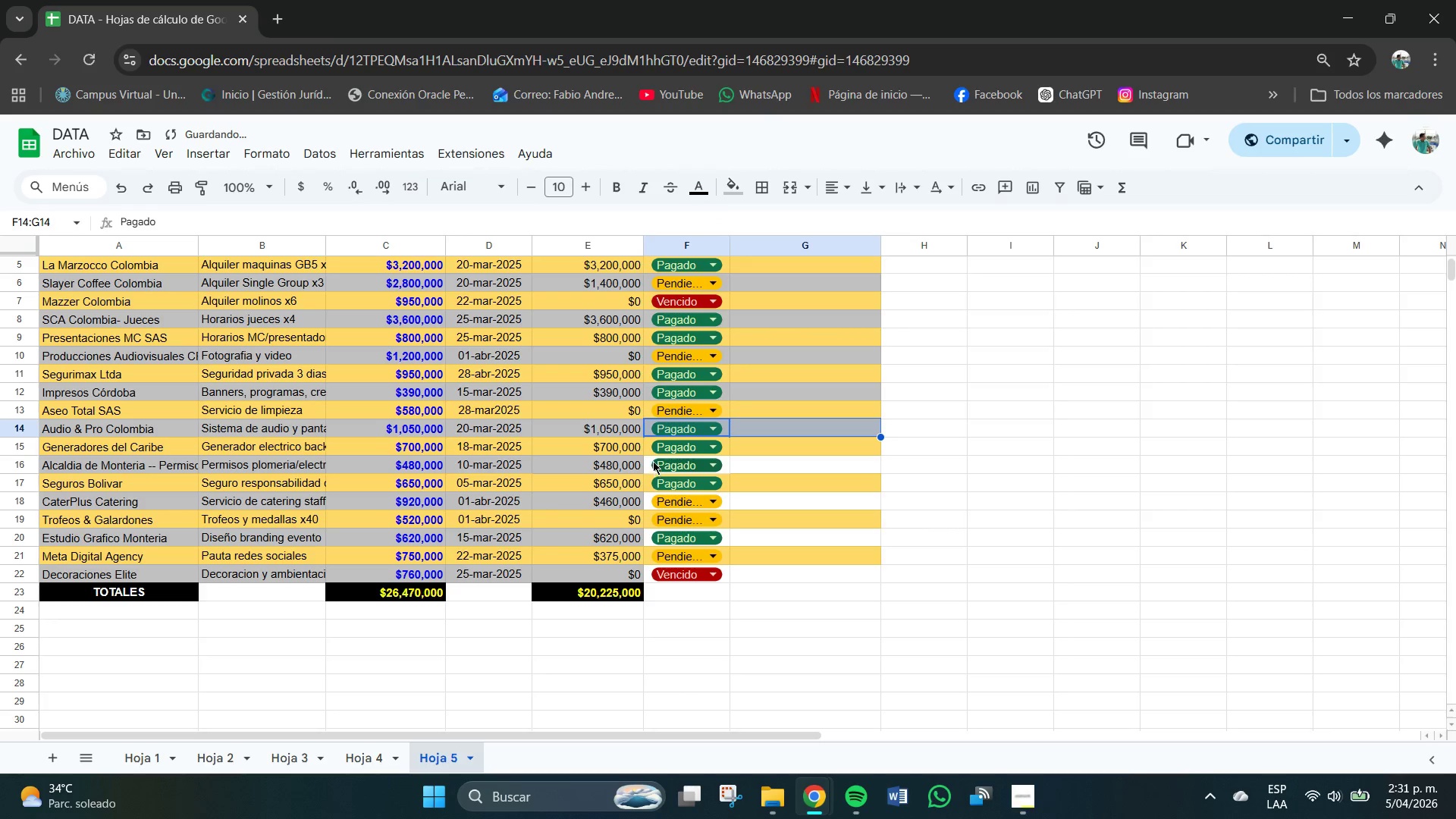 
left_click_drag(start_coordinate=[648, 462], to_coordinate=[764, 470])
 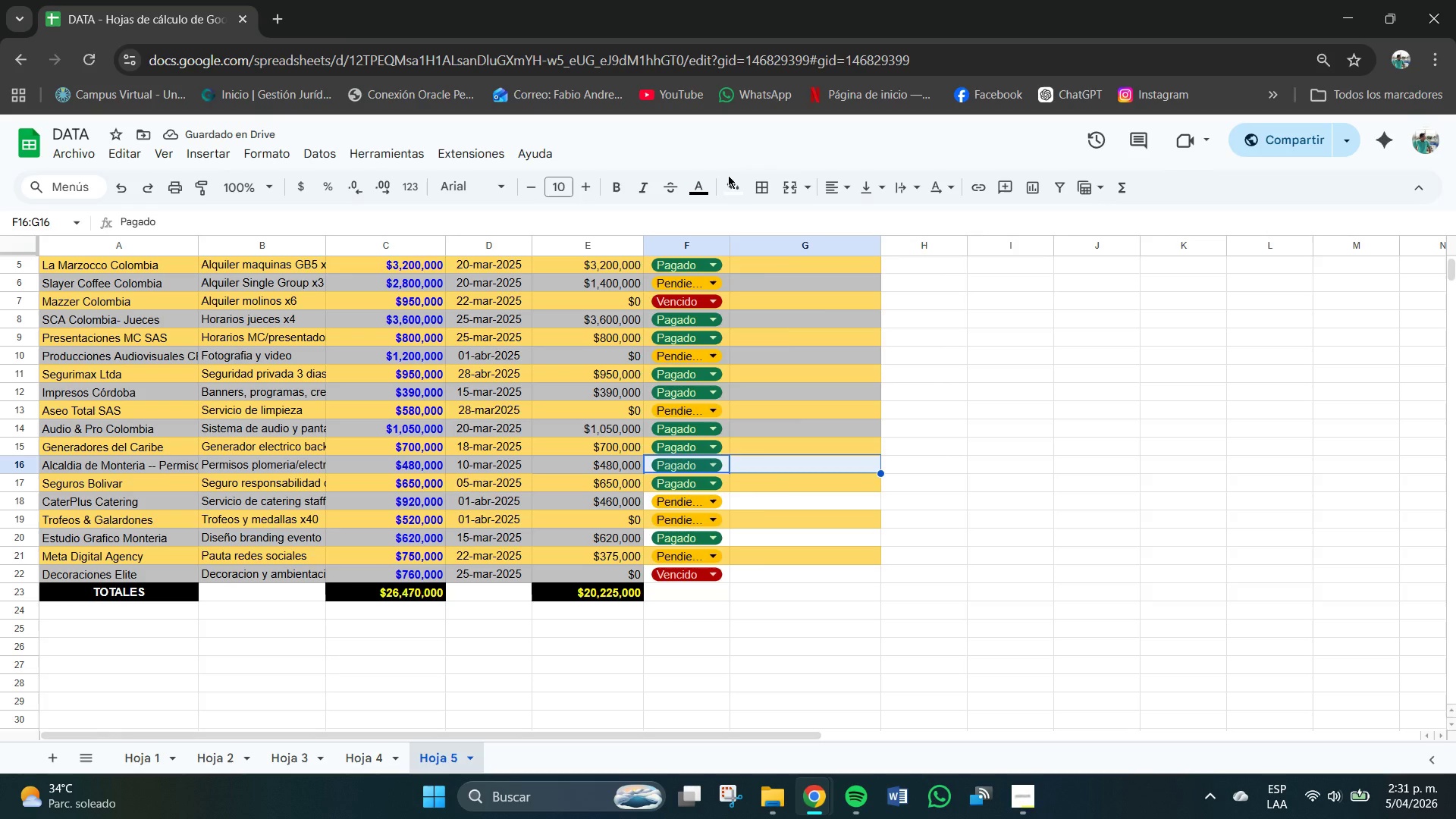 
left_click([736, 184])
 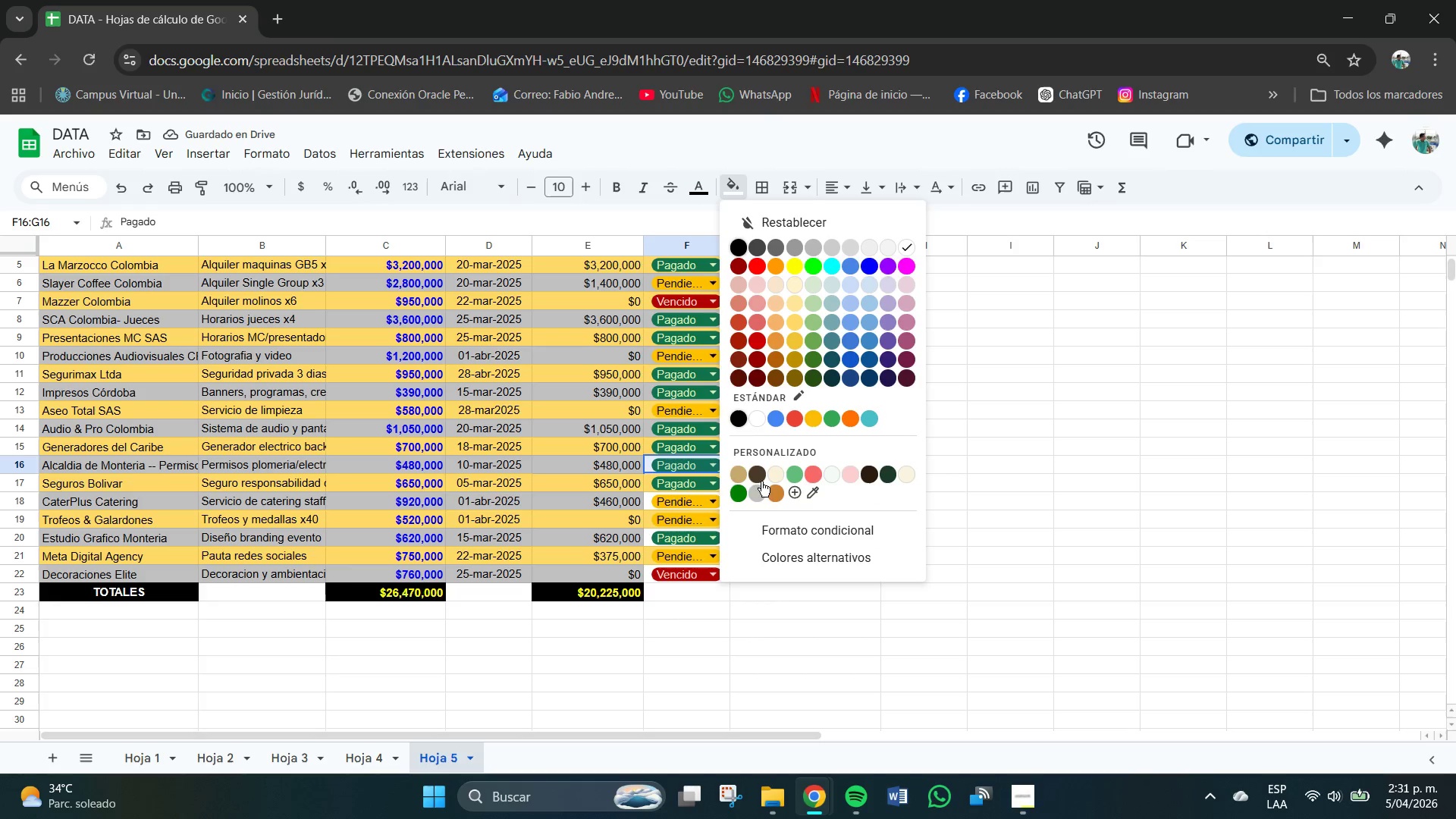 
left_click([759, 490])
 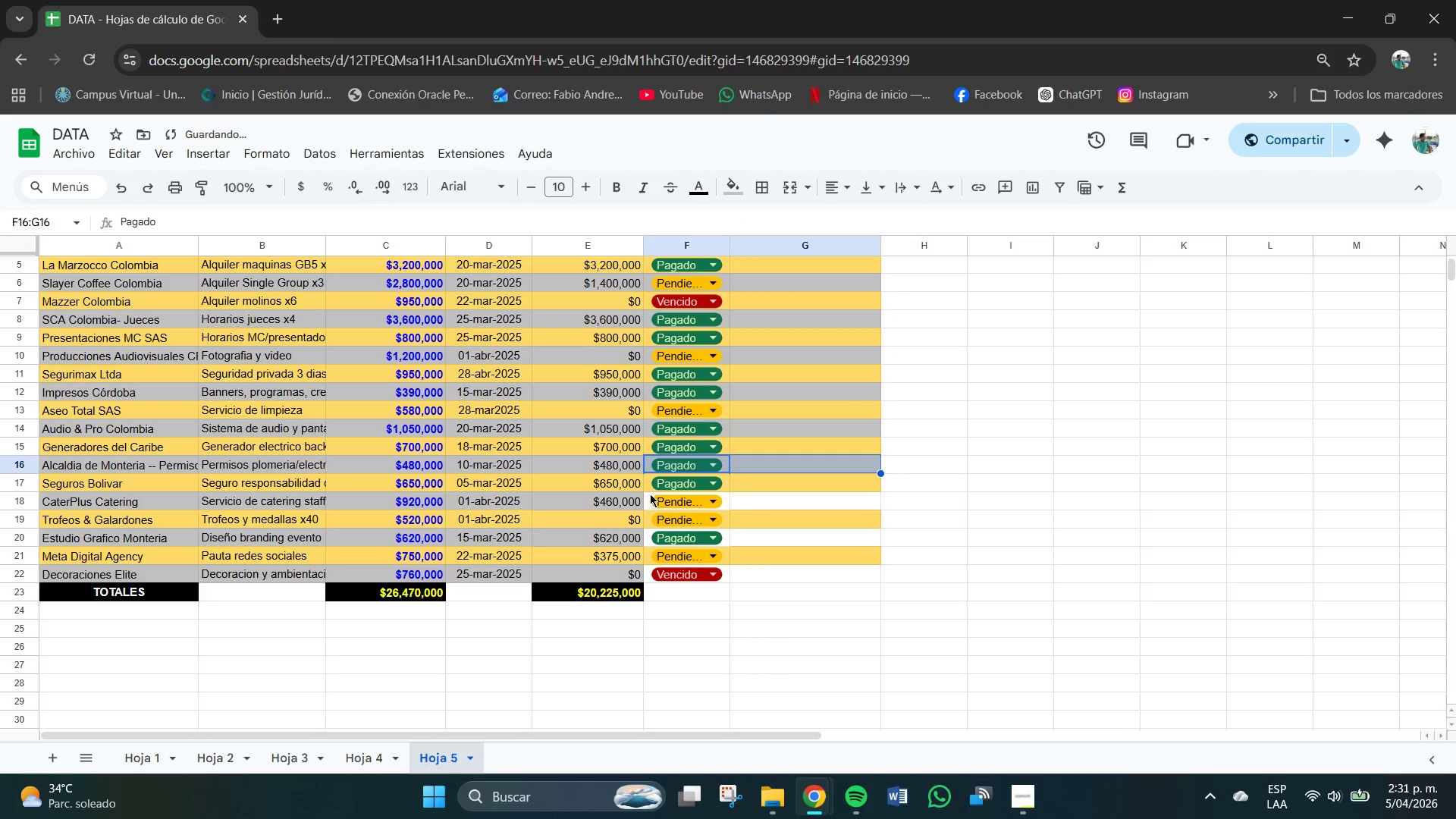 
left_click_drag(start_coordinate=[648, 494], to_coordinate=[756, 504])
 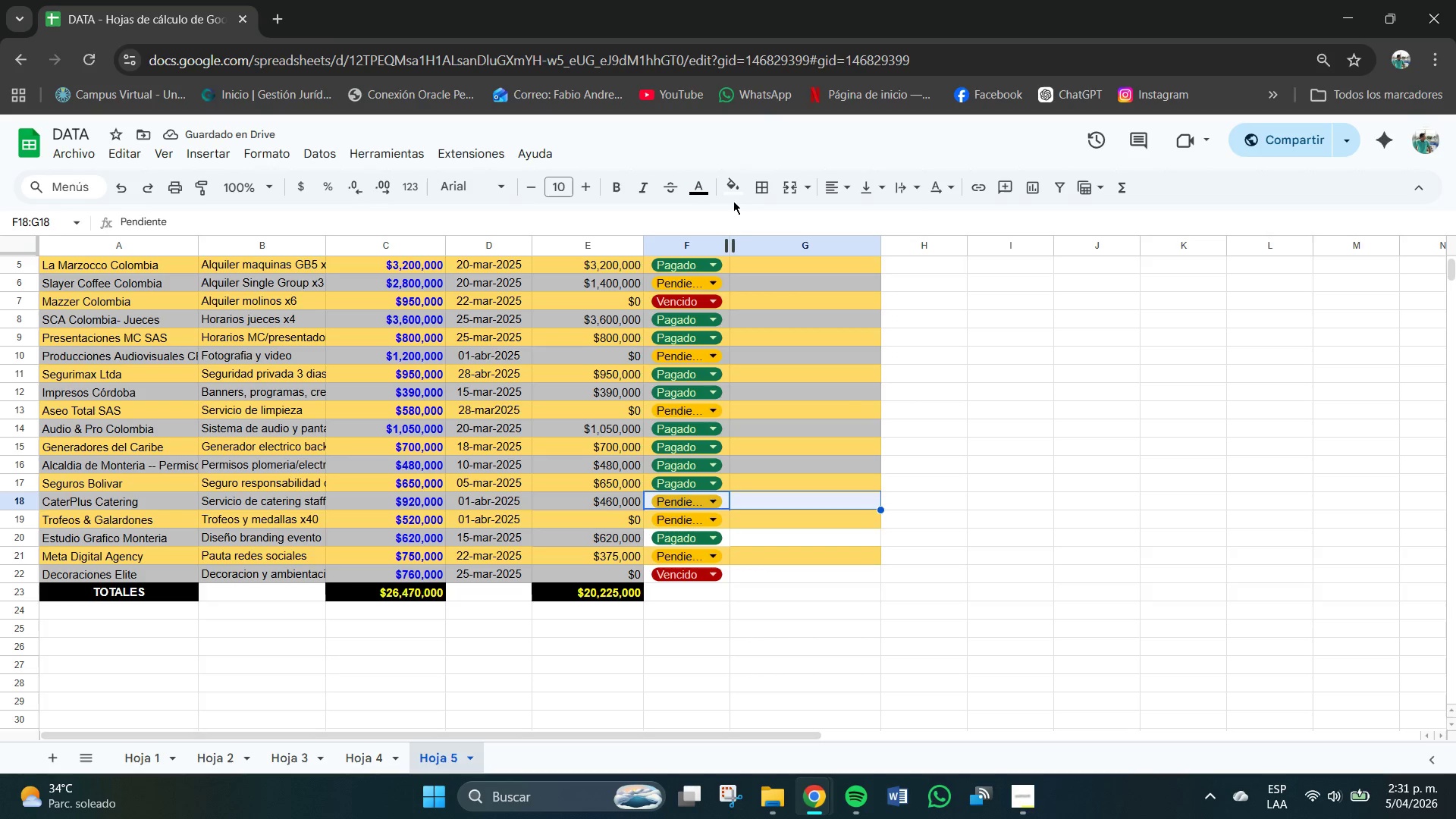 
left_click([733, 198])
 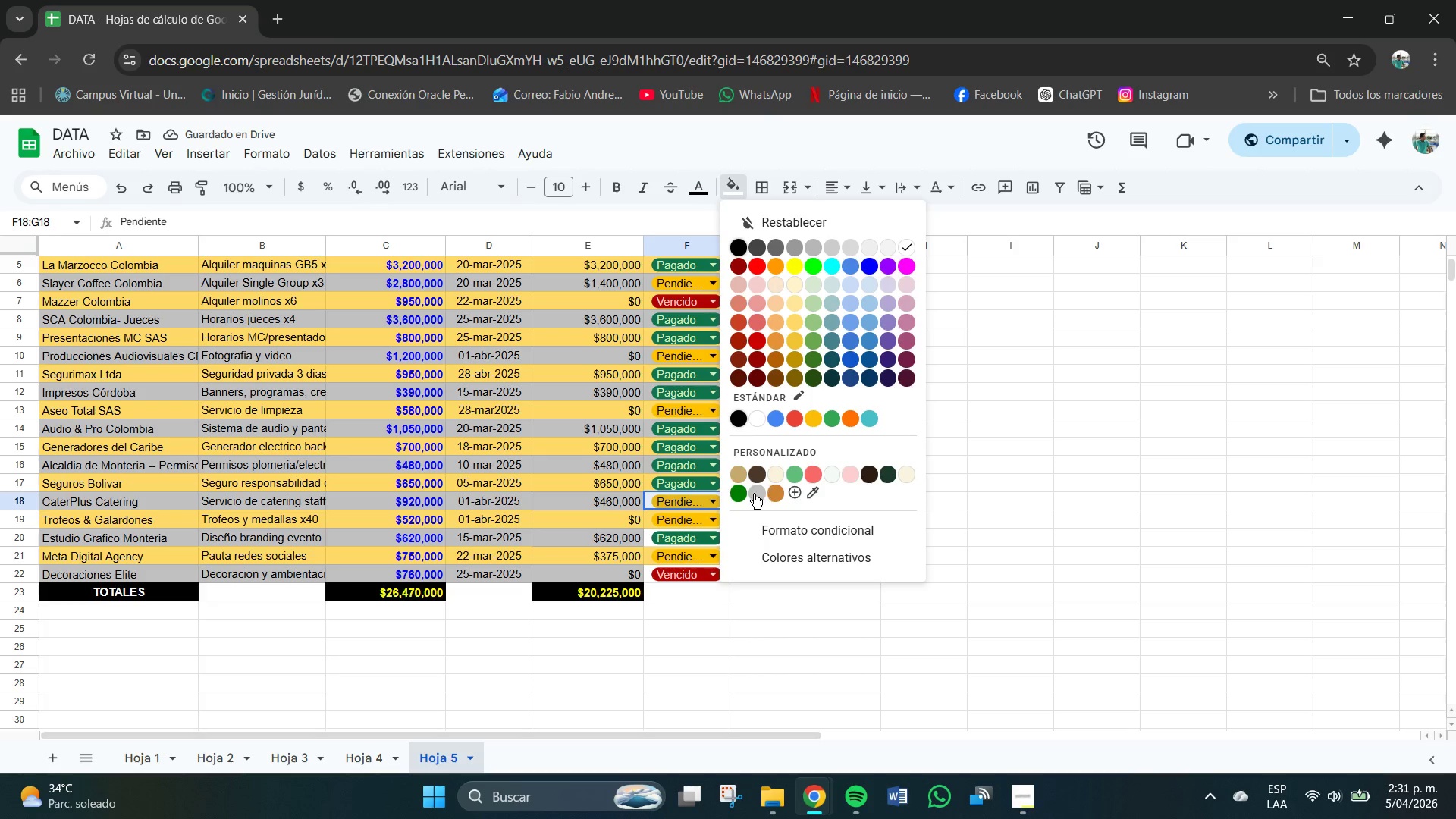 
left_click([756, 494])
 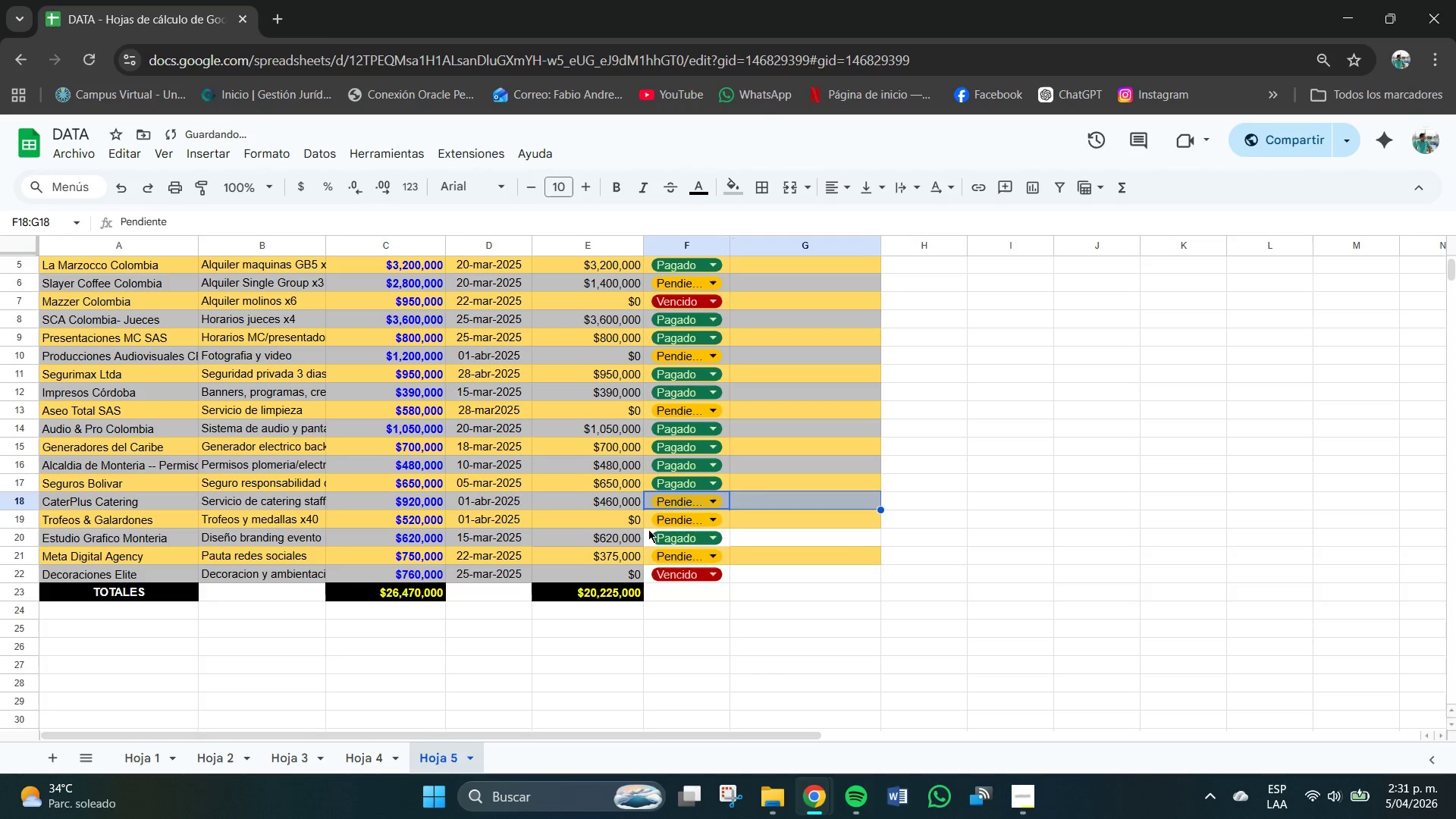 
left_click_drag(start_coordinate=[649, 531], to_coordinate=[777, 543])
 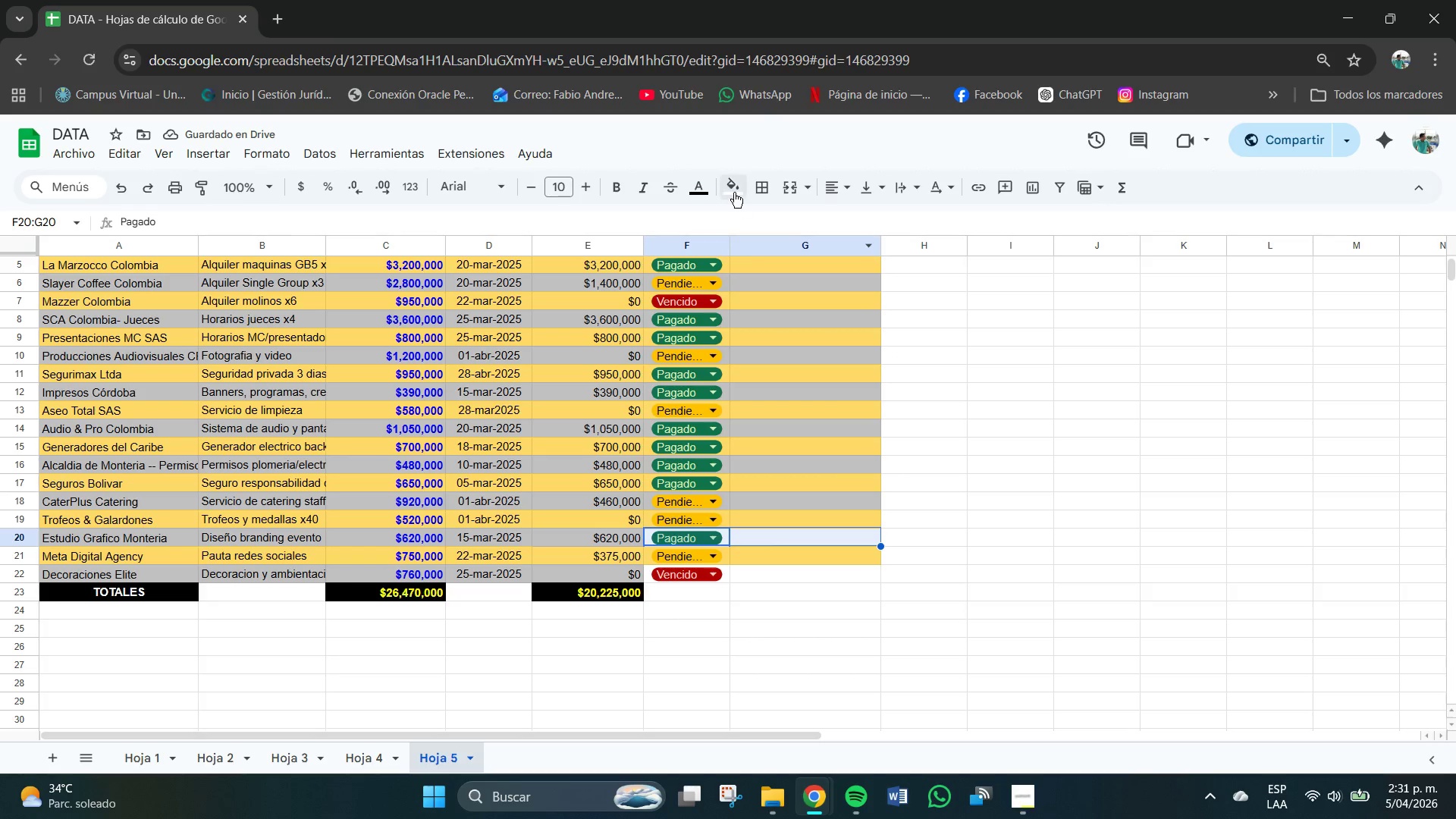 
left_click([734, 189])
 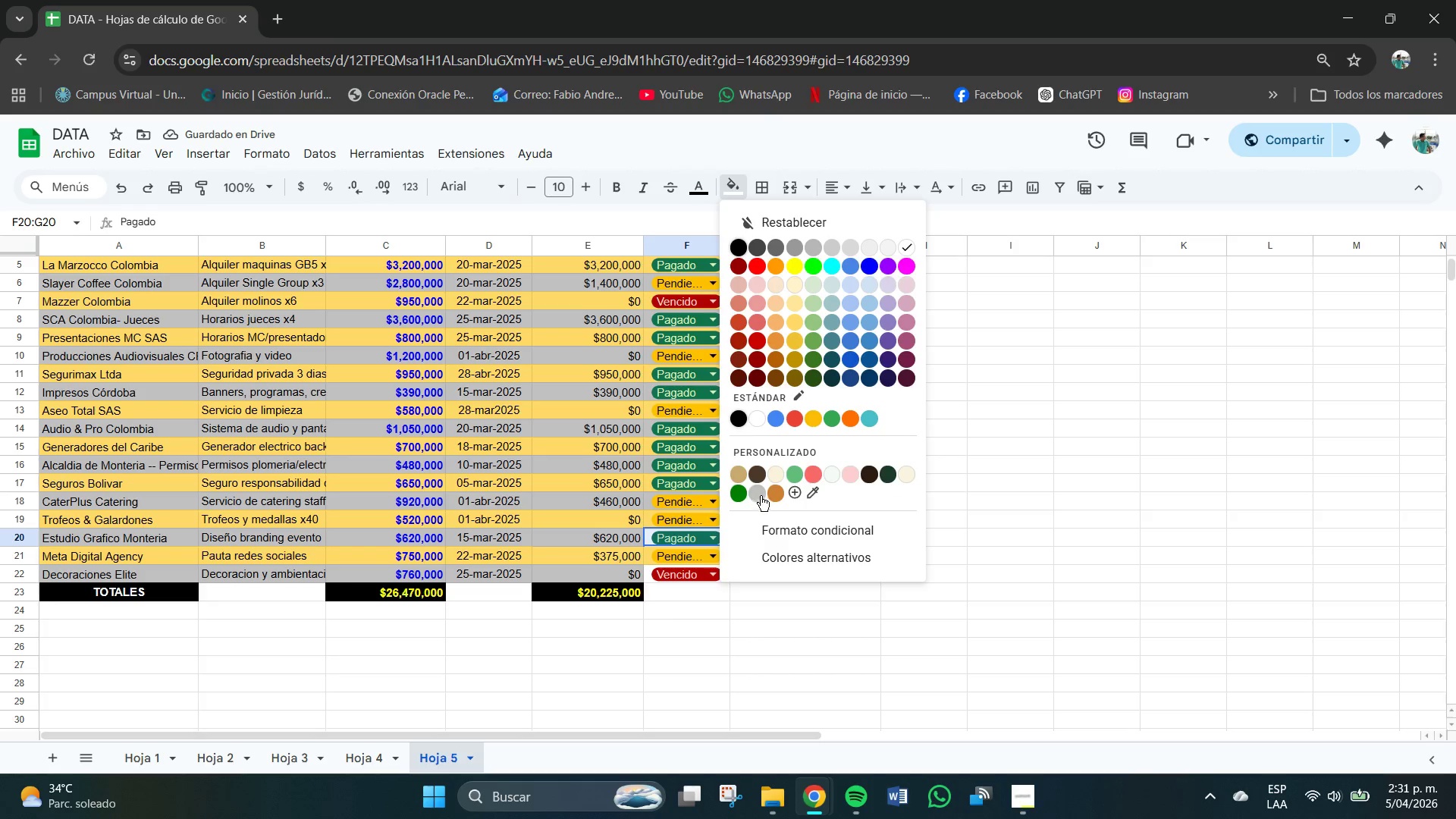 
left_click([755, 490])
 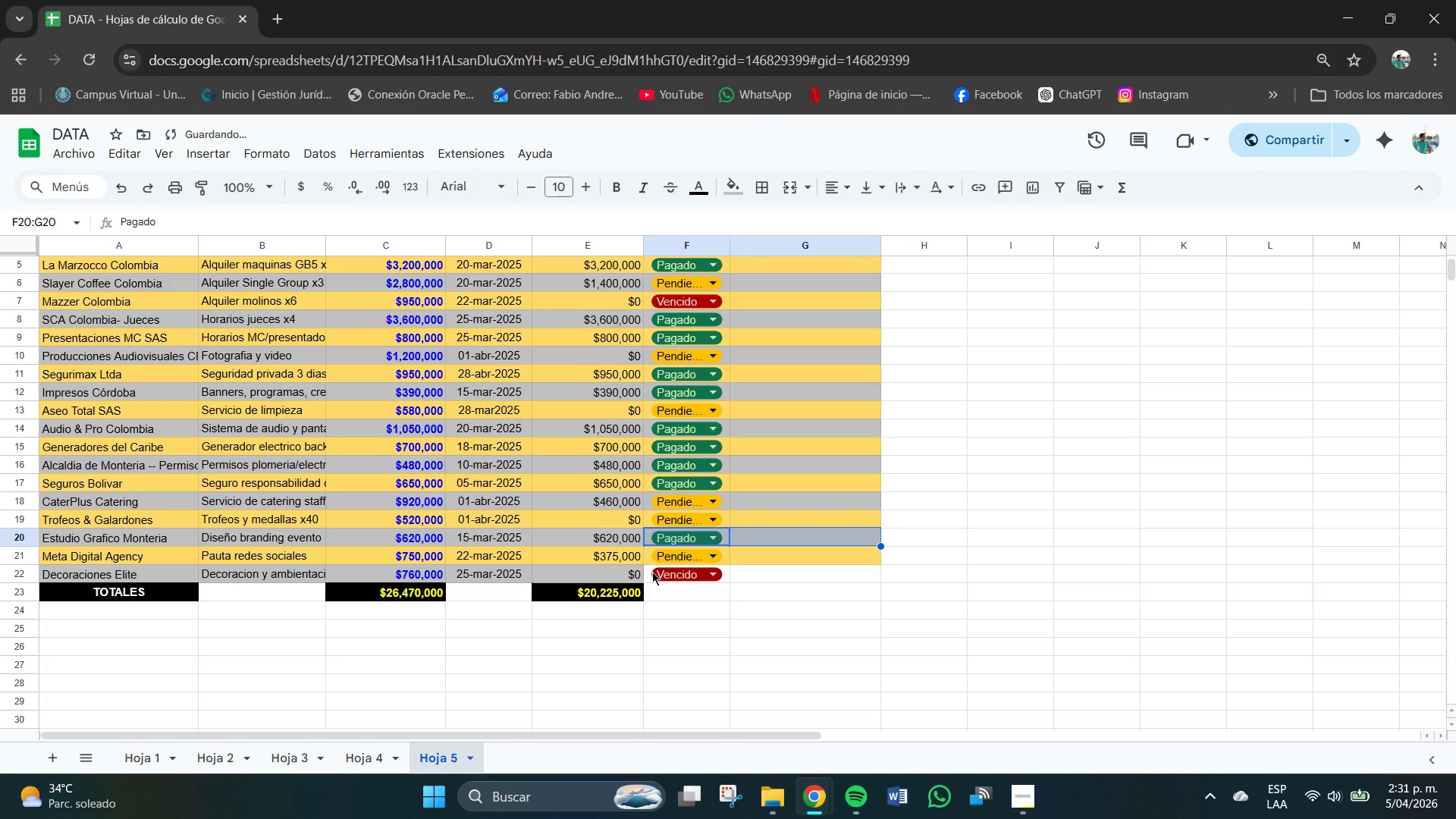 
left_click_drag(start_coordinate=[649, 571], to_coordinate=[769, 581])
 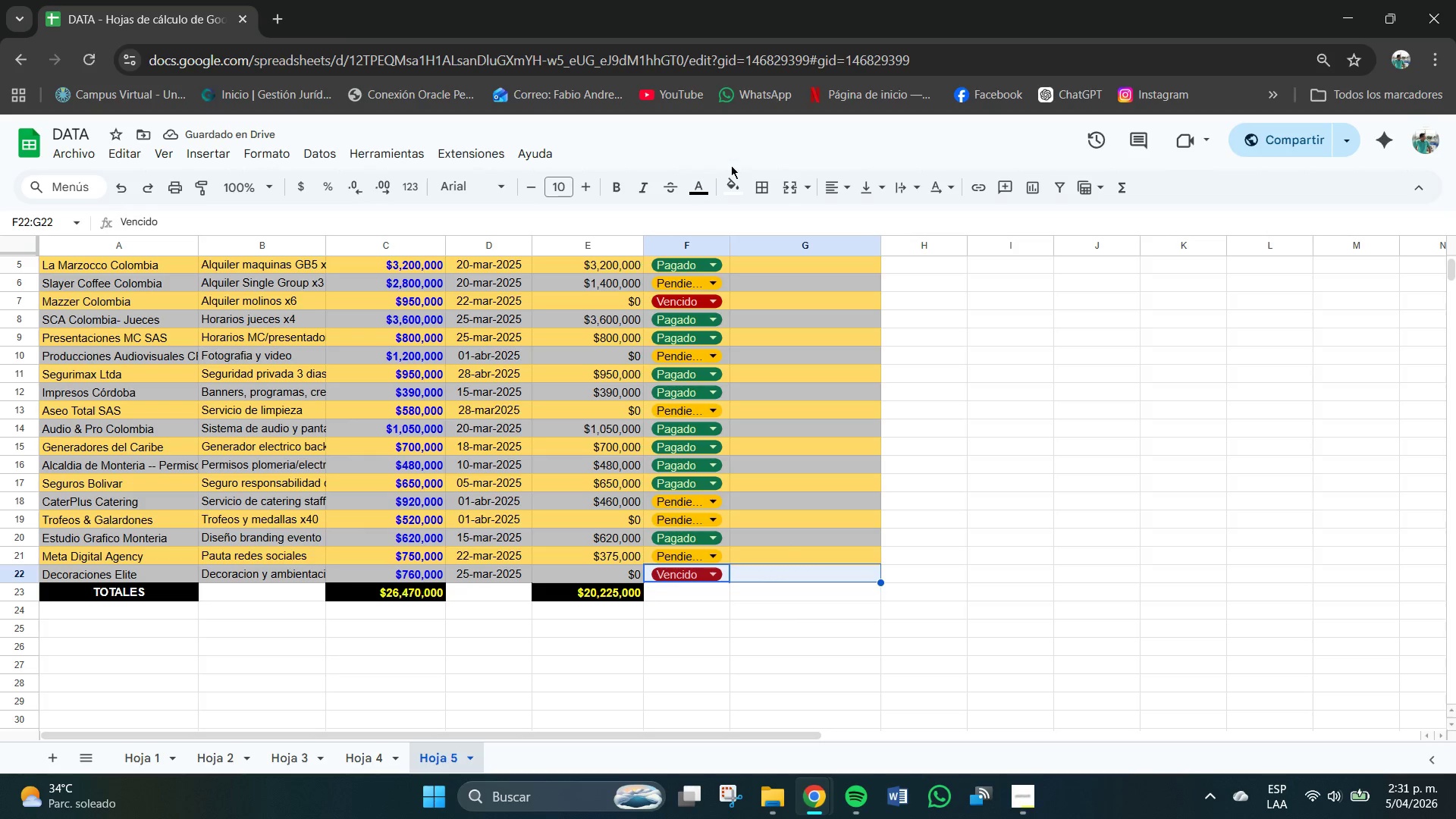 
left_click([734, 182])
 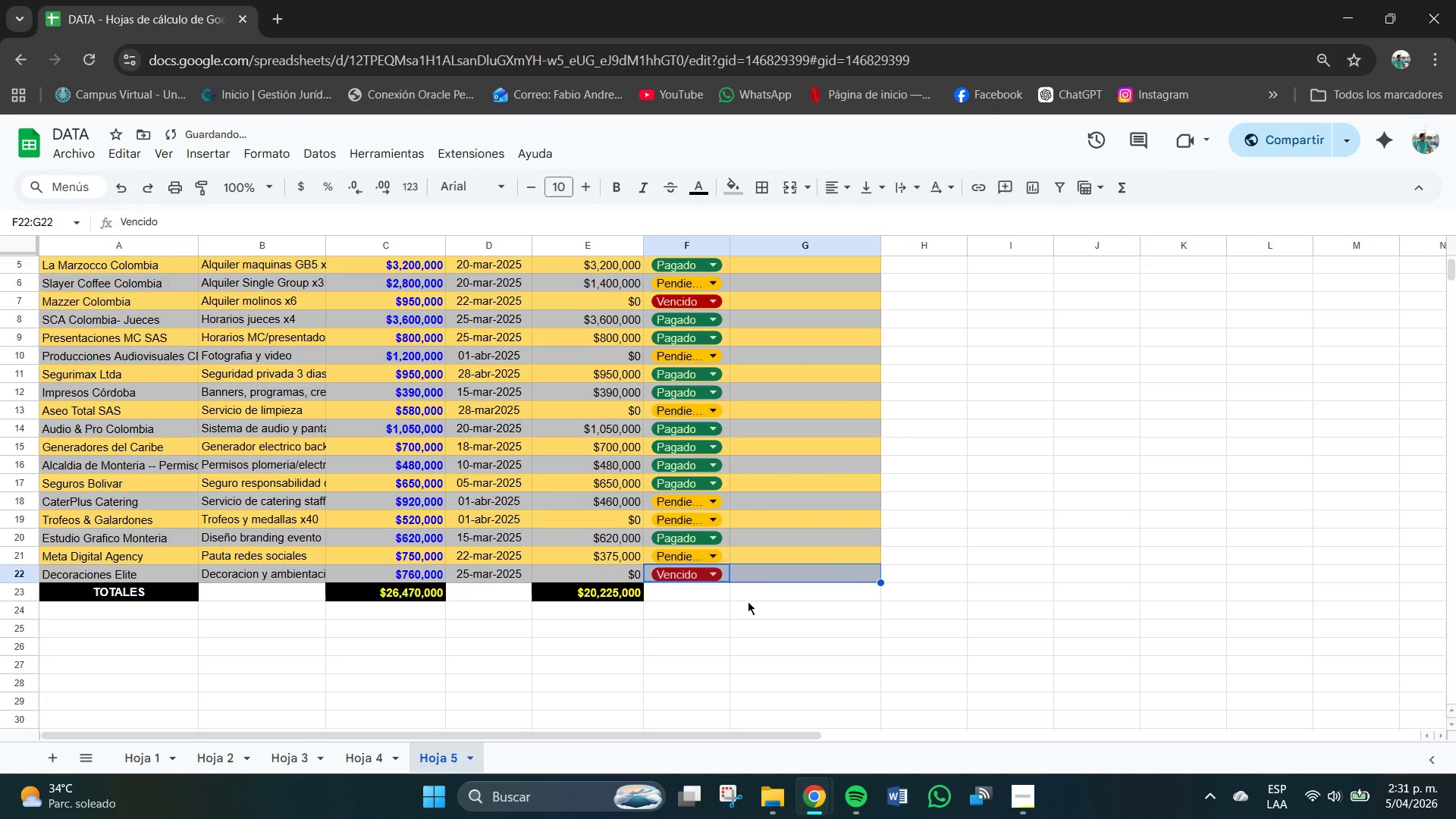 
left_click([1020, 407])
 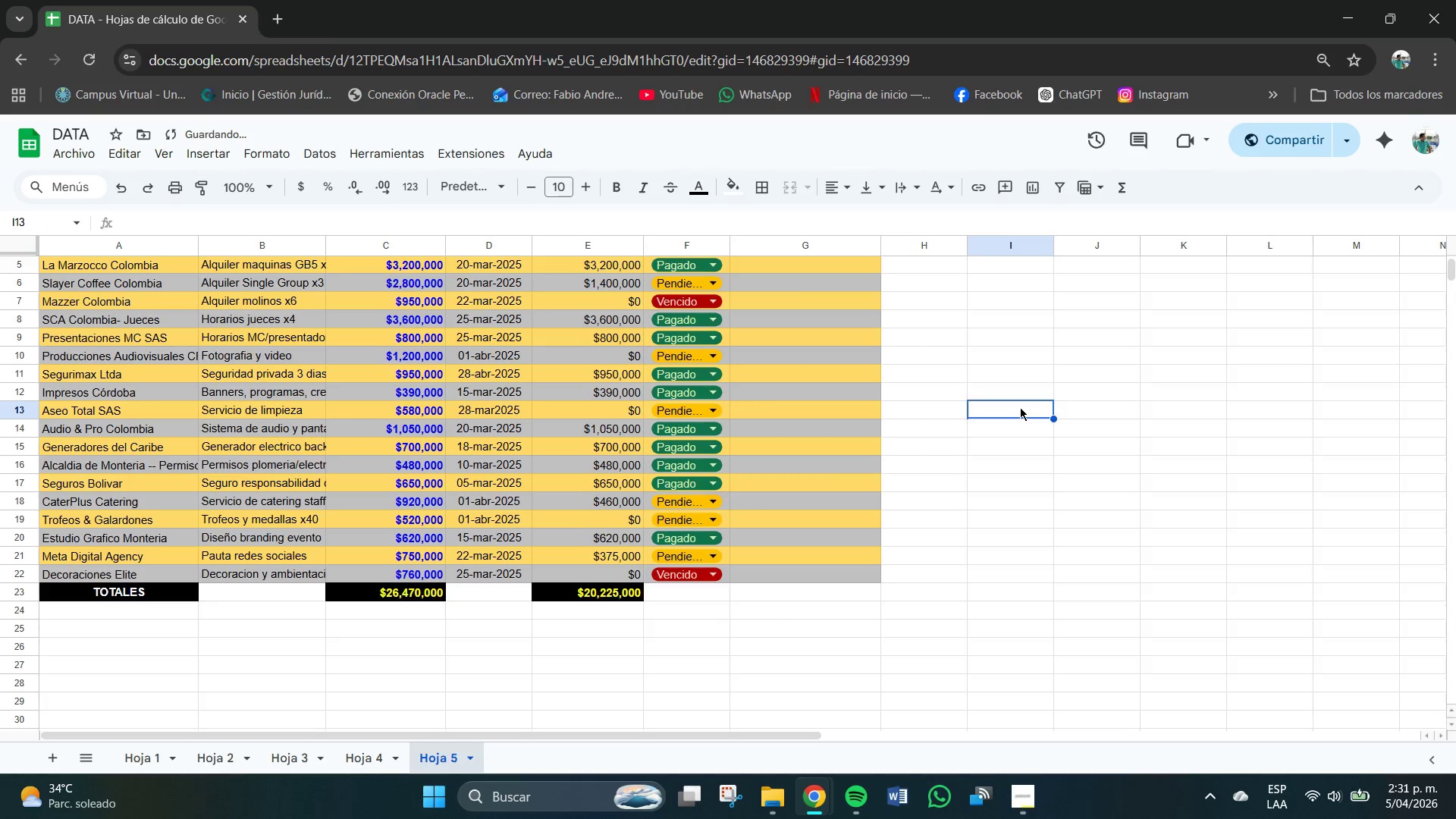 
scroll: coordinate [1020, 407], scroll_direction: up, amount: 2.0
 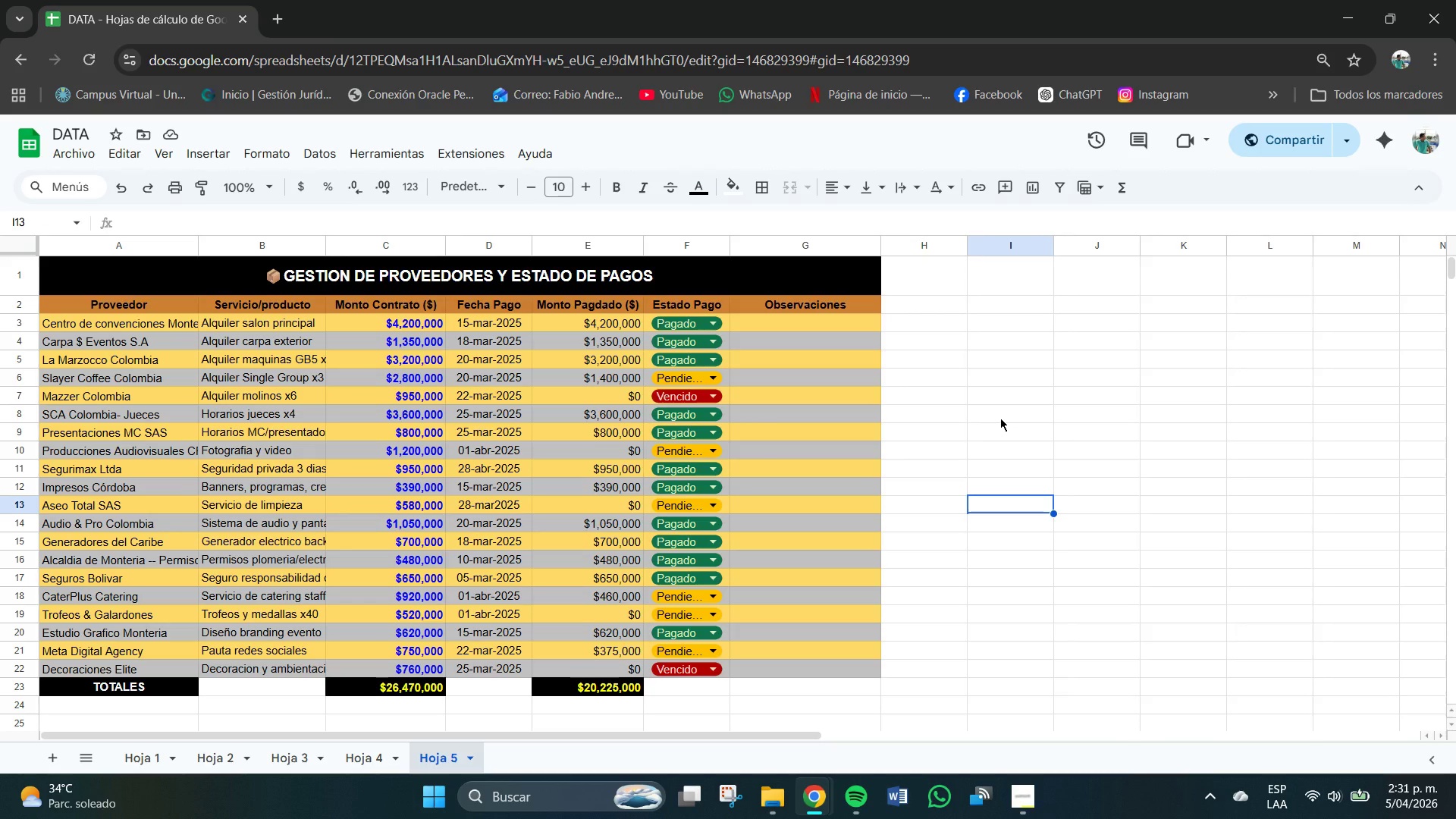 
wait(9.72)
 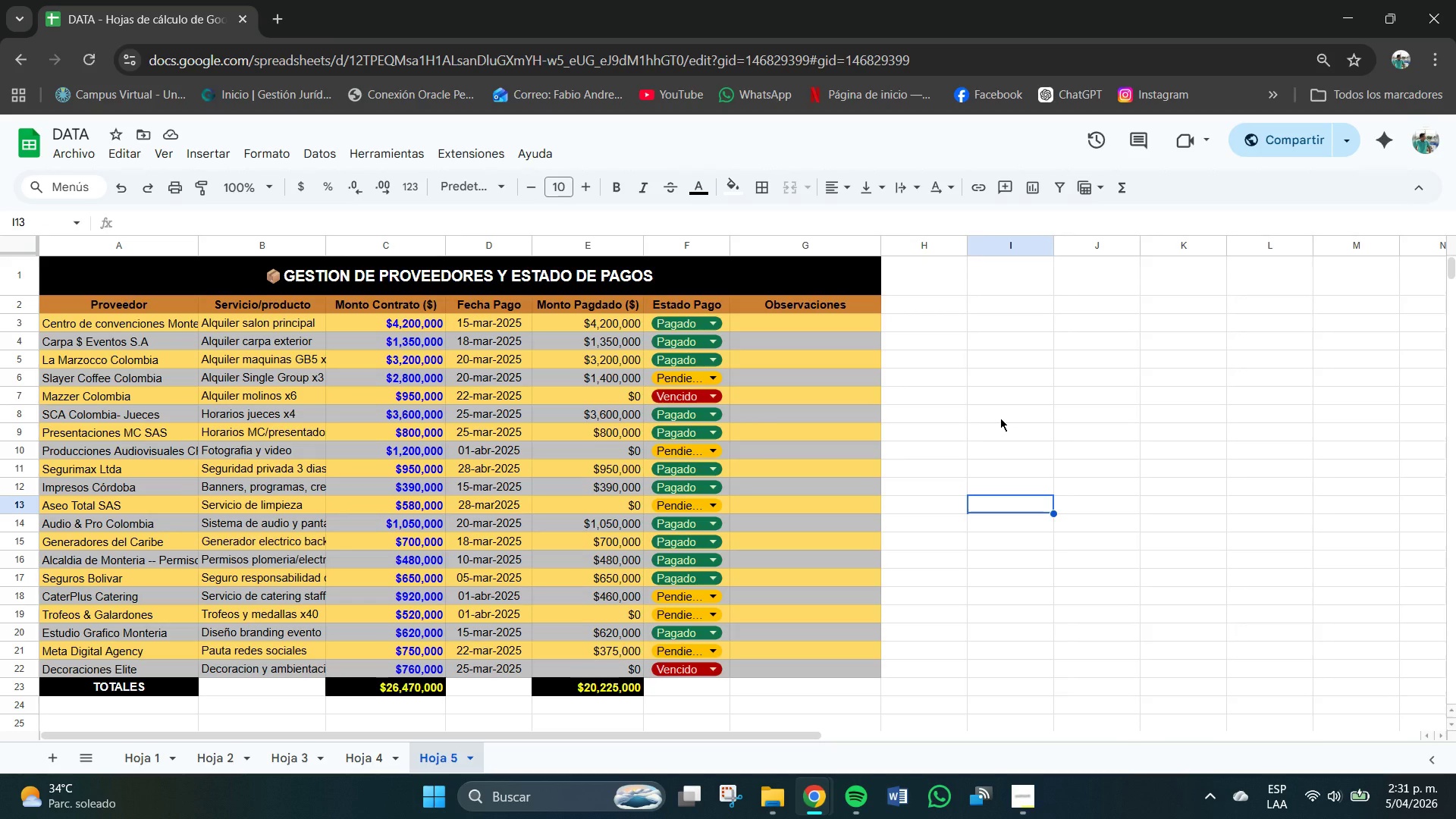 
double_click([755, 327])
 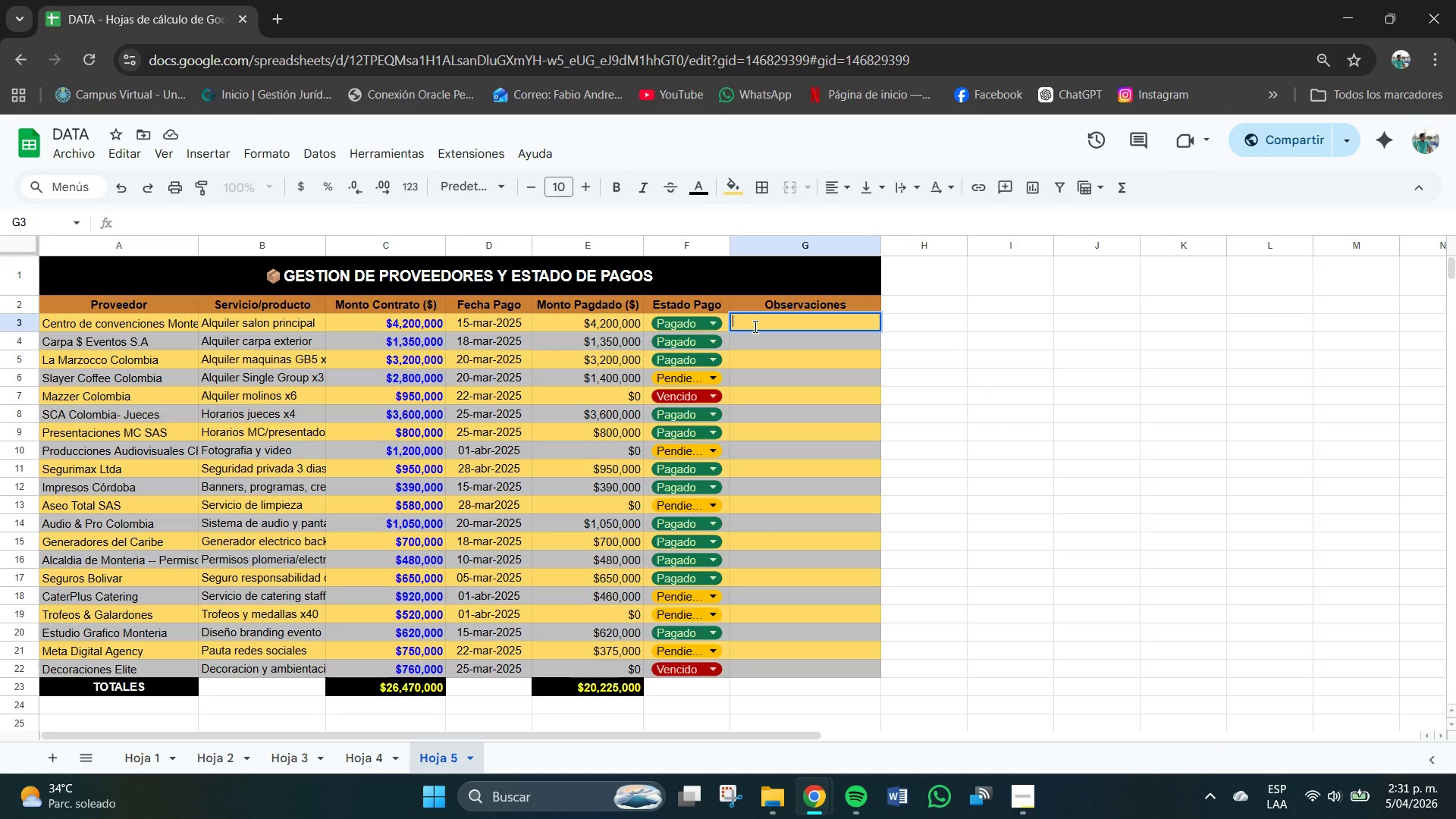 
type(Contro)
key(Backspace)
type(ato)
 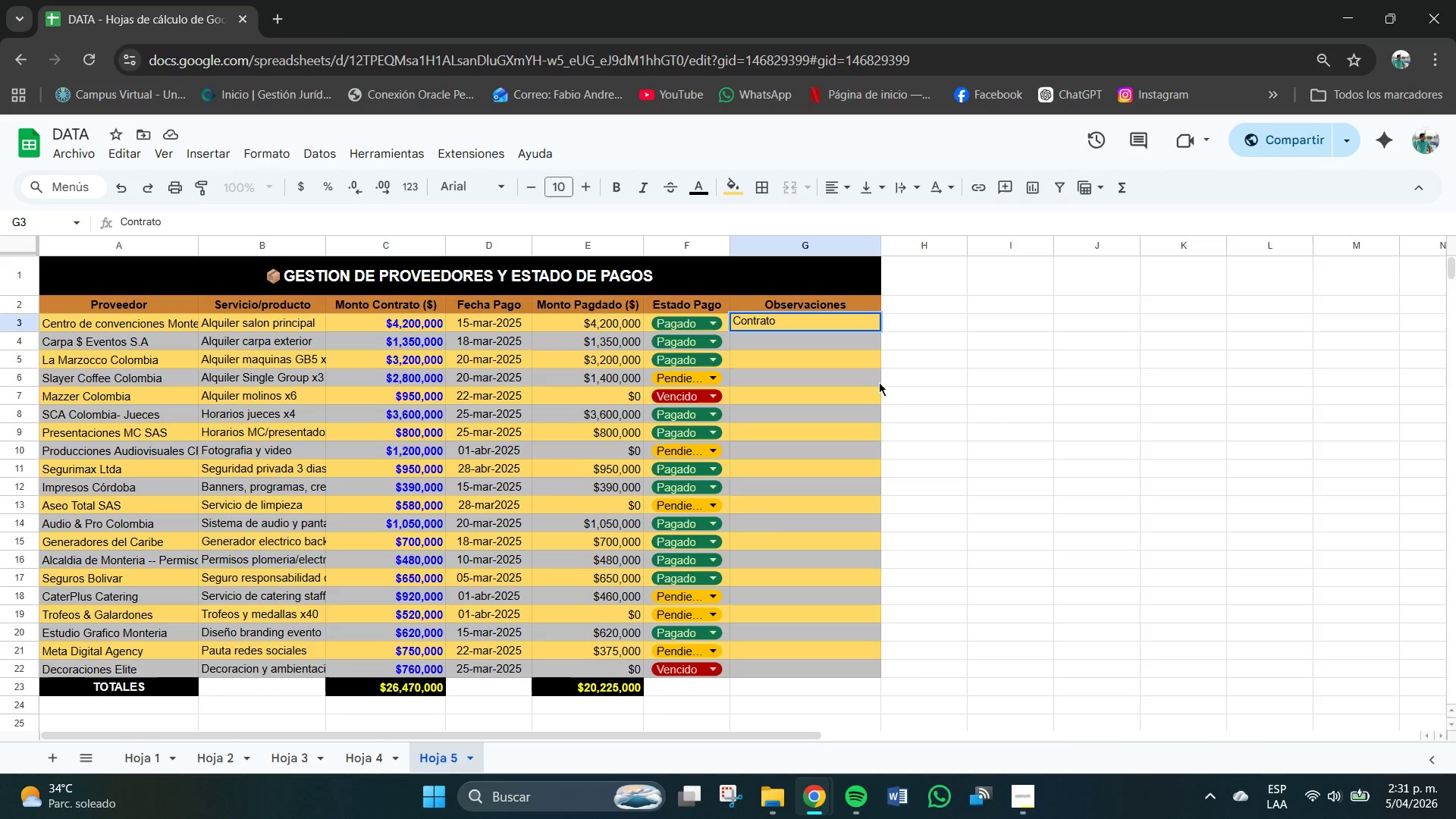 
type( c)
key(Backspace)
type(formado)
key(Backspace)
key(Backspace)
key(Backspace)
key(Backspace)
key(Backspace)
key(Backspace)
type(irmado)
 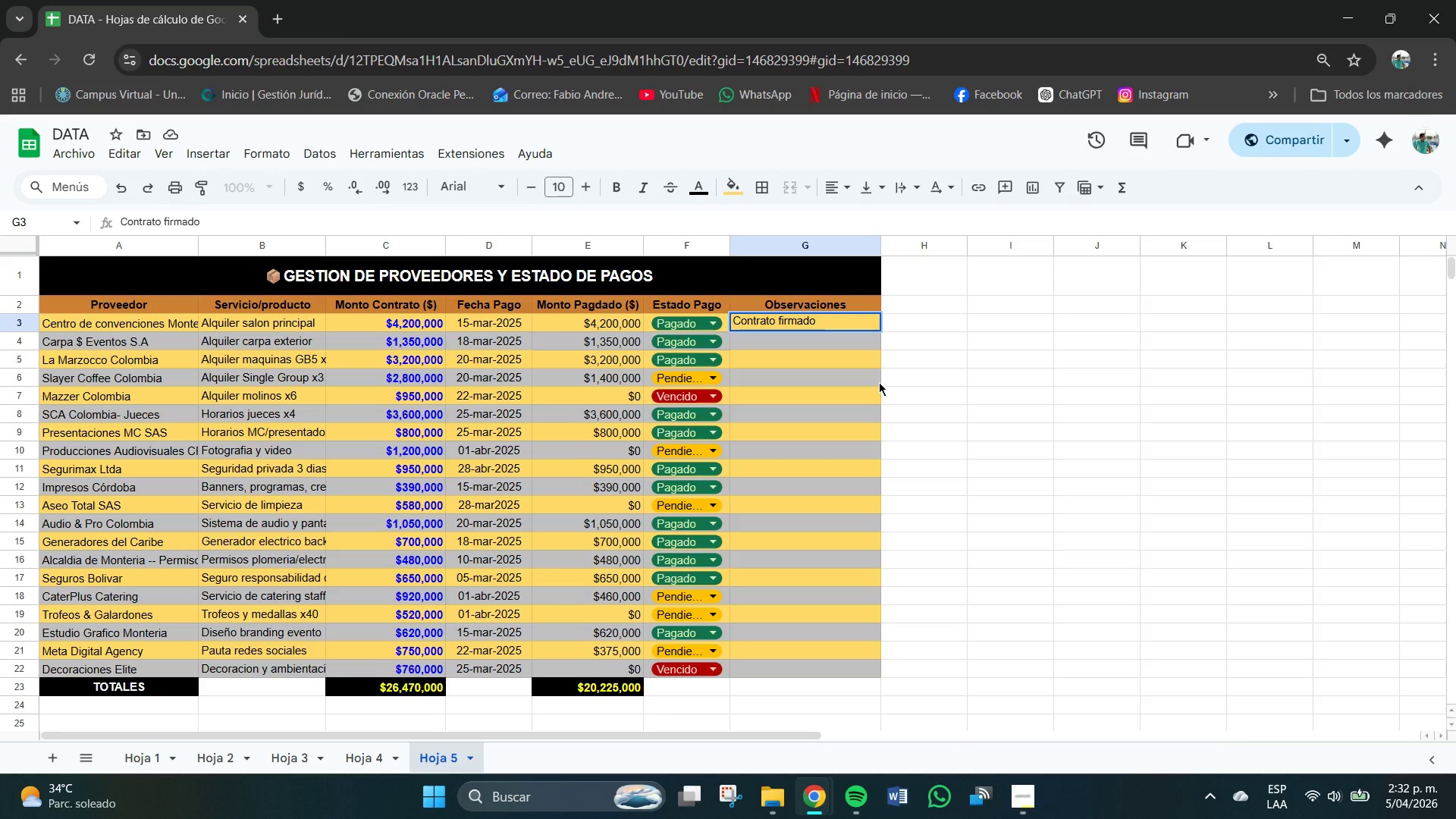 
key(Enter)
 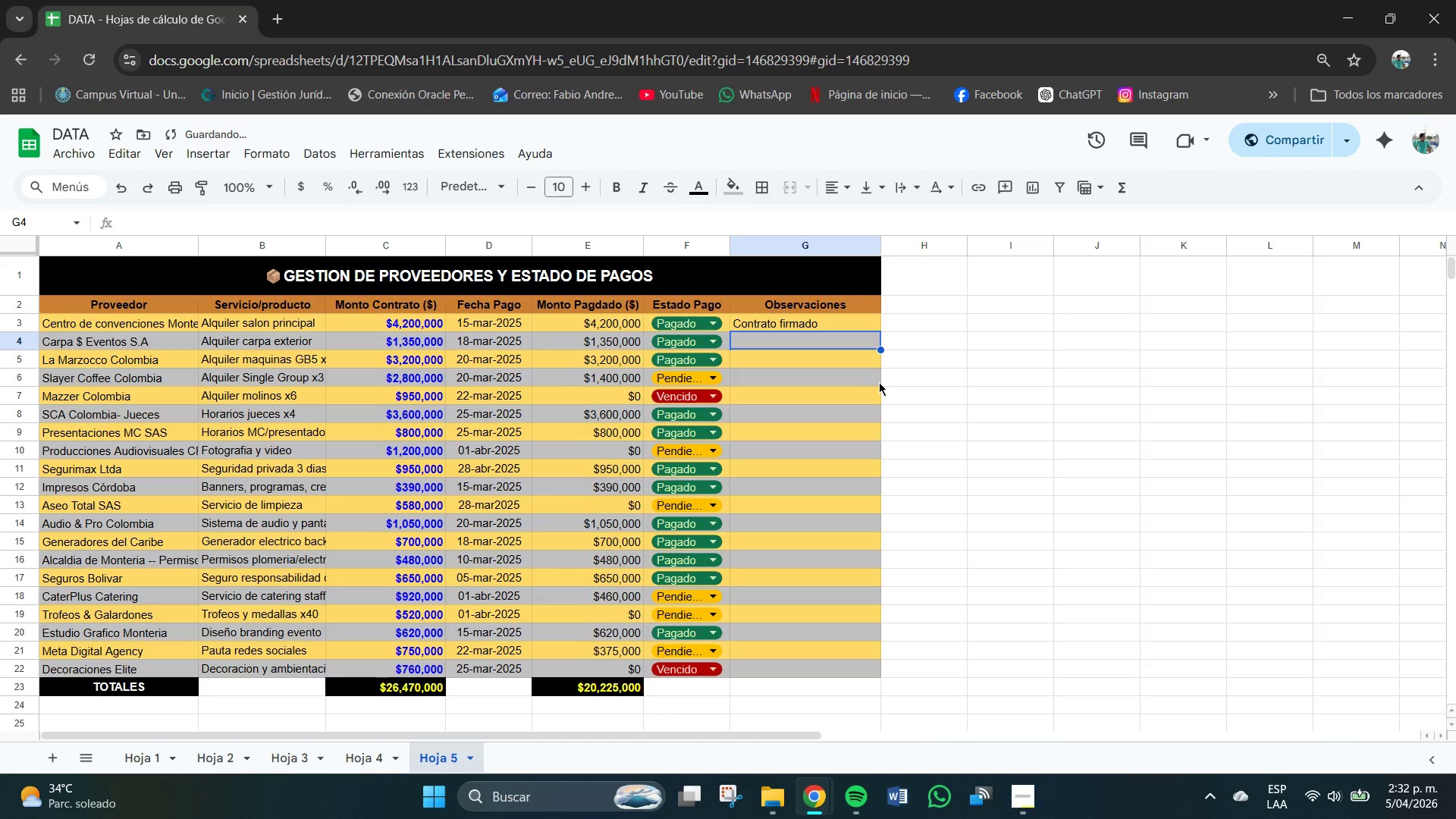 
type(c)
key(Backspace)
key(Backspace)
type(Contrado firmado)
 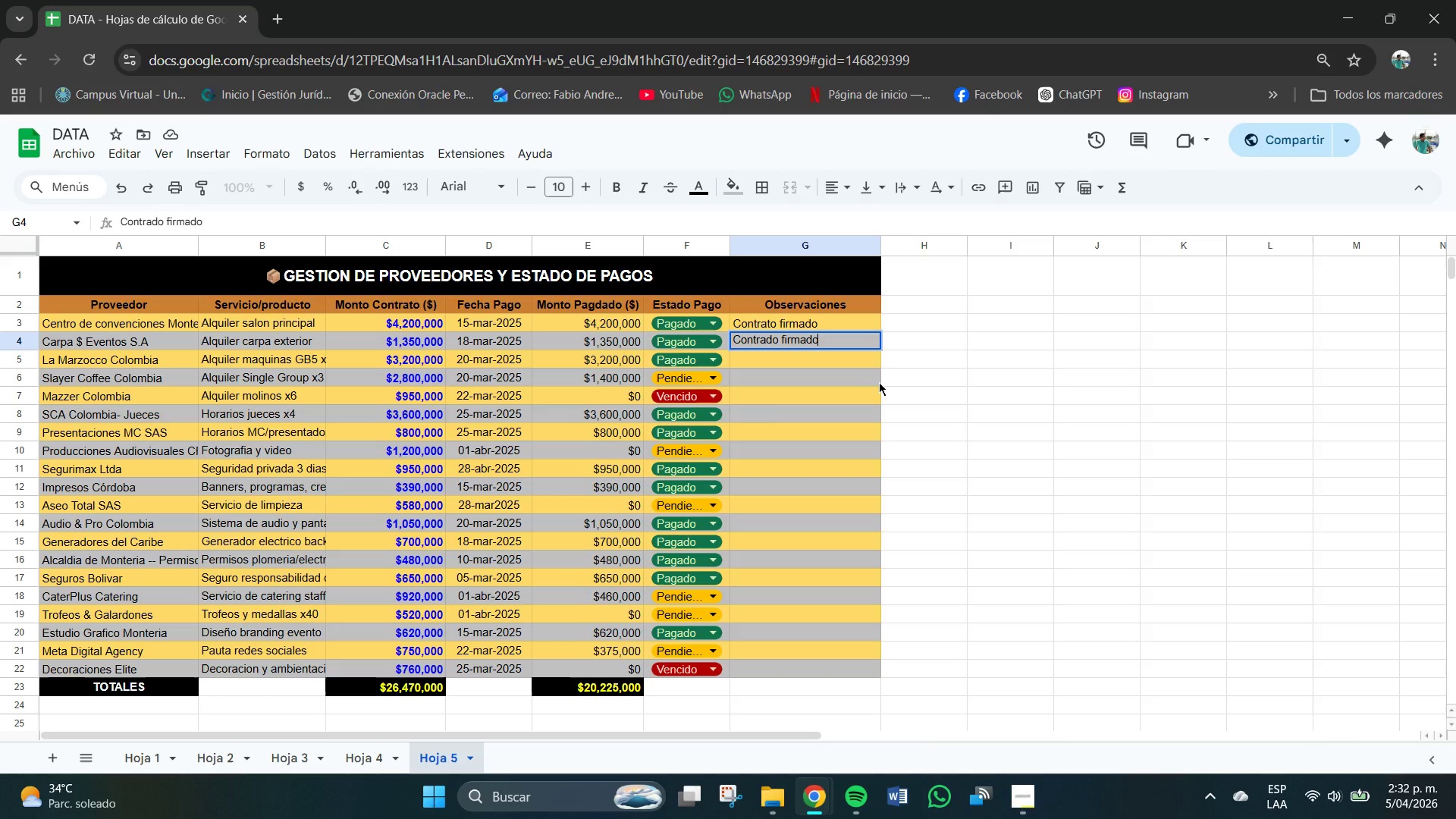 
key(Enter)
 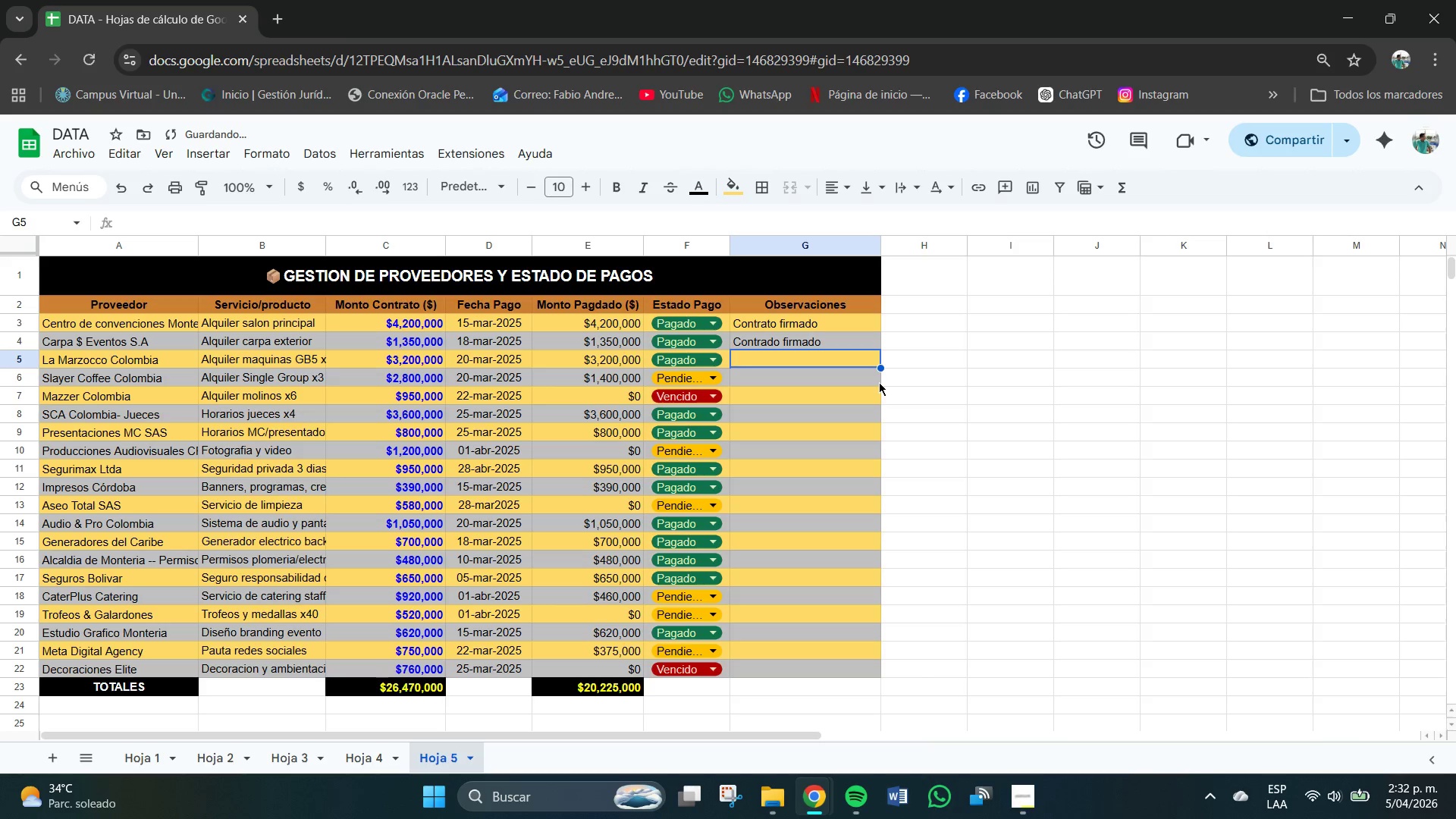 
type(Contrato firmd)
key(Backspace)
type(ad)
key(Backspace)
key(Backspace)
type(do)
 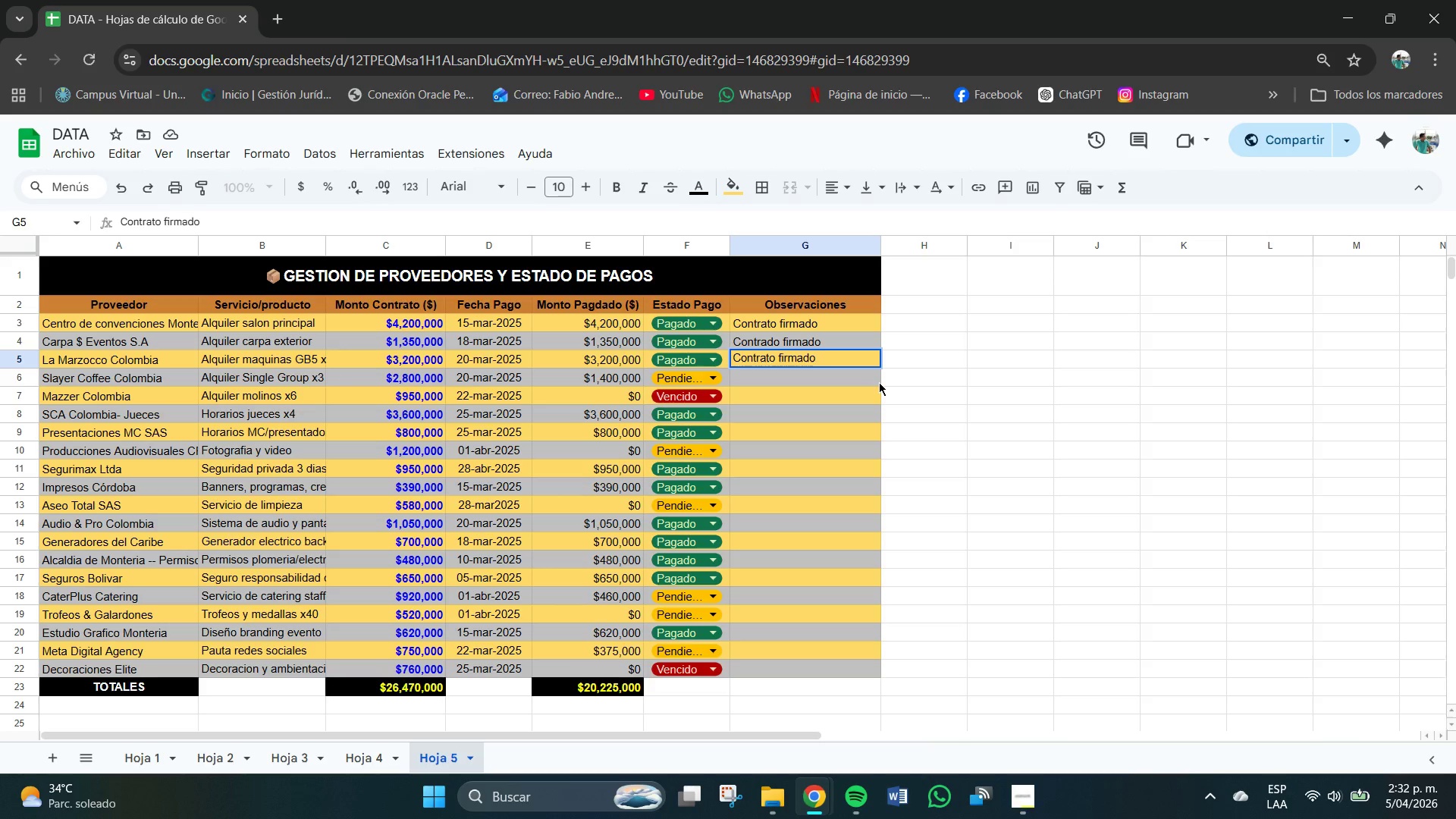 
wait(6.41)
 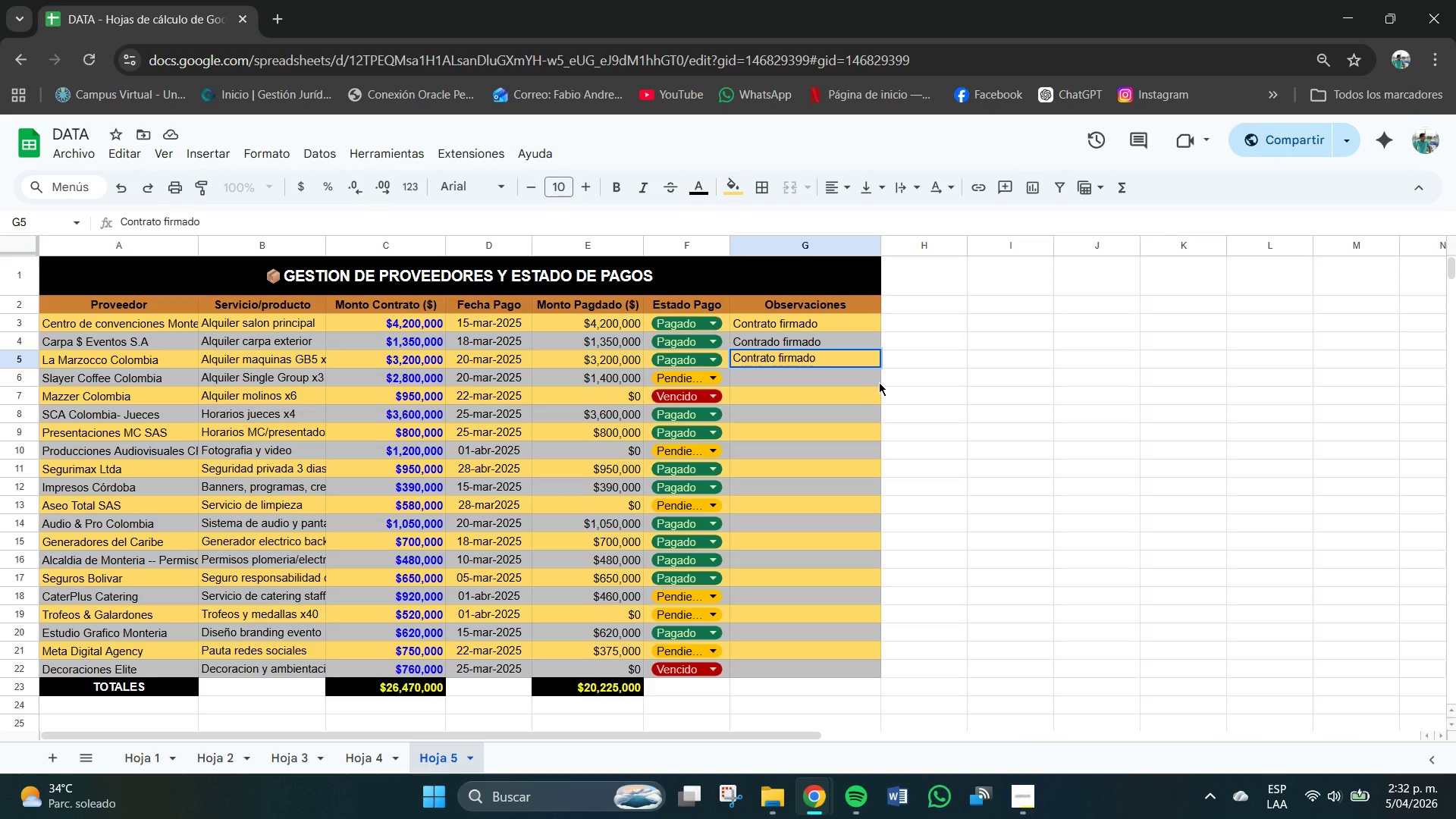 
key(Enter)
 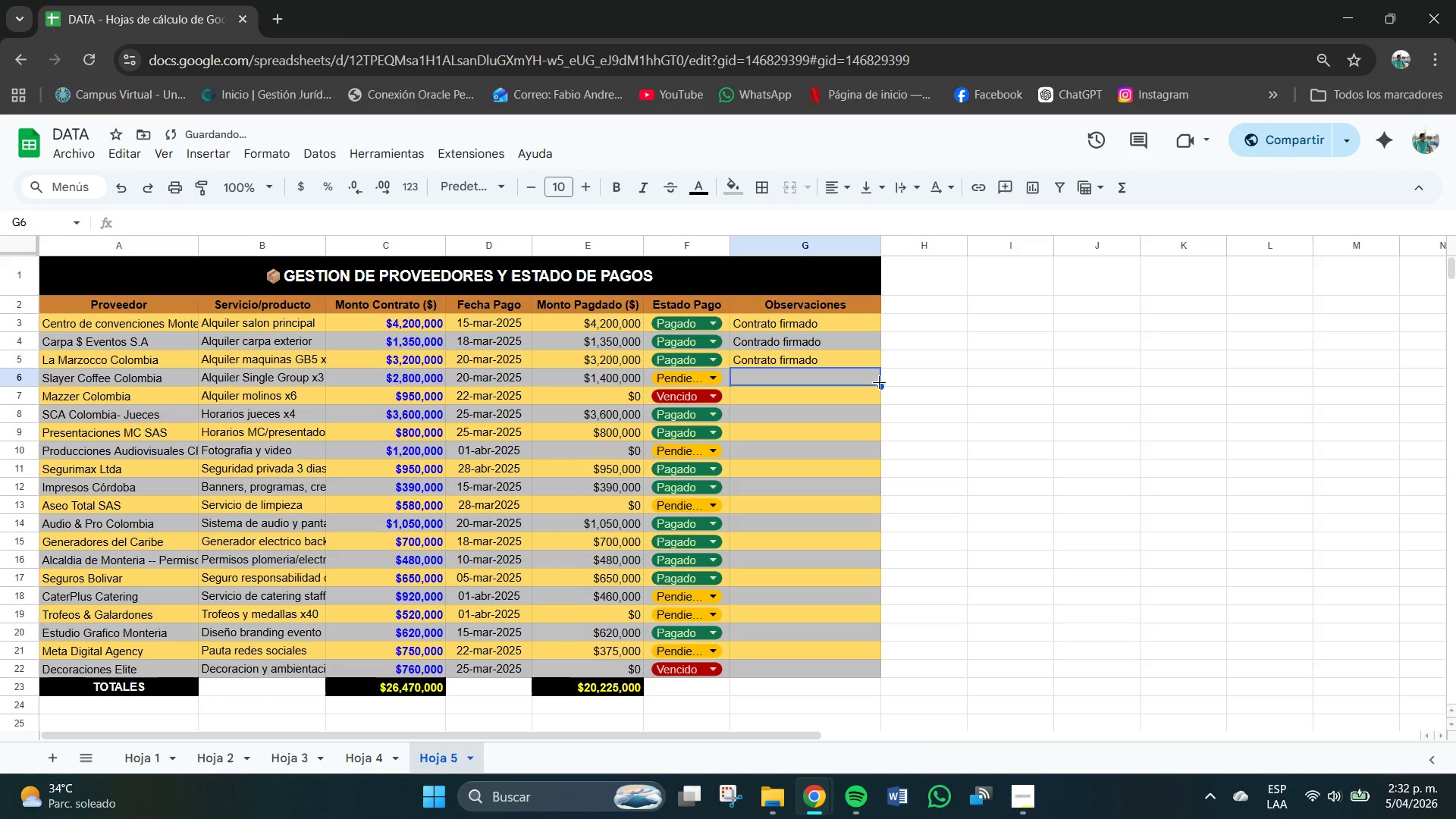 
type(Pendiente de factura)
 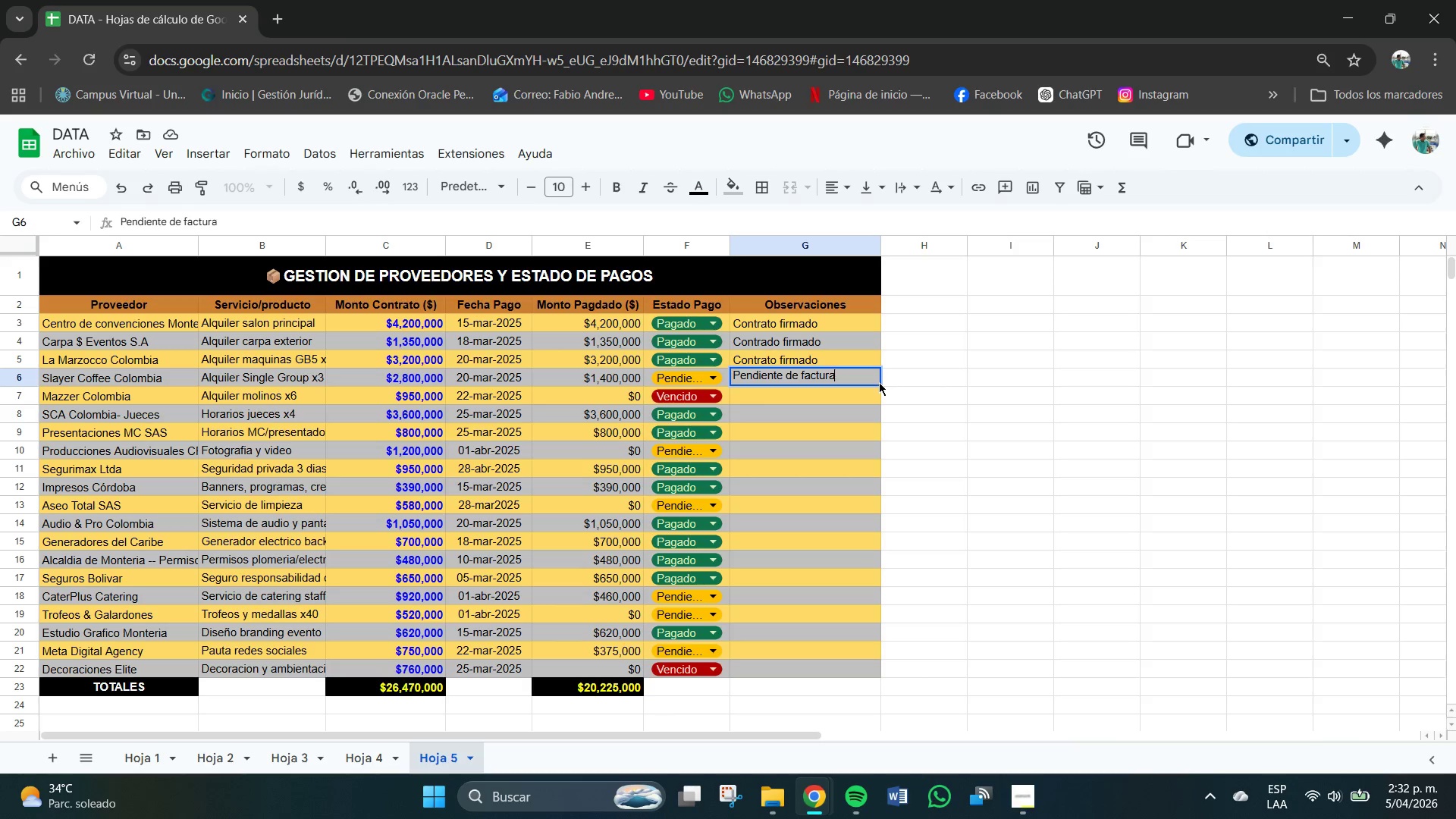 
key(Enter)
 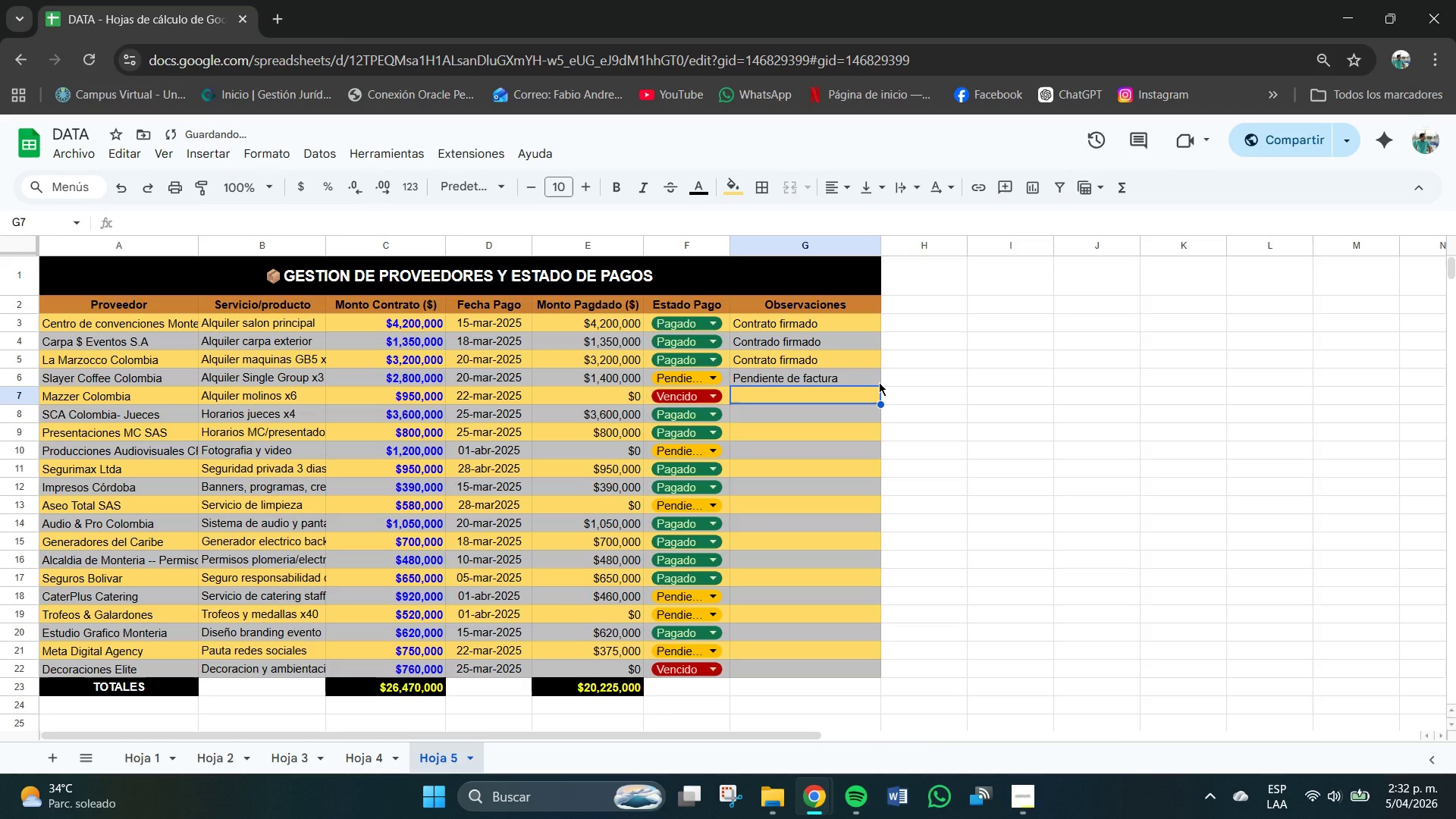 
type(pend)
 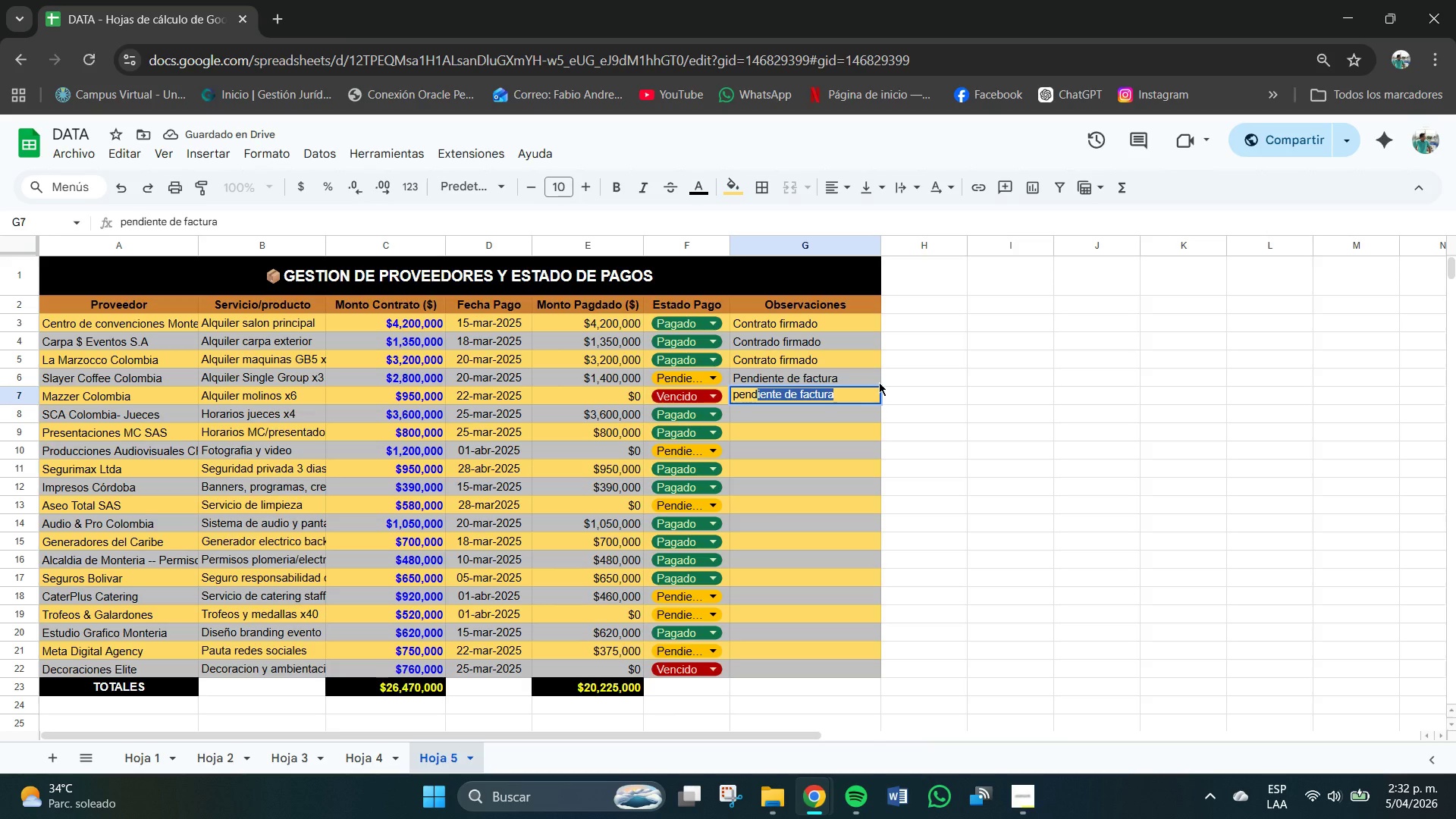 
left_click([842, 397])
 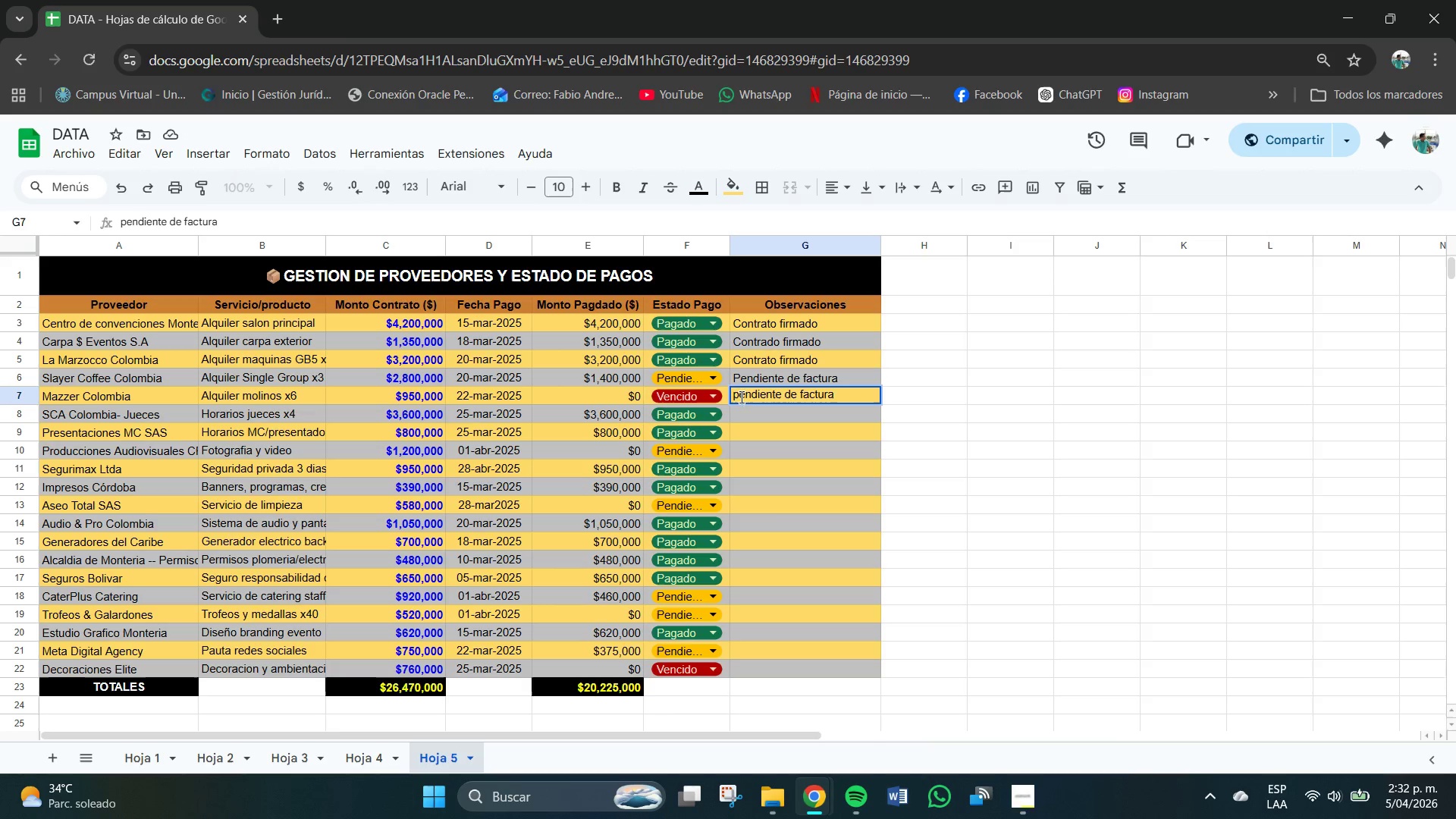 
left_click([740, 396])
 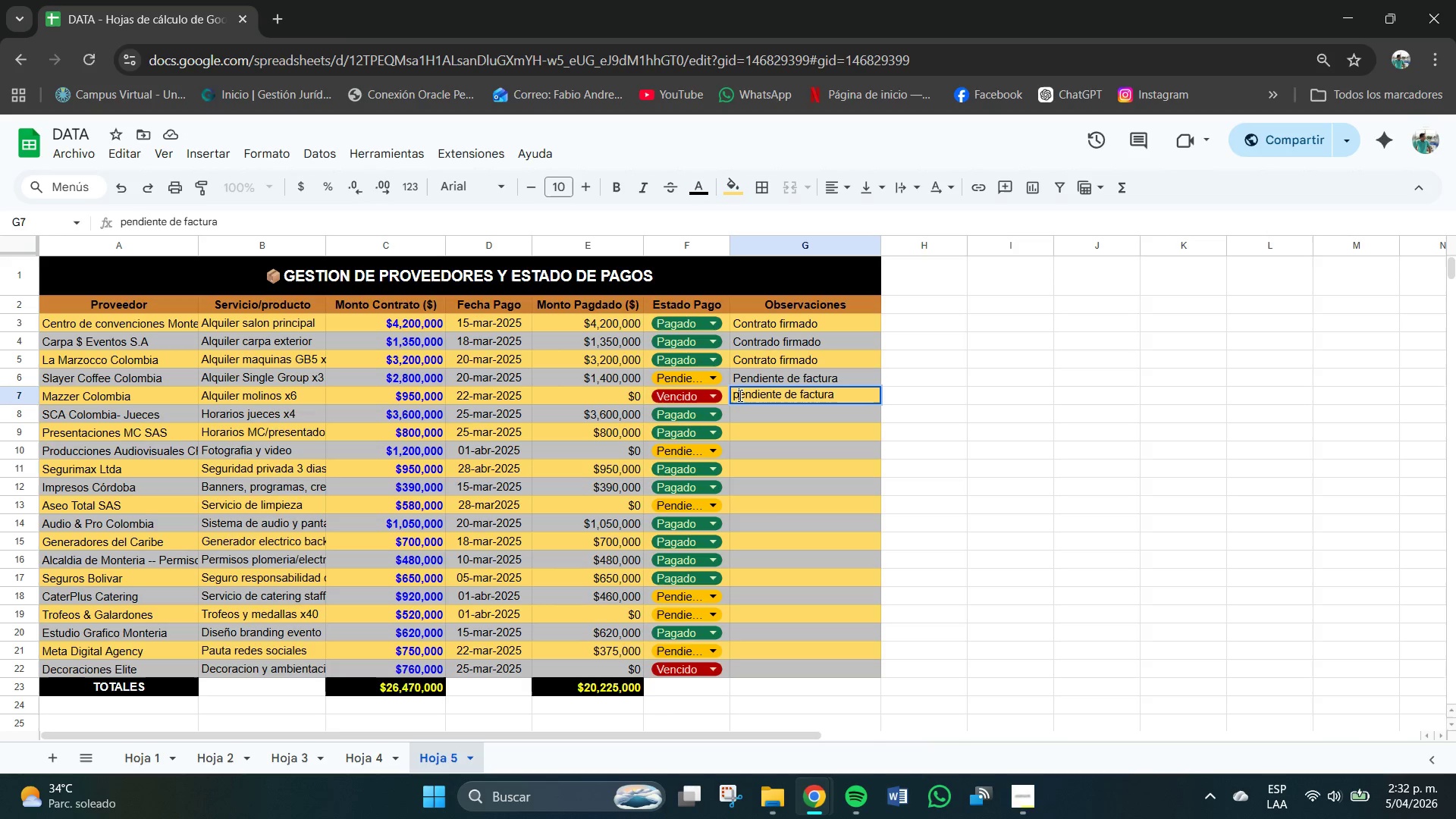 
key(Backspace)
 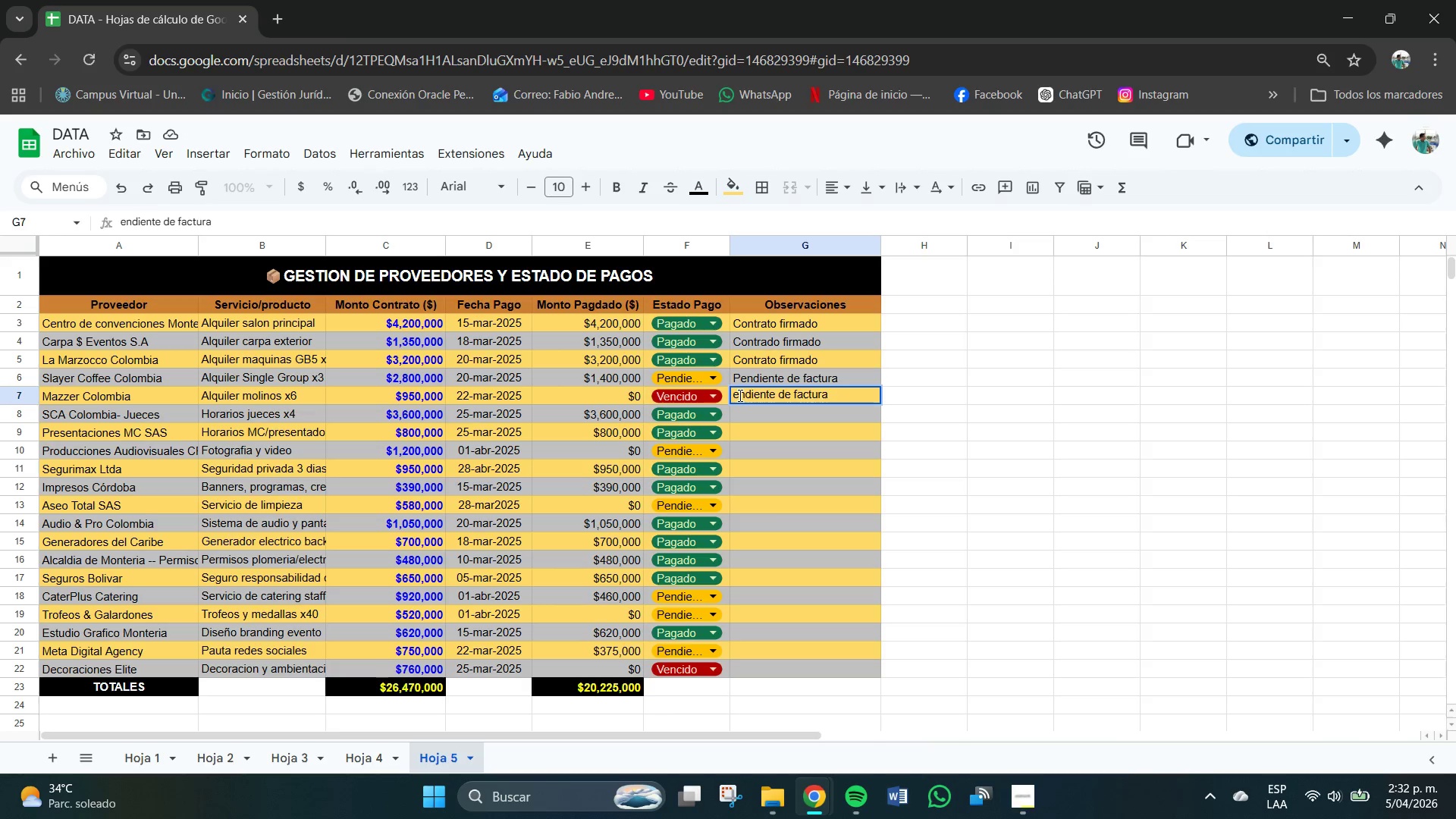 
key(CapsLock)
 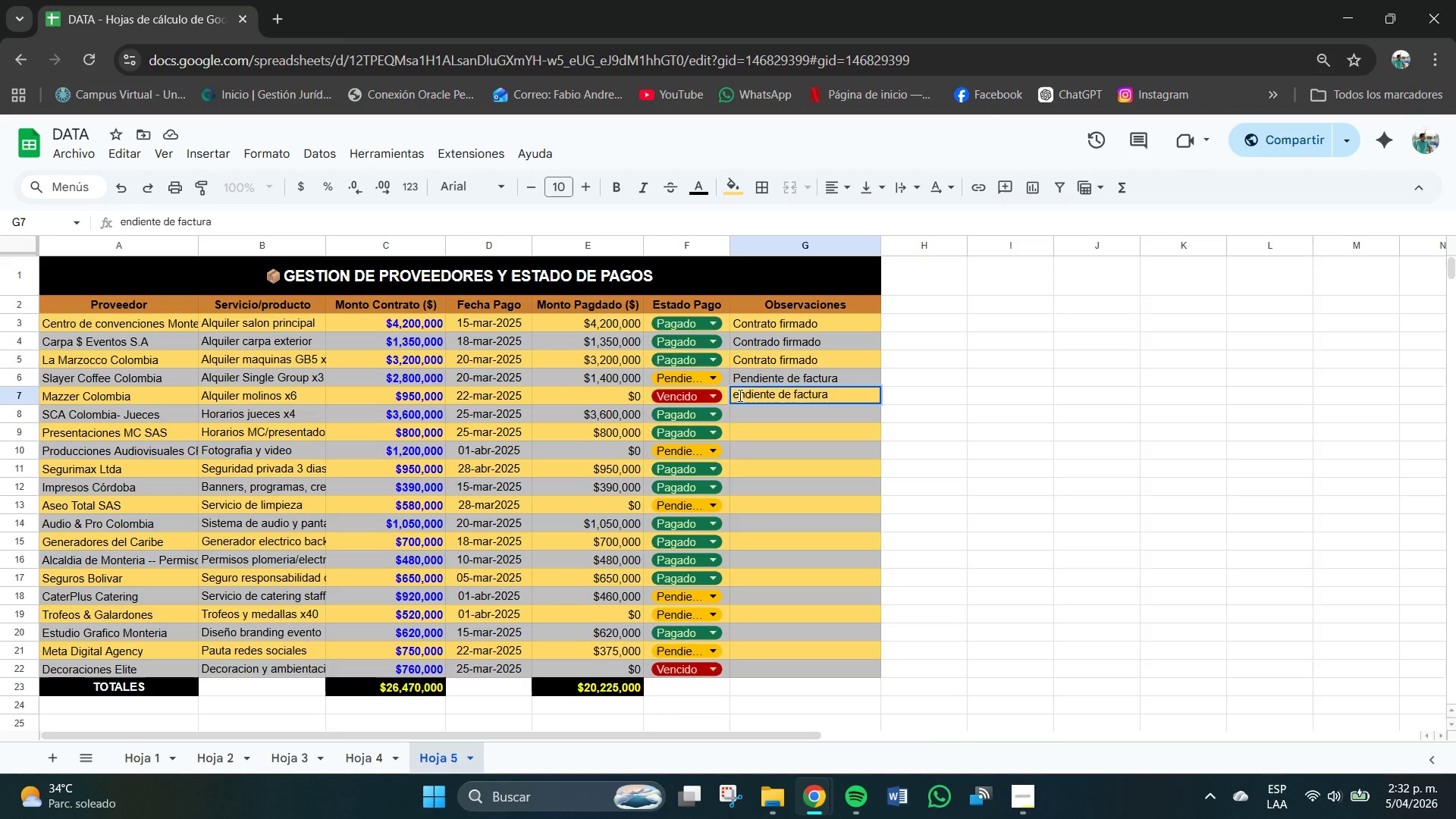 
key(P)
 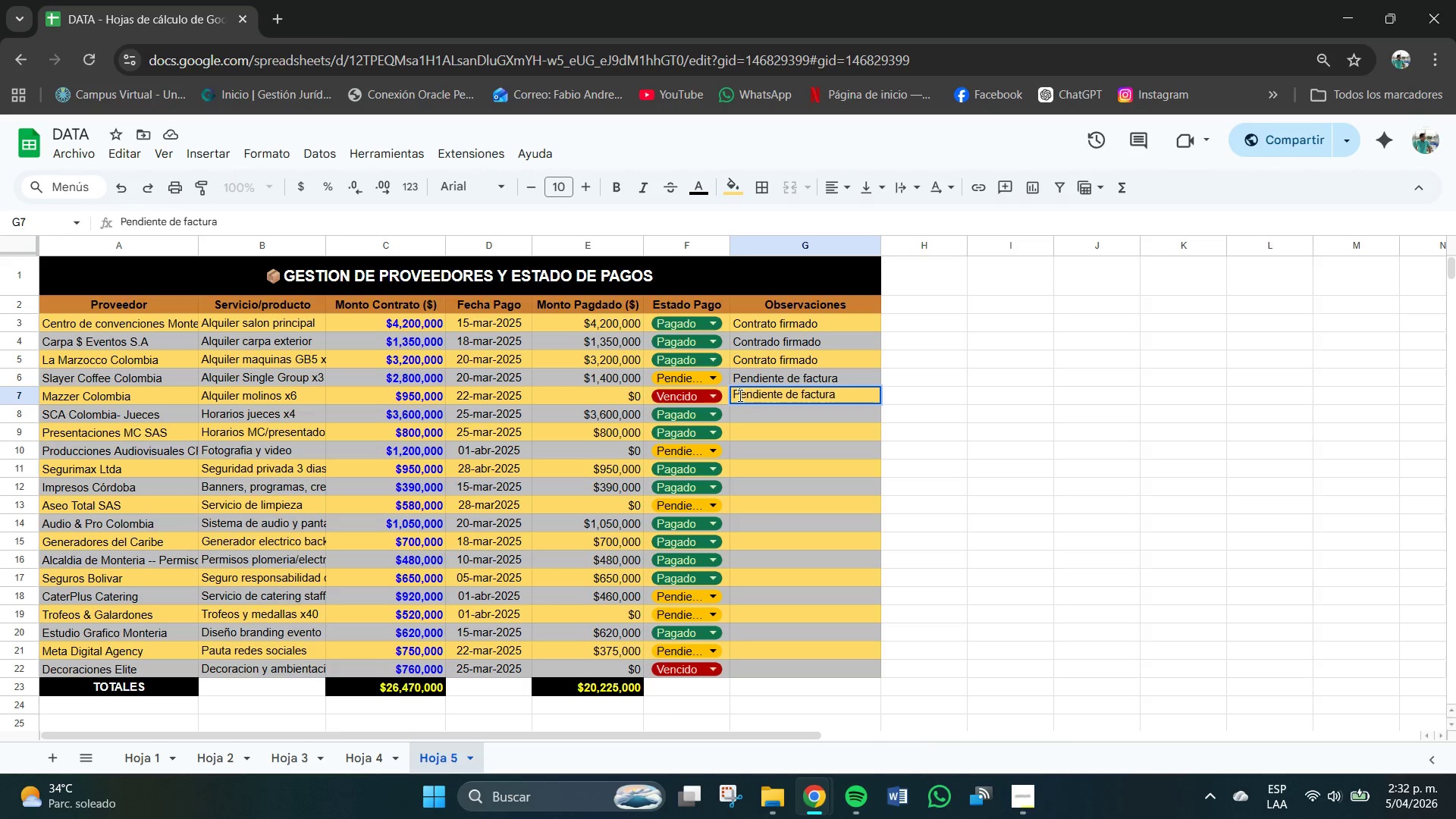 
key(CapsLock)
 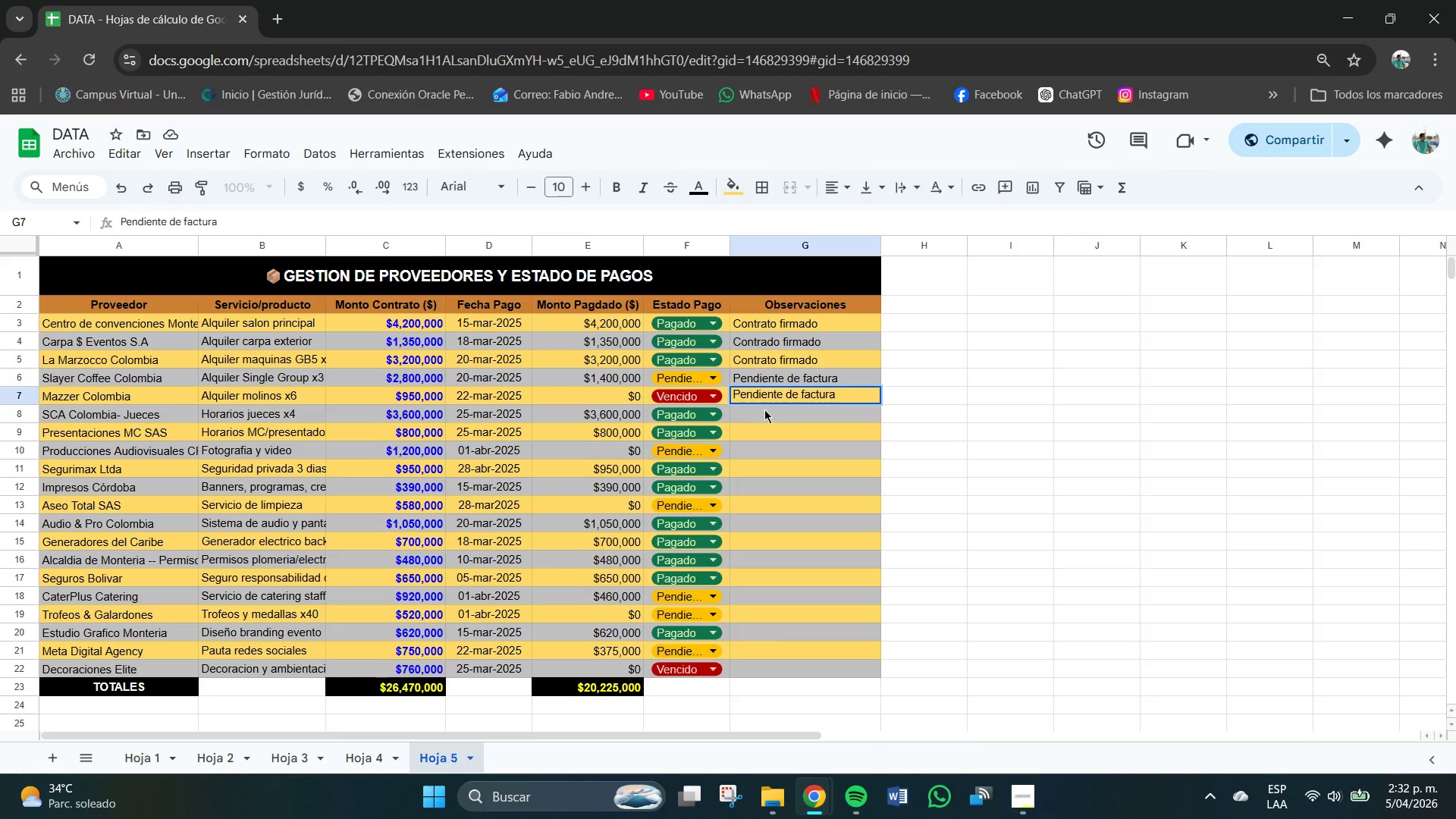 
left_click([774, 412])
 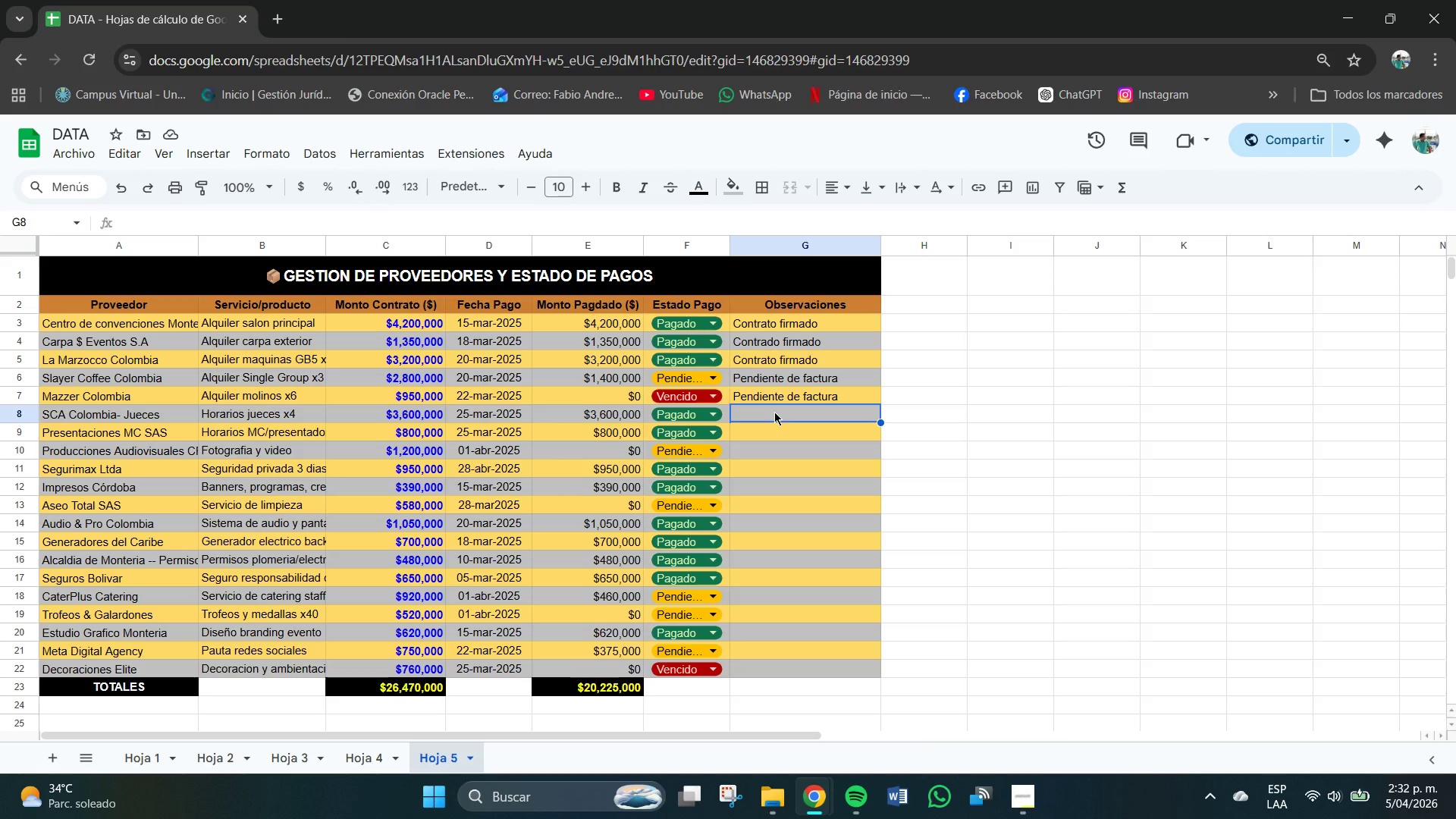 
wait(11.77)
 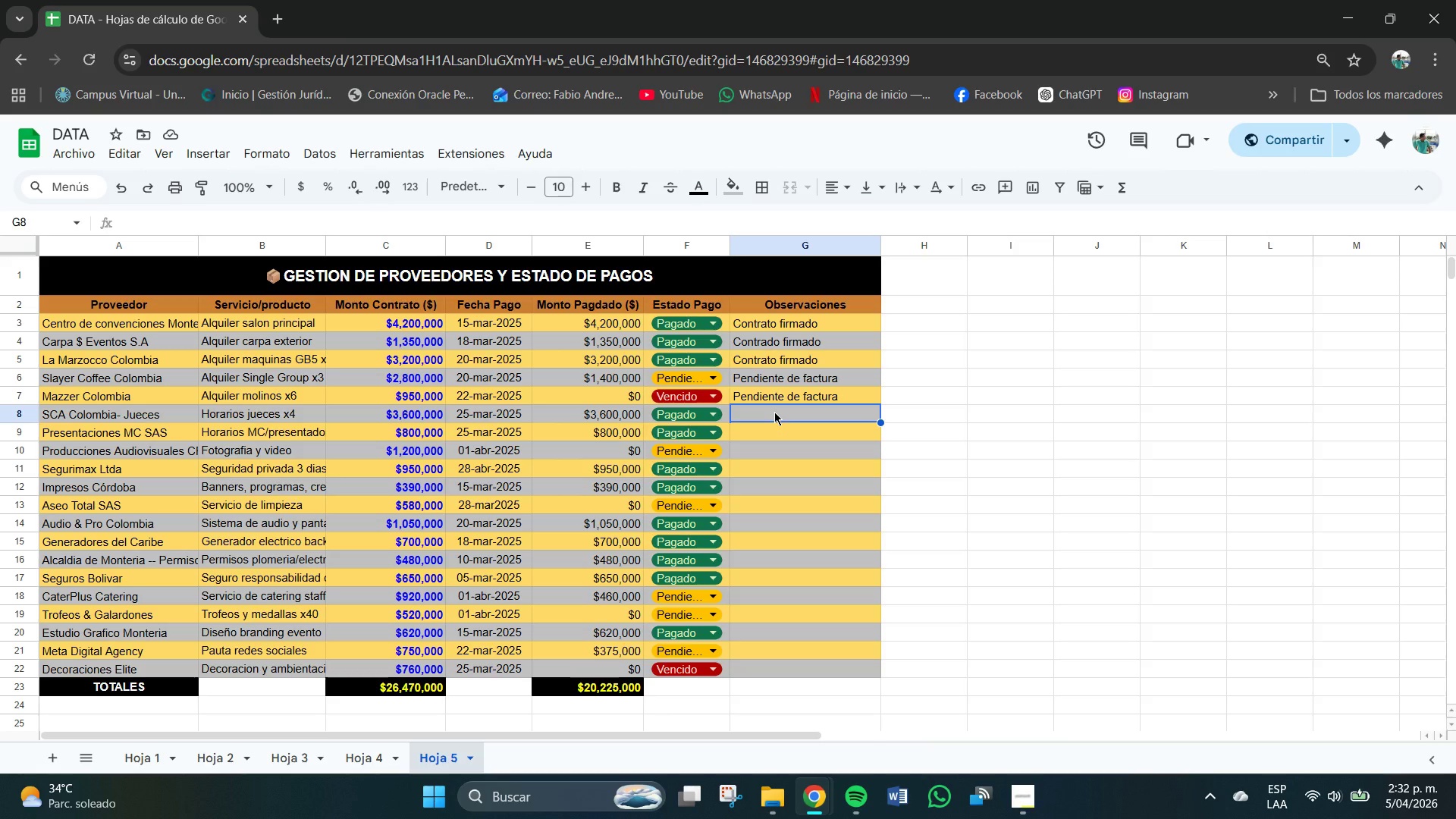 
type(Contraa)
key(Backspace)
type(tofirmado)
 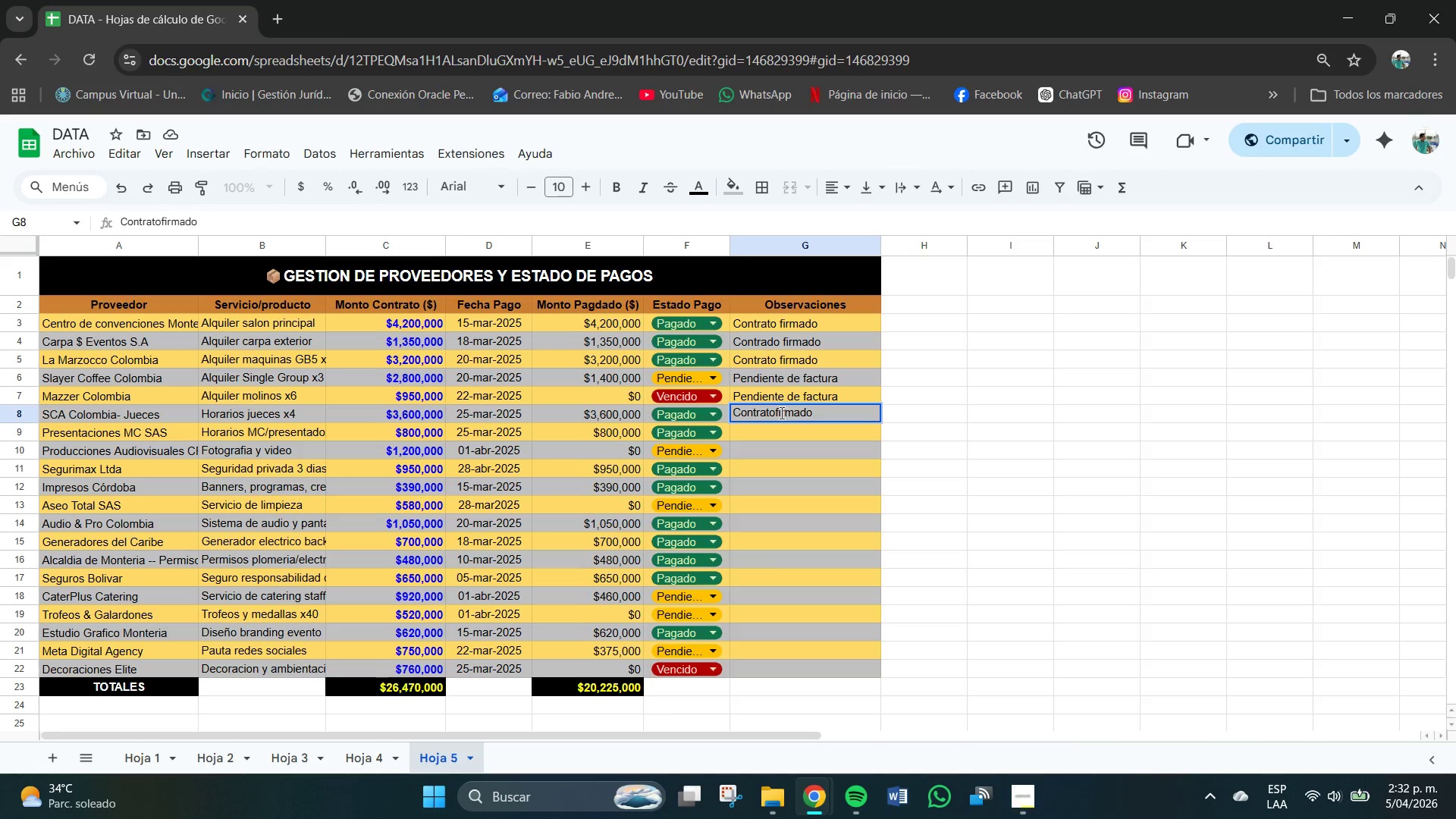 
left_click([779, 412])
 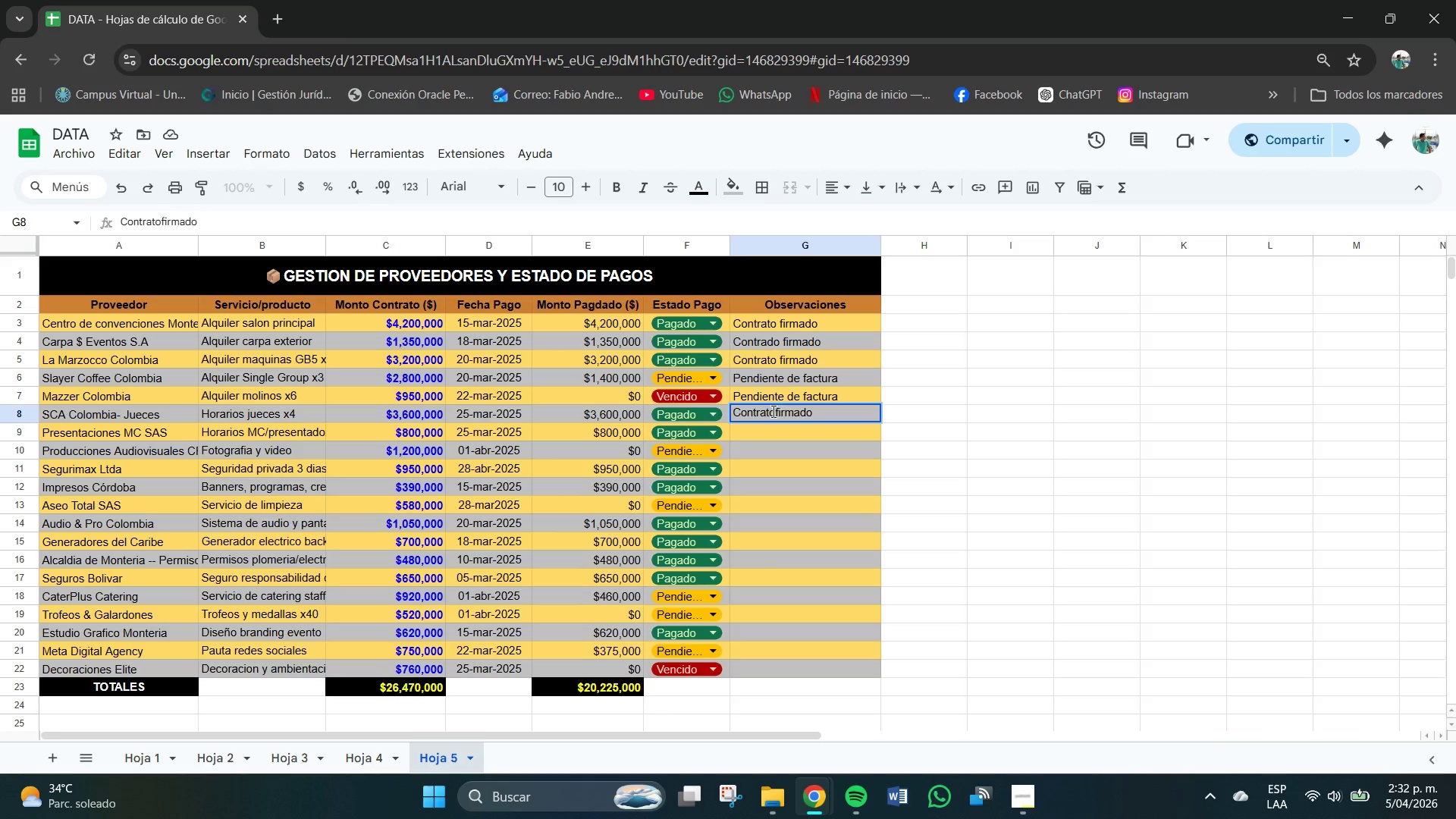 
left_click([773, 412])
 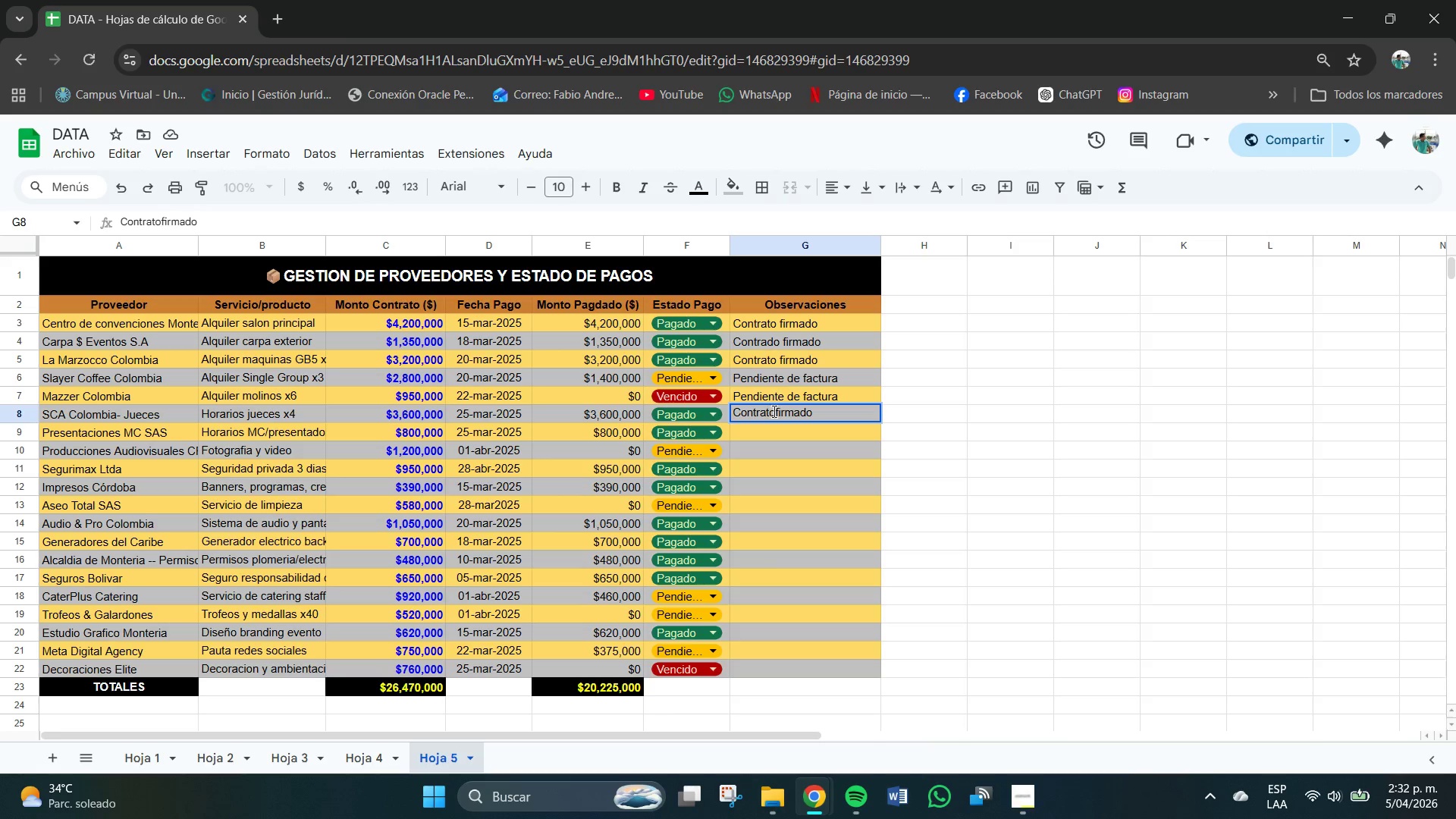 
left_click([774, 412])
 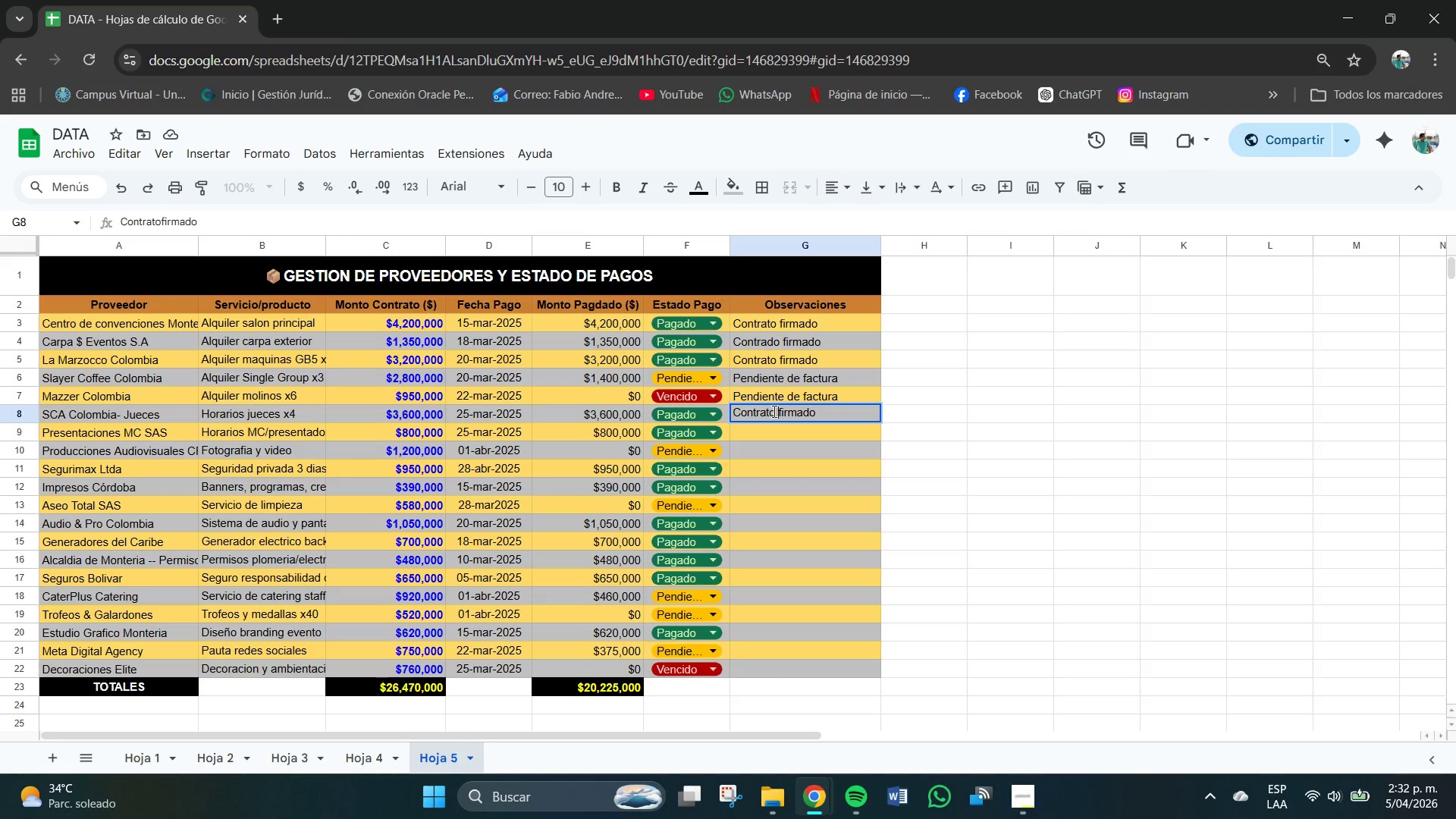 
key(Space)
 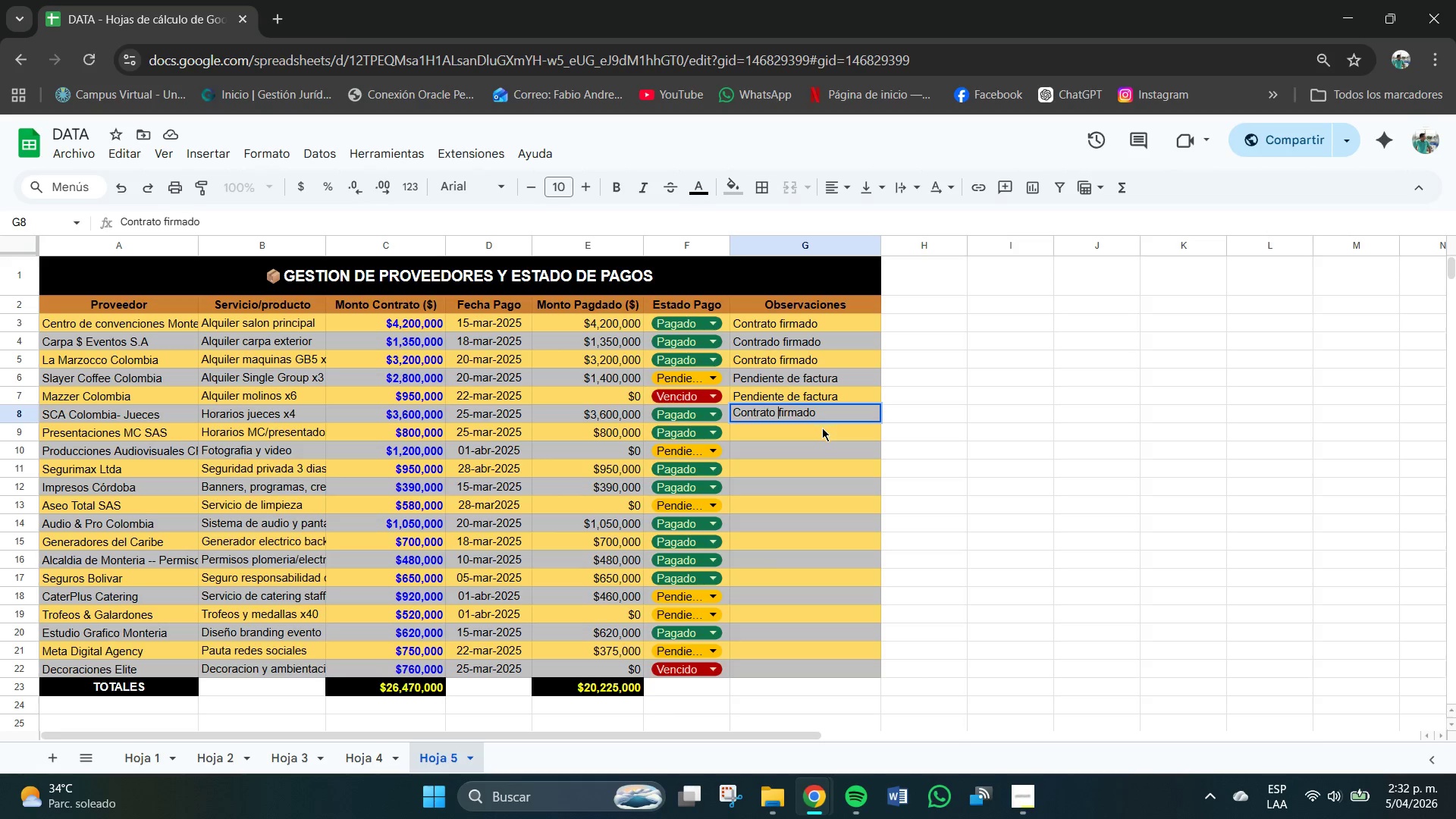 
key(Enter)
 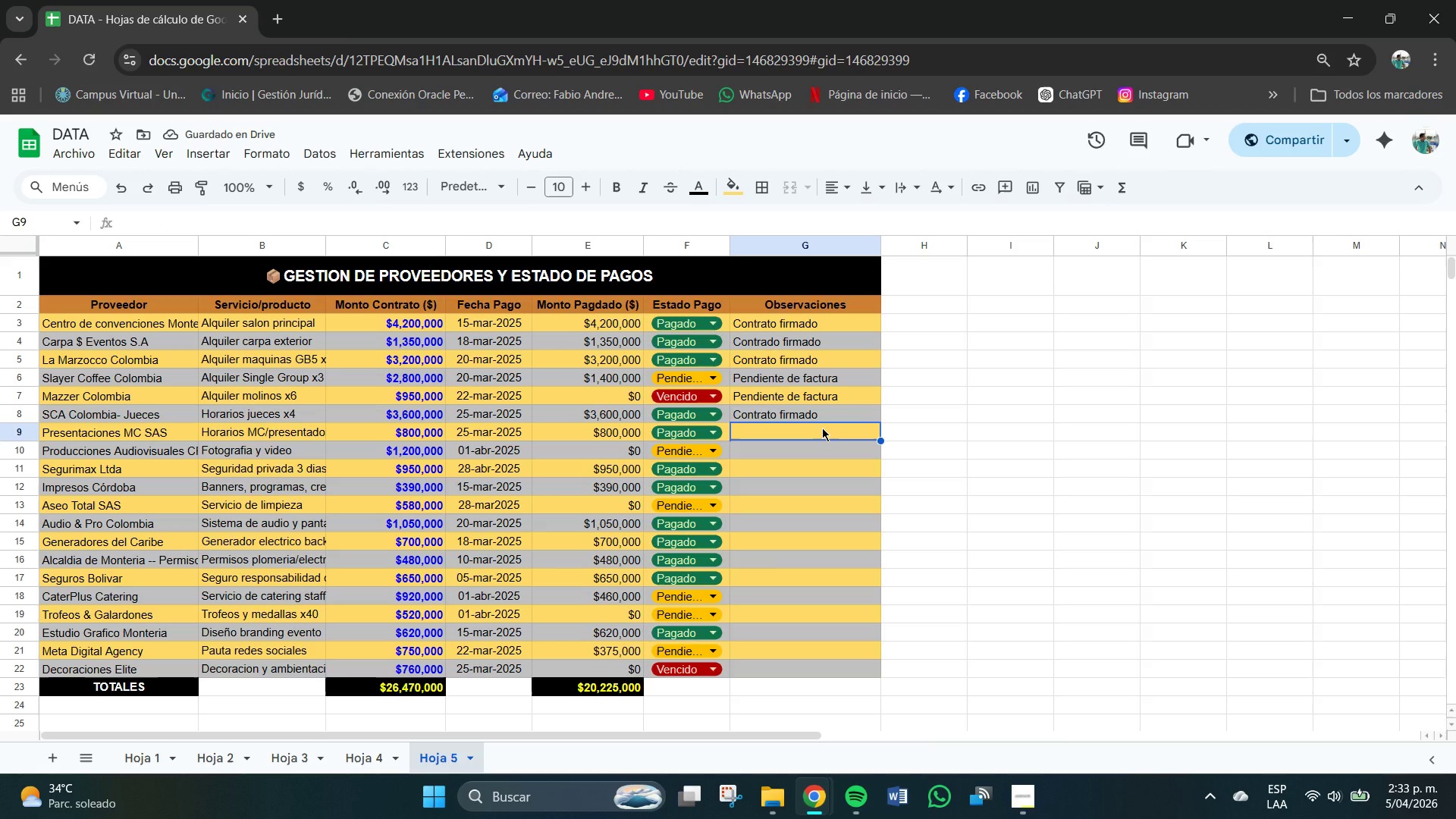 
type(Contrato)
 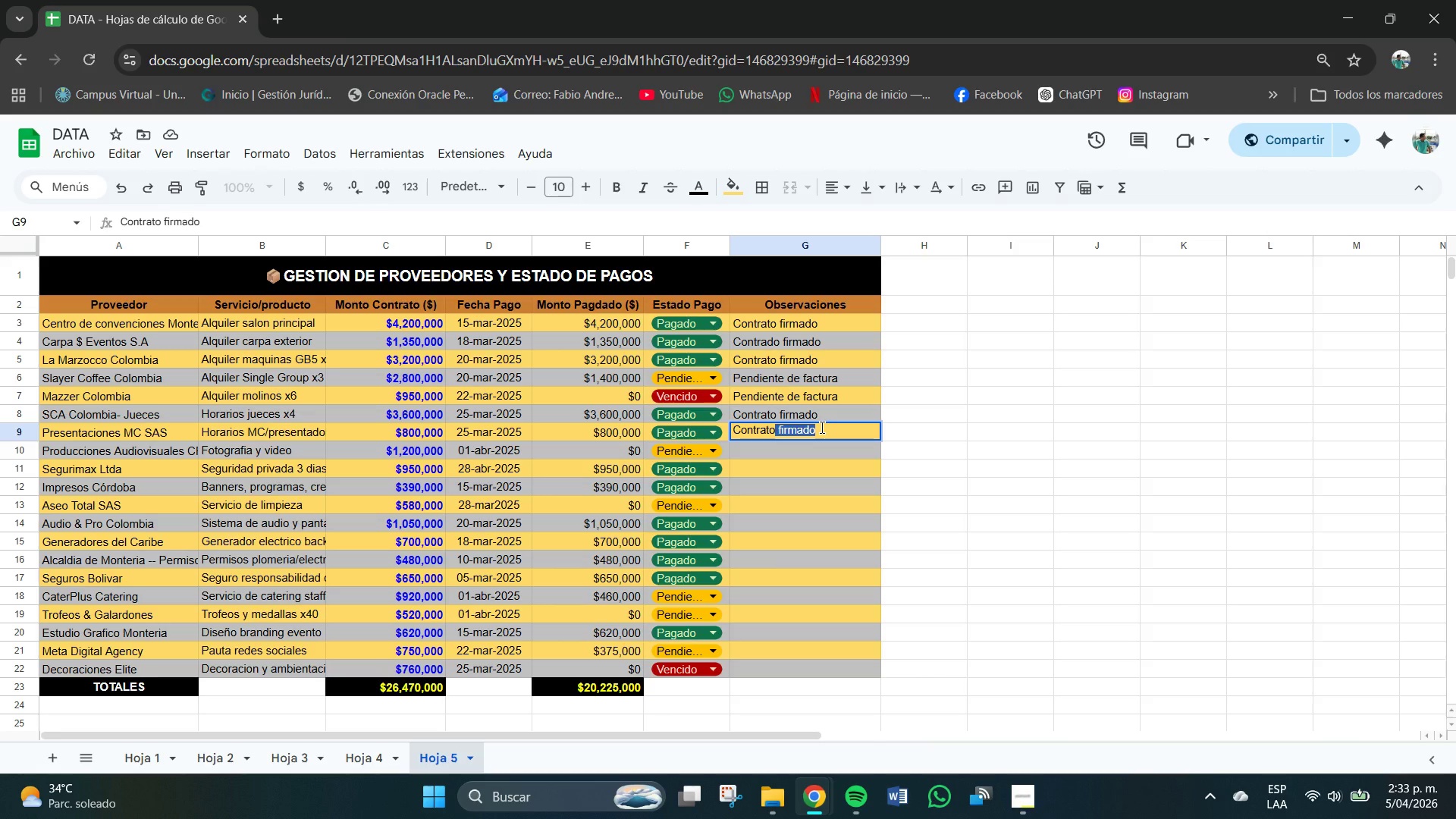 
left_click([822, 428])
 